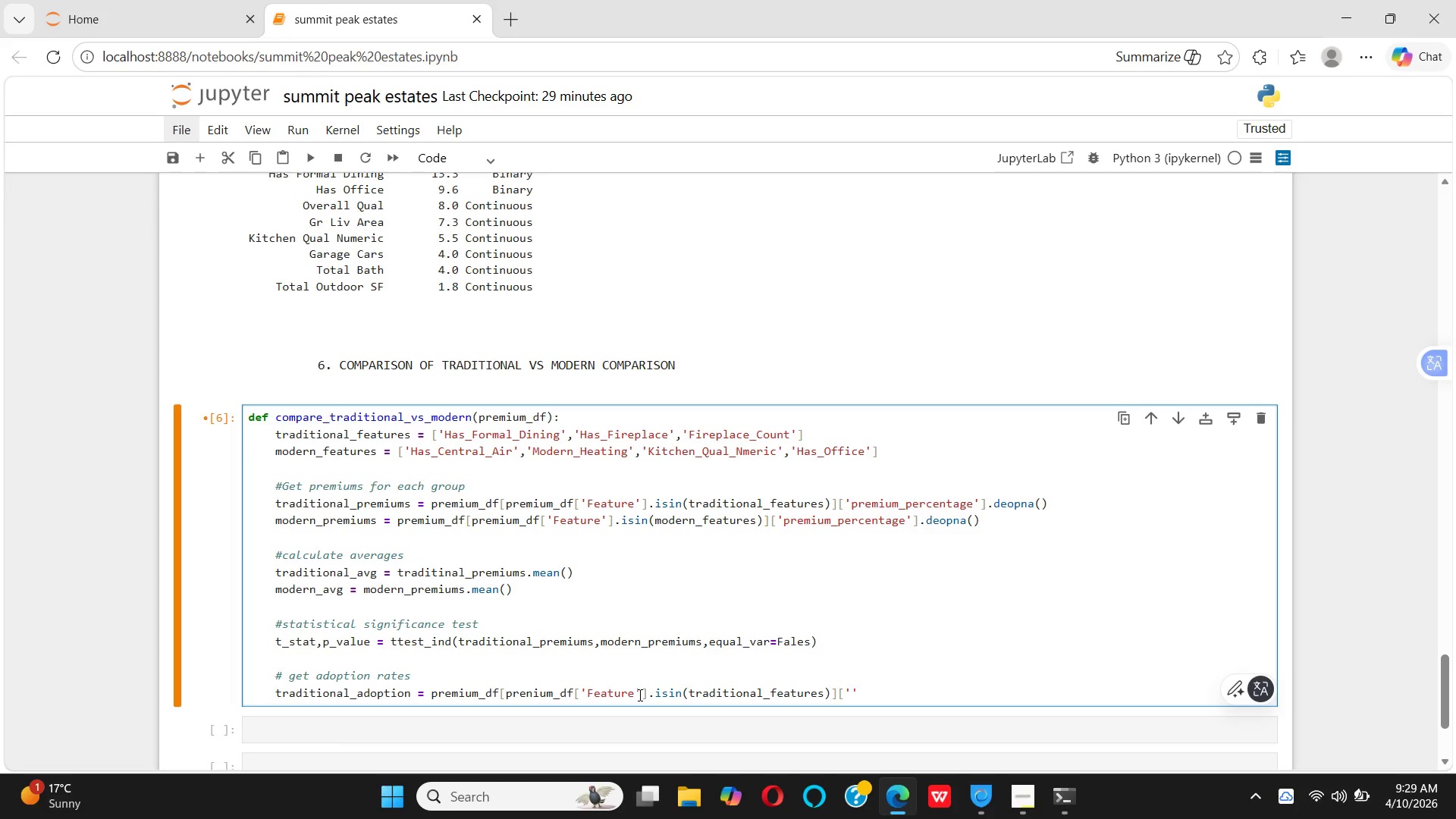 
key(ArrowLeft)
 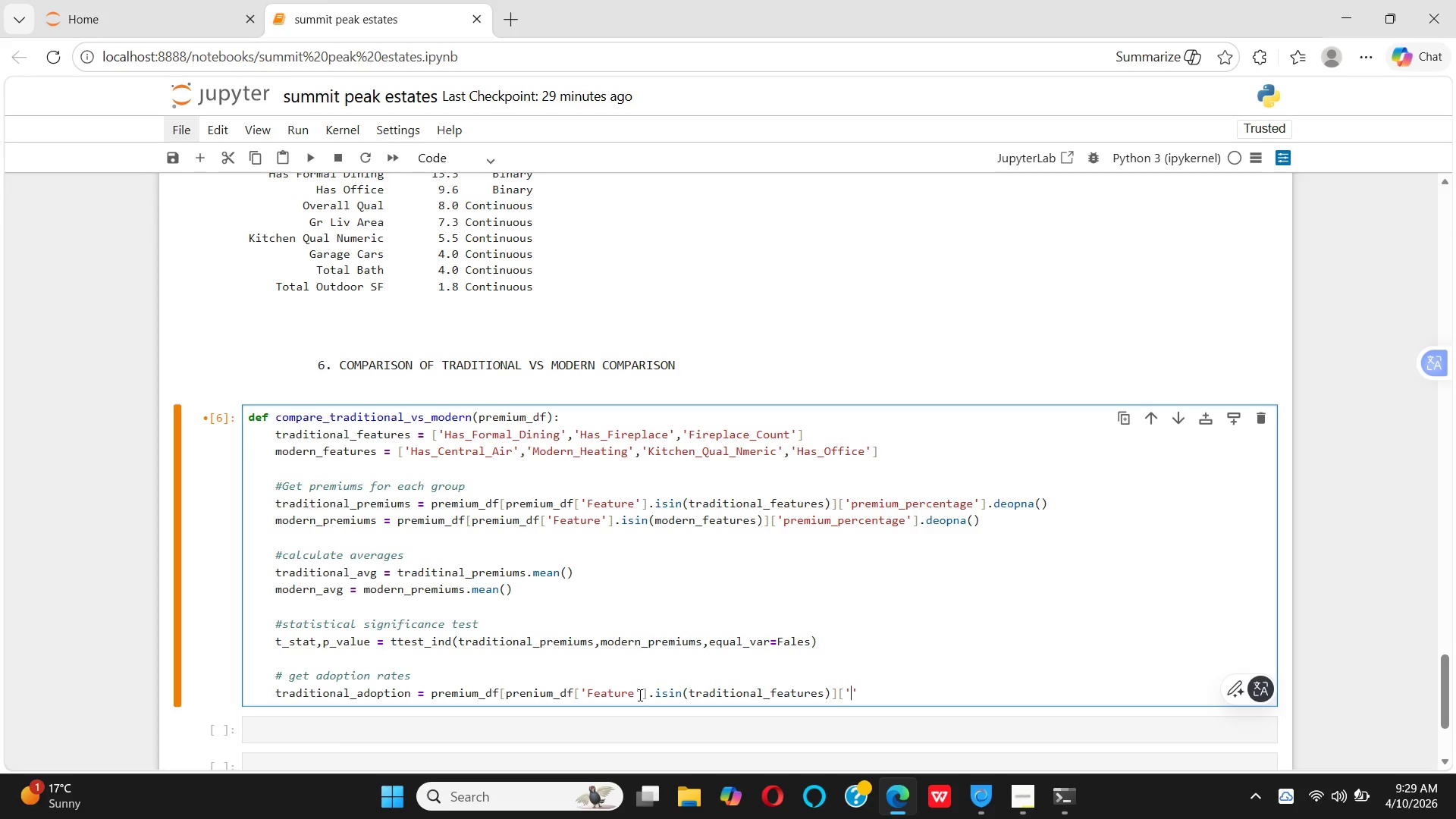 
type(lu)
key(Backspace)
key(Backspace)
type(al)
 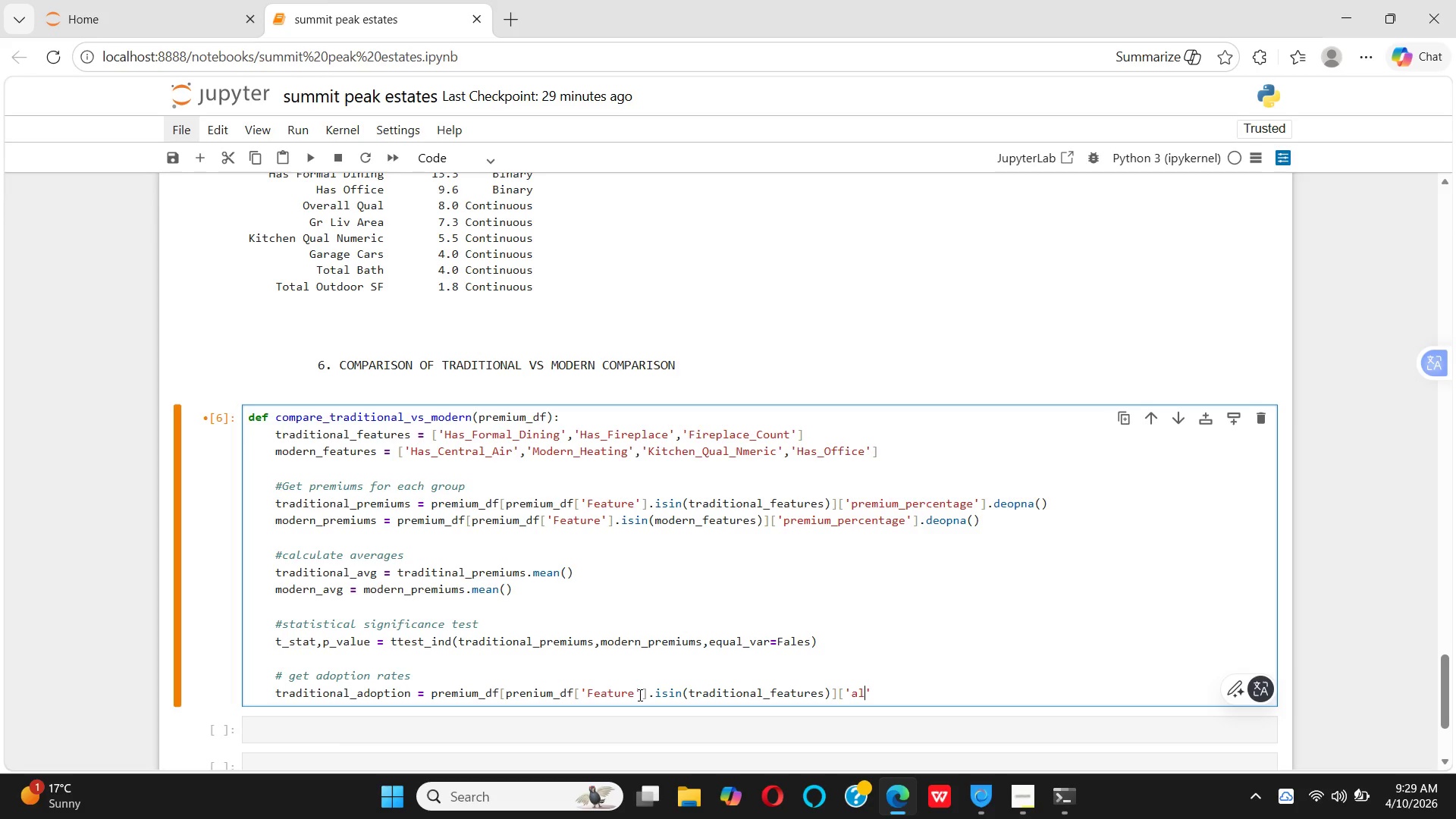 
key(Backspace)
key(Backspace)
type(K)
key(Backspace)
type(Luxury_Adoption)
 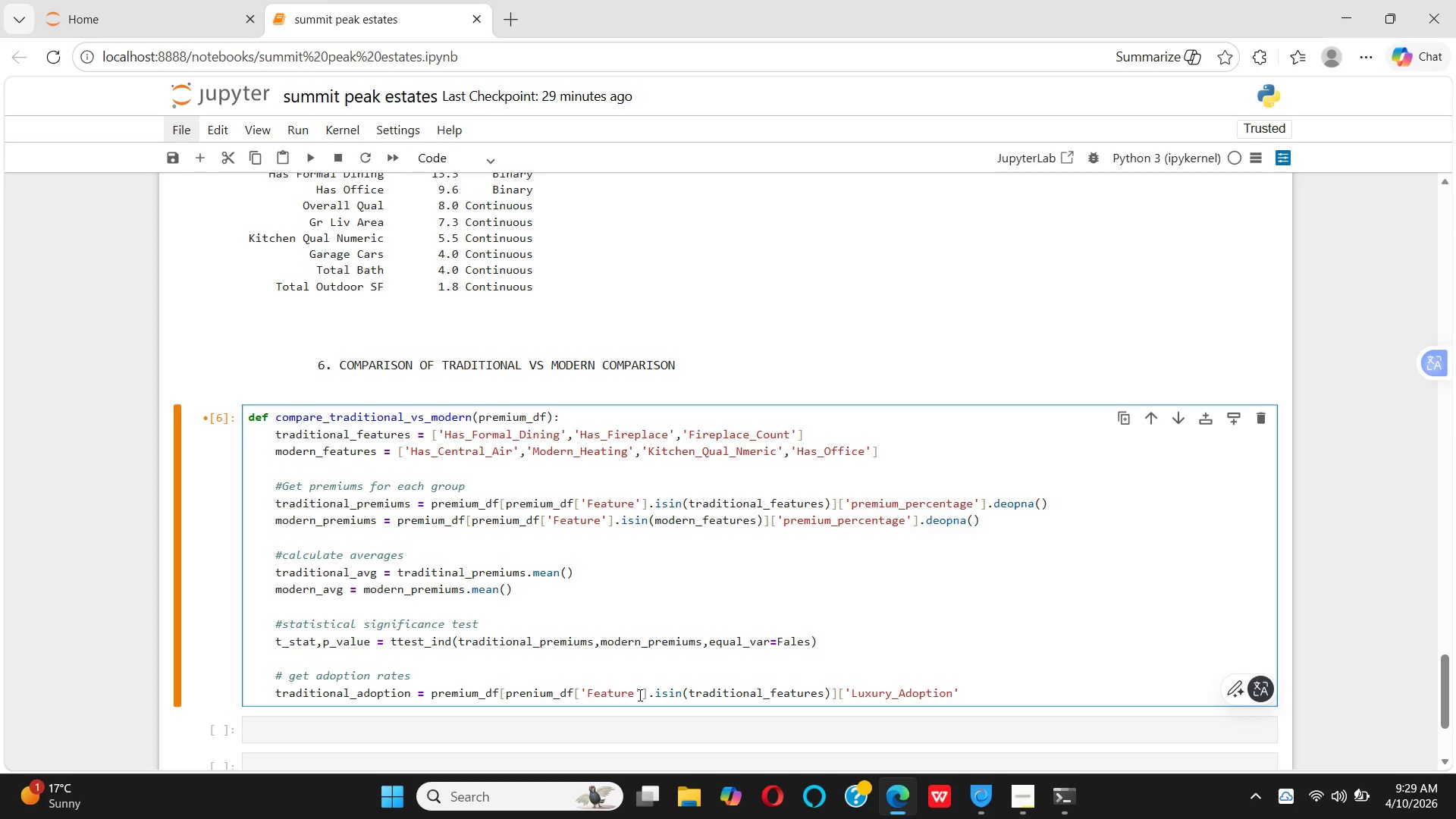 
key(ArrowRight)
 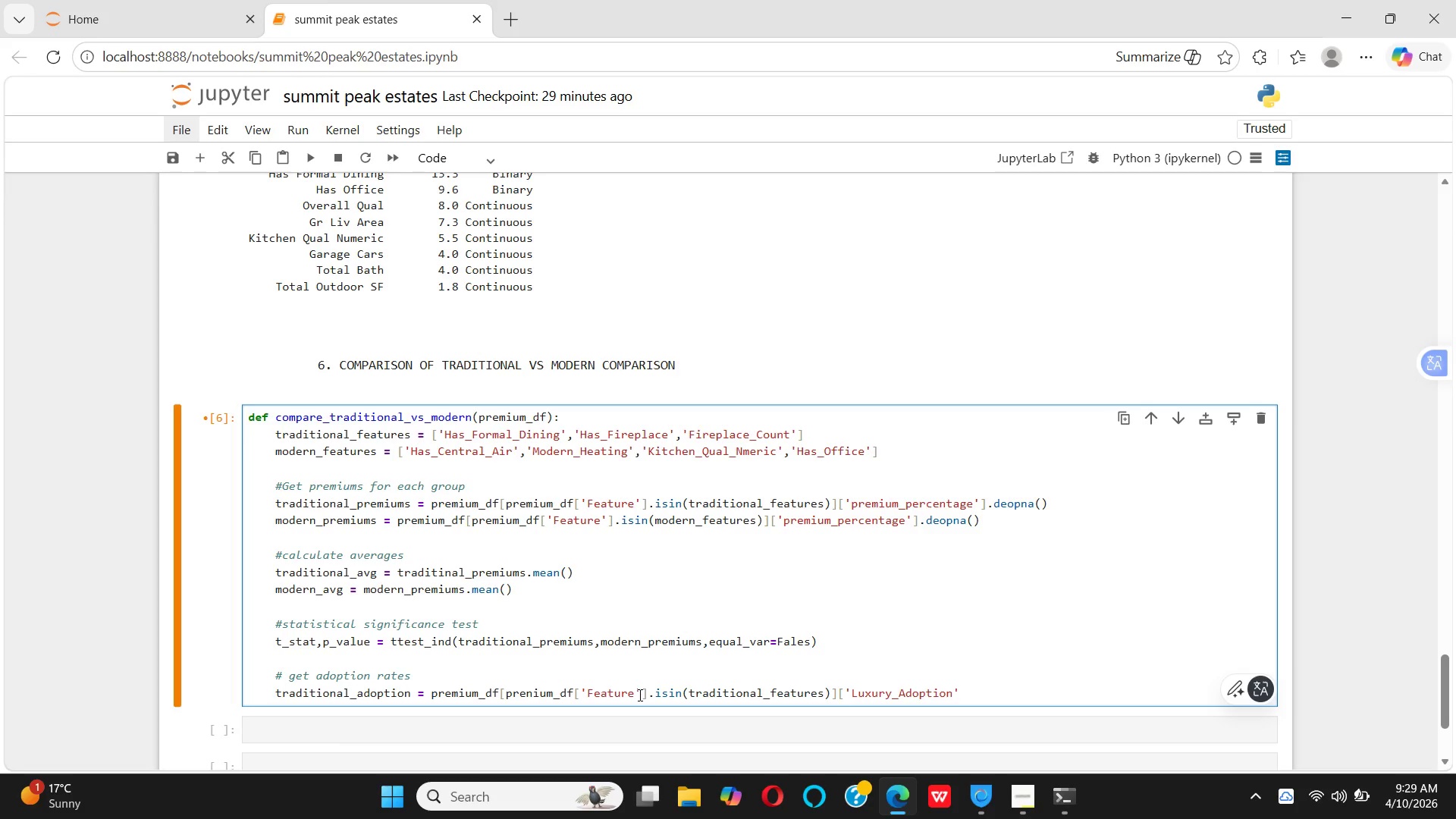 
key(BracketRight)
 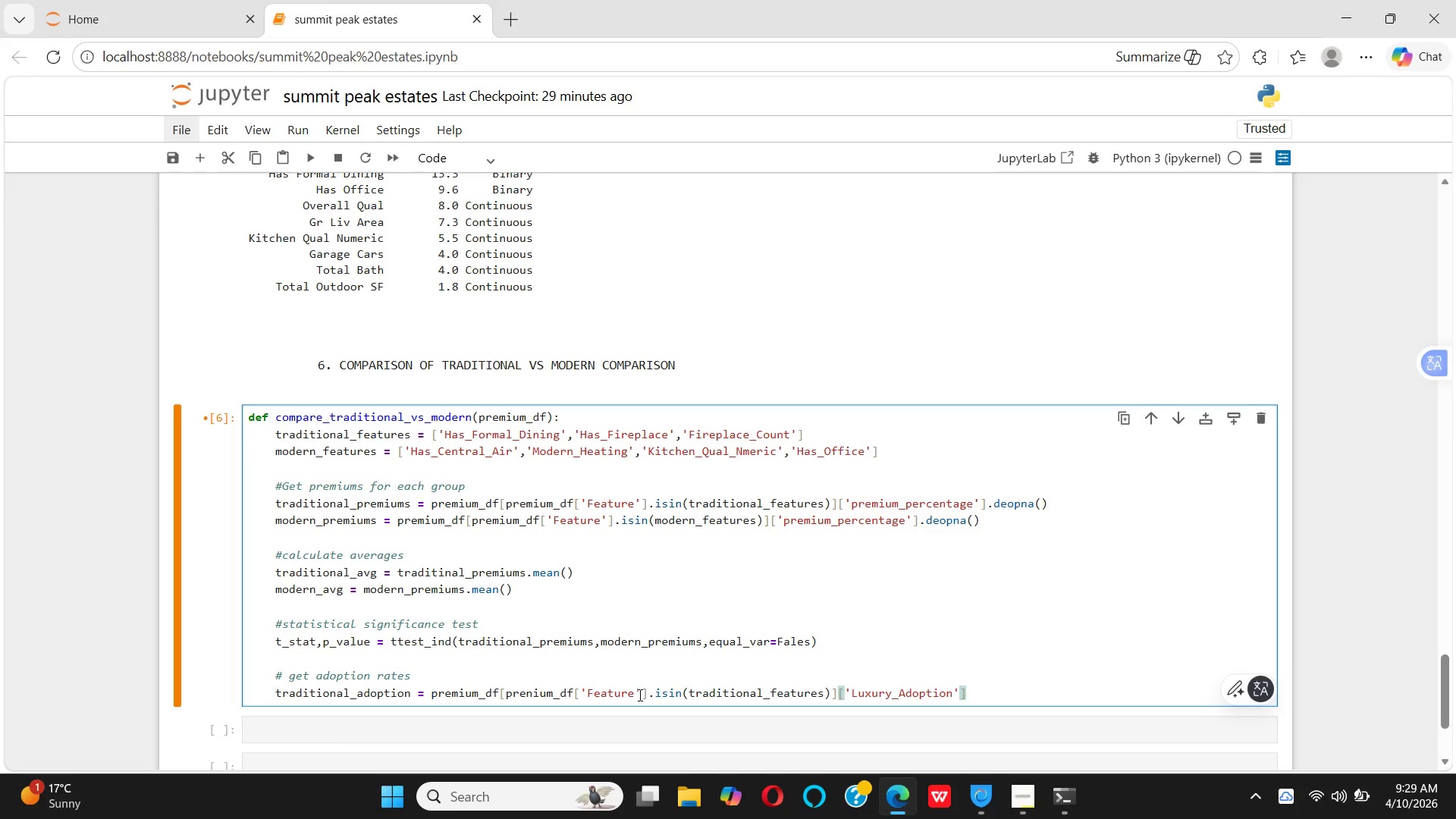 
type(.men())
 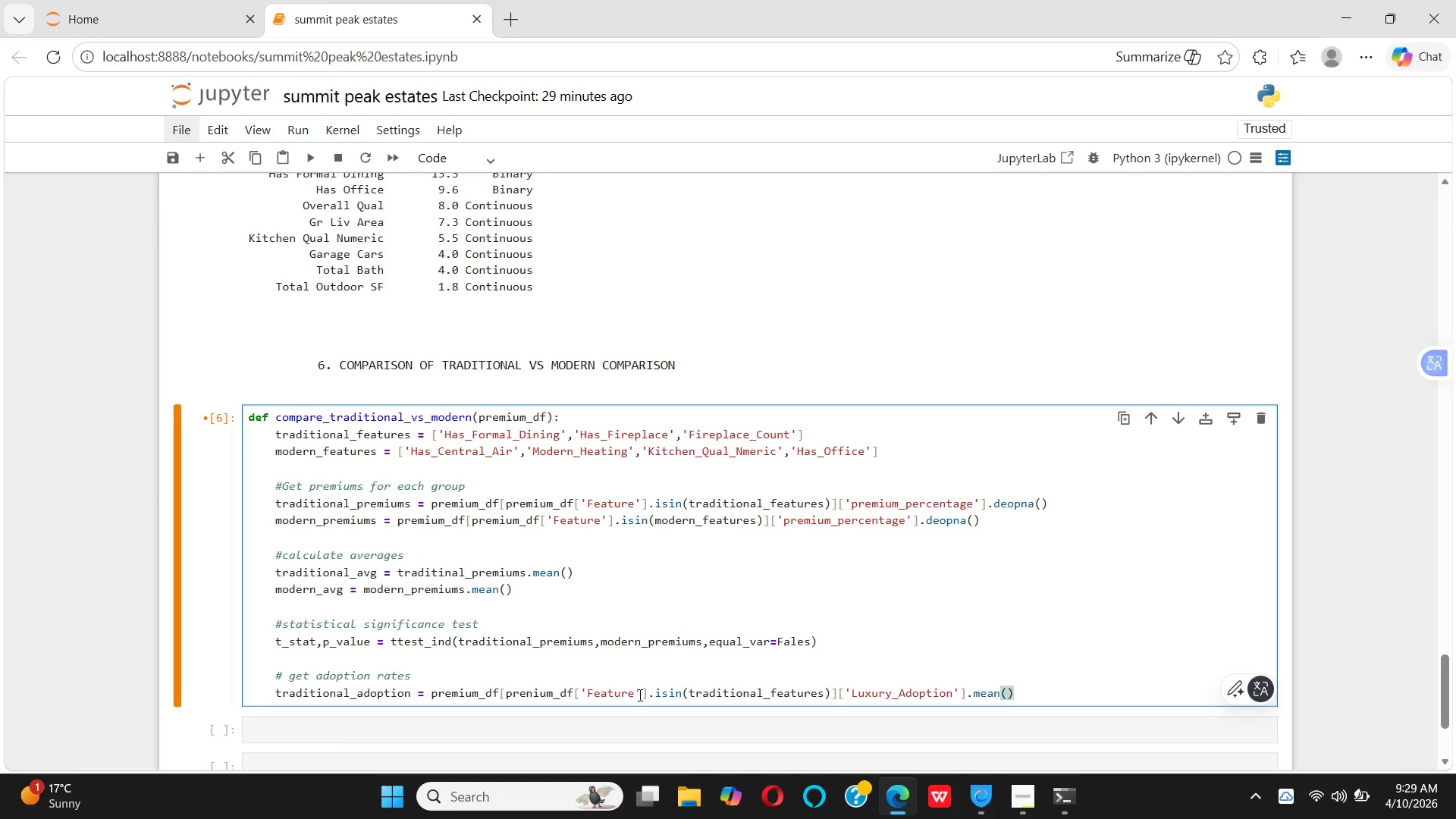 
hold_key(key=A, duration=0.31)
 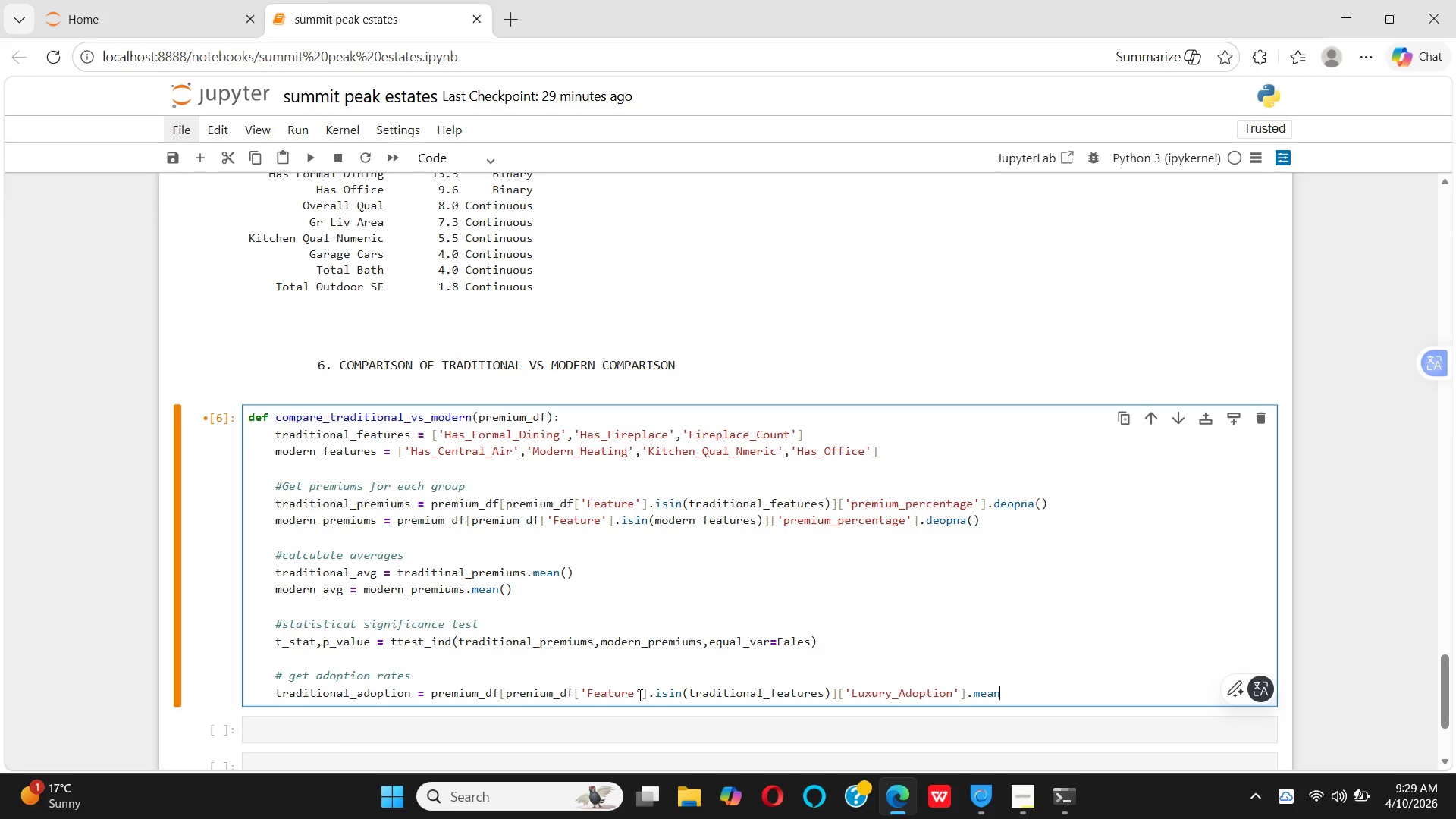 
key(Enter)
 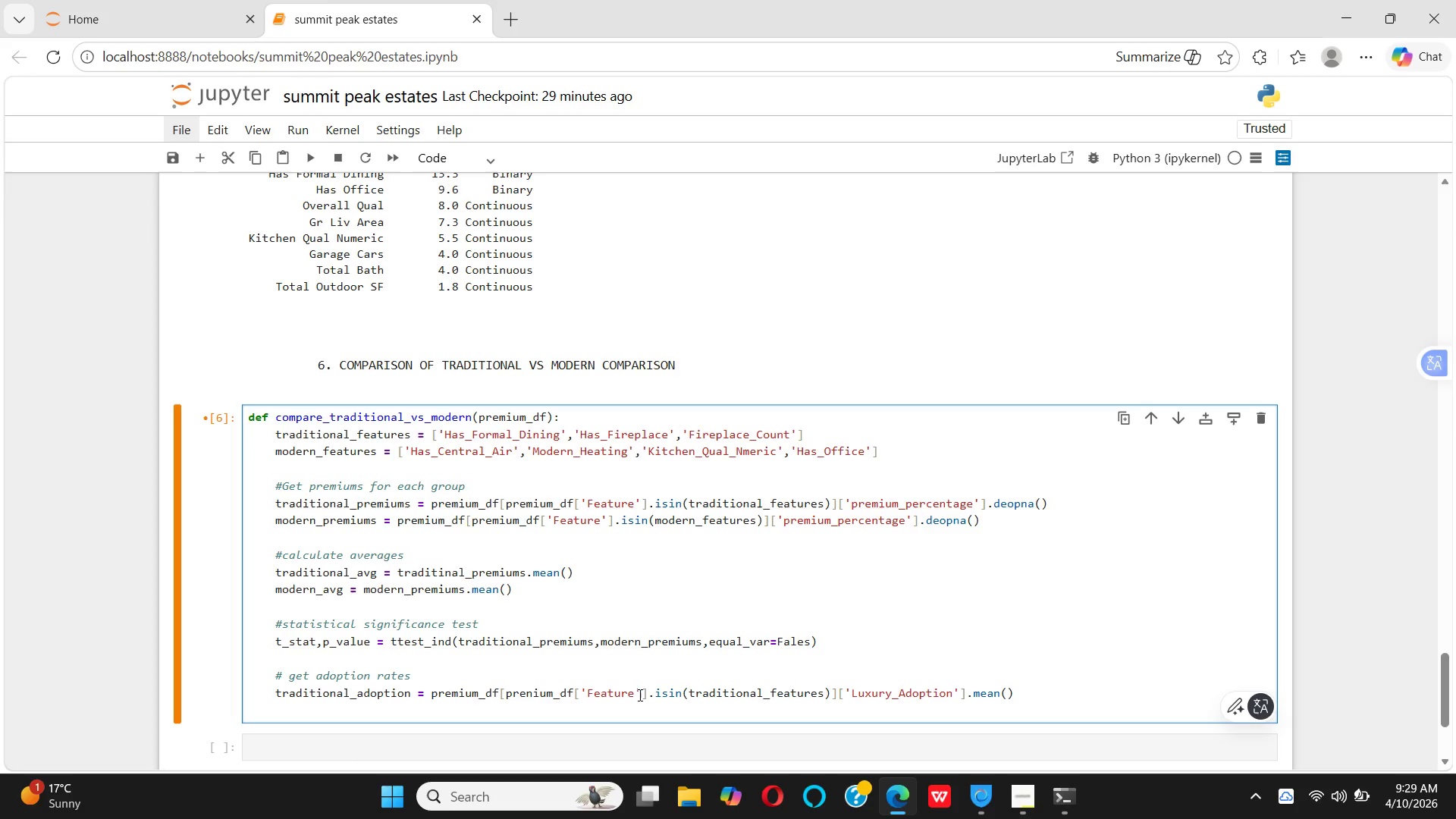 
type(modern_adoption = pr)
 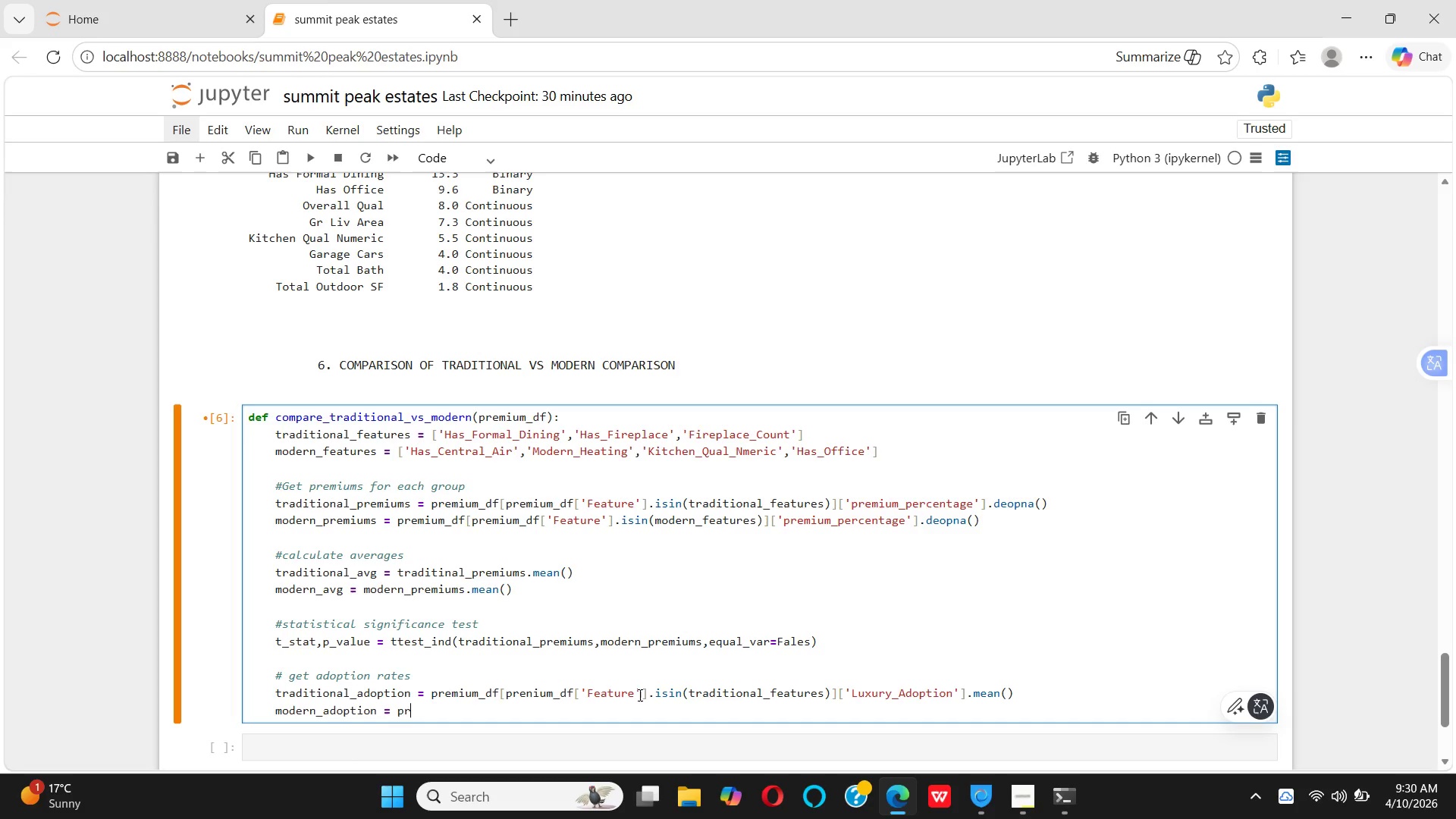 
type(emium_df[premium_)
 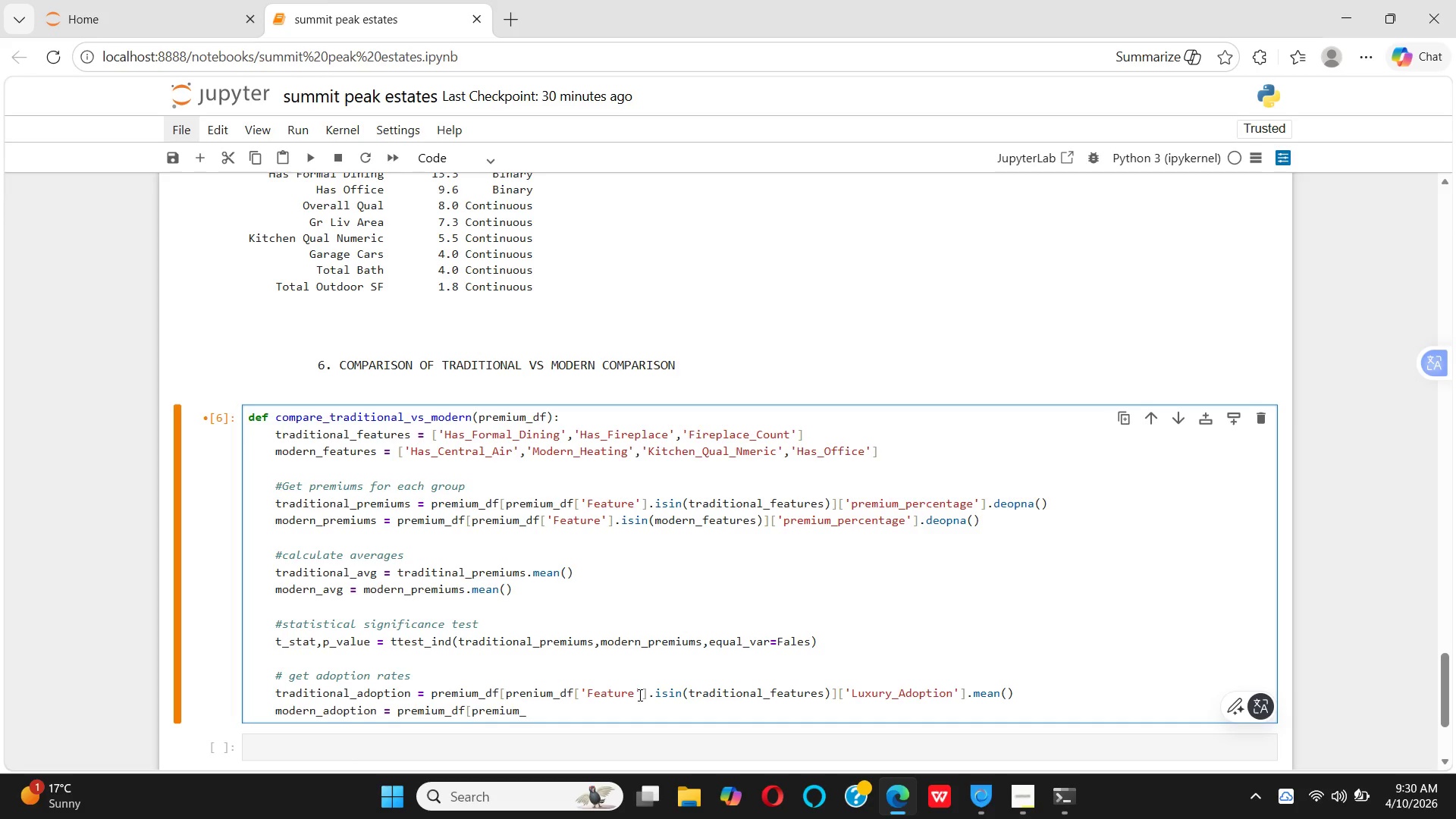 
wait(5.03)
 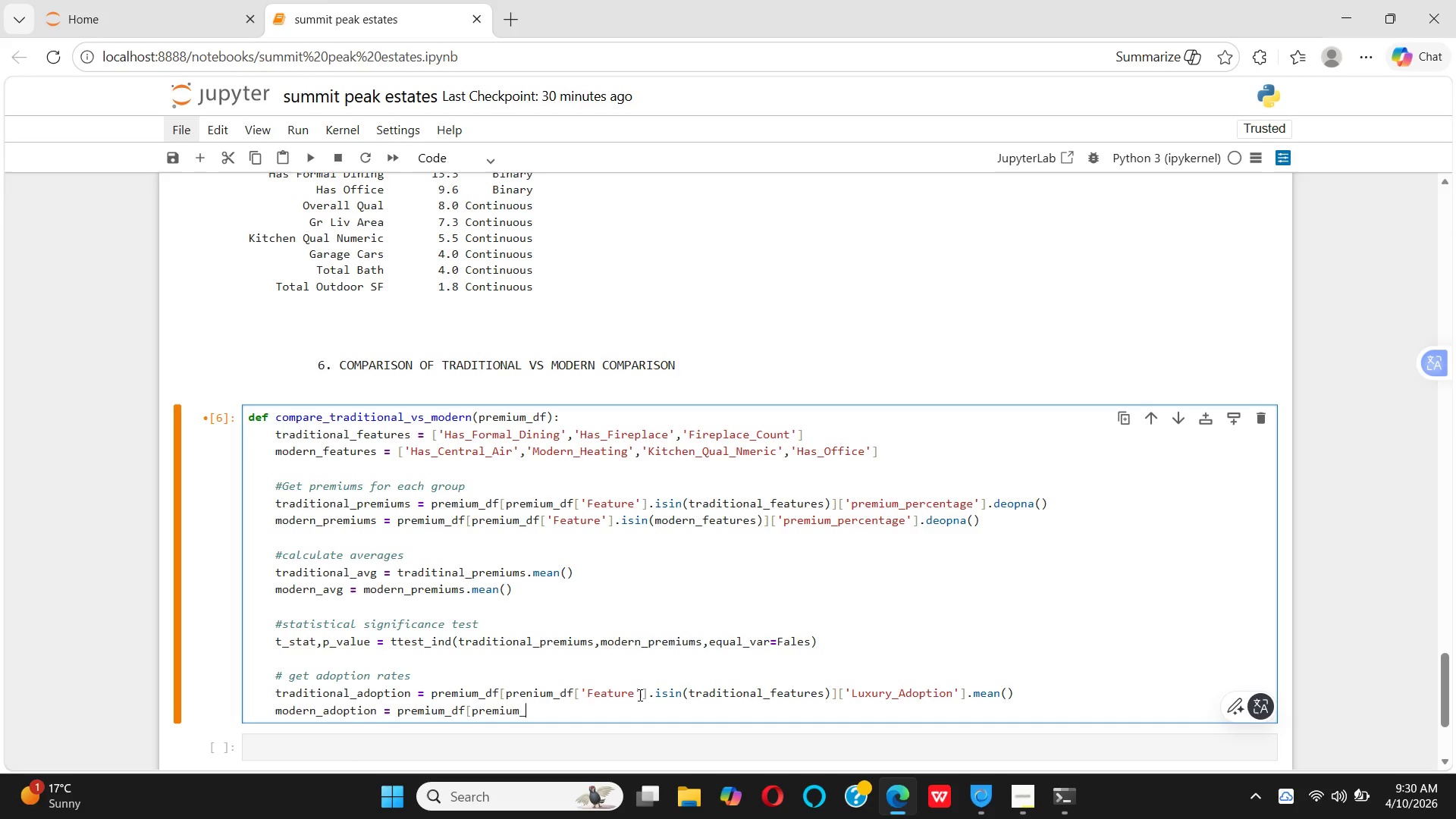 
type(df)
 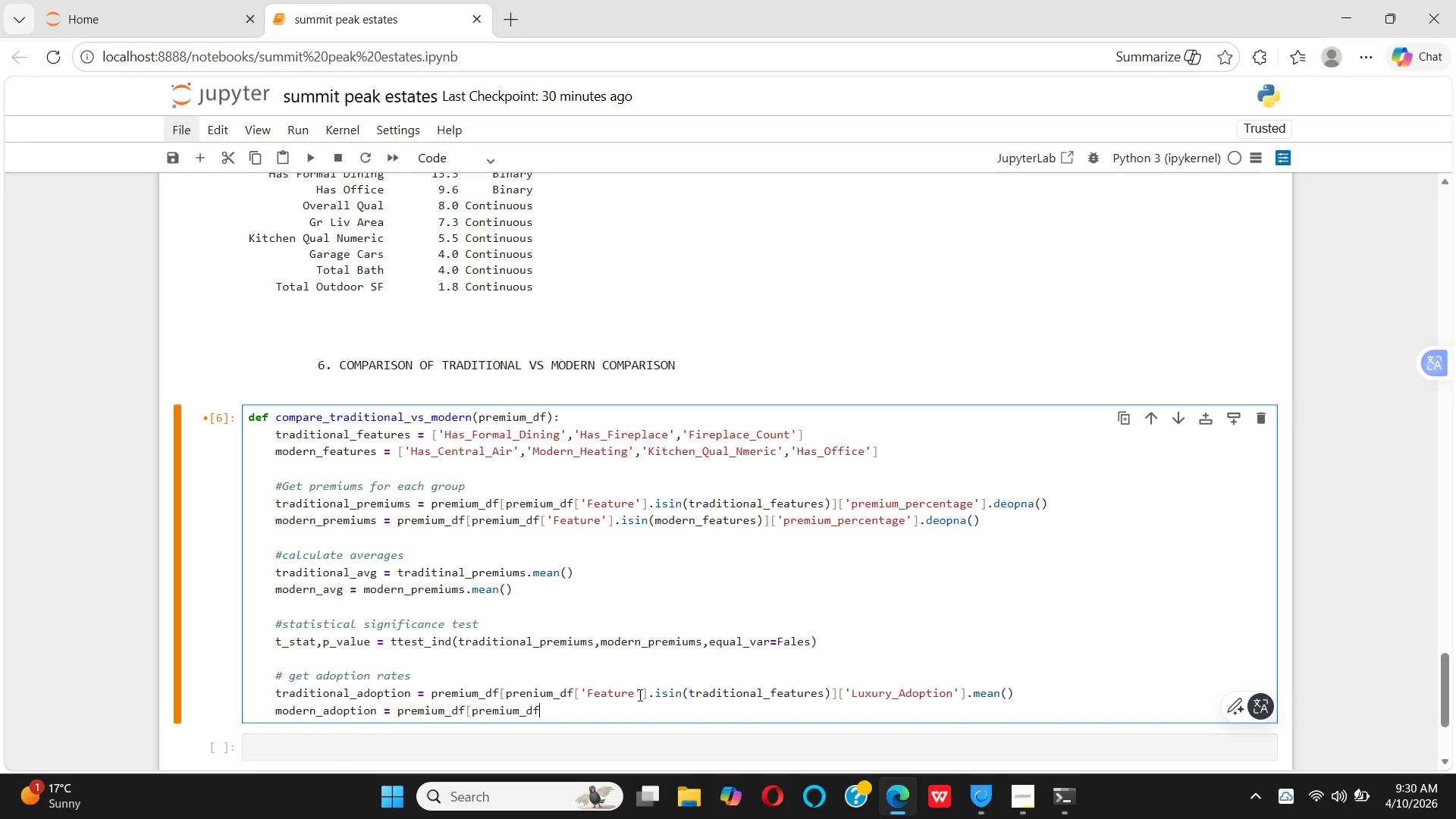 
key(BracketLeft)
 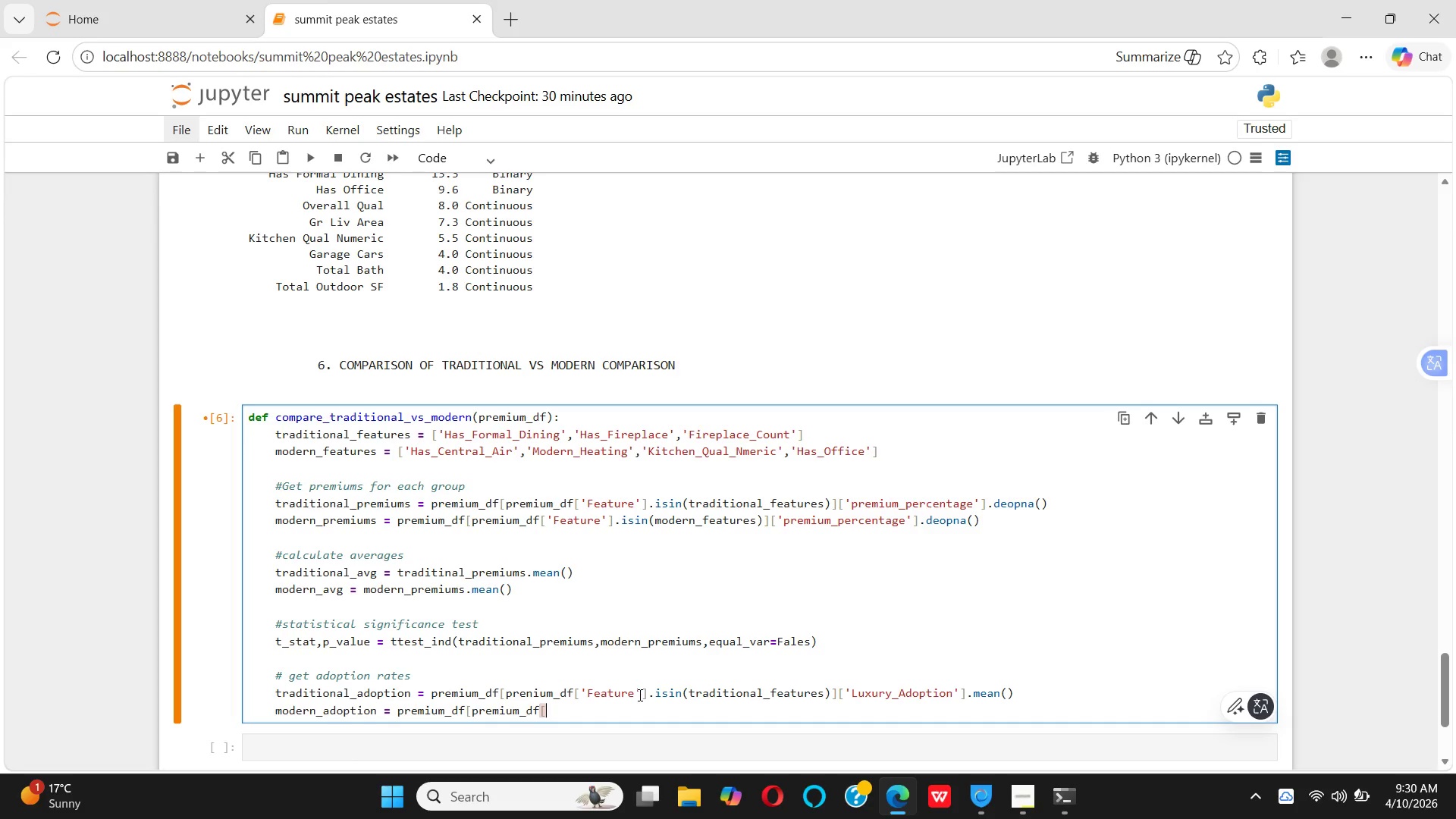 
key(Quote)
 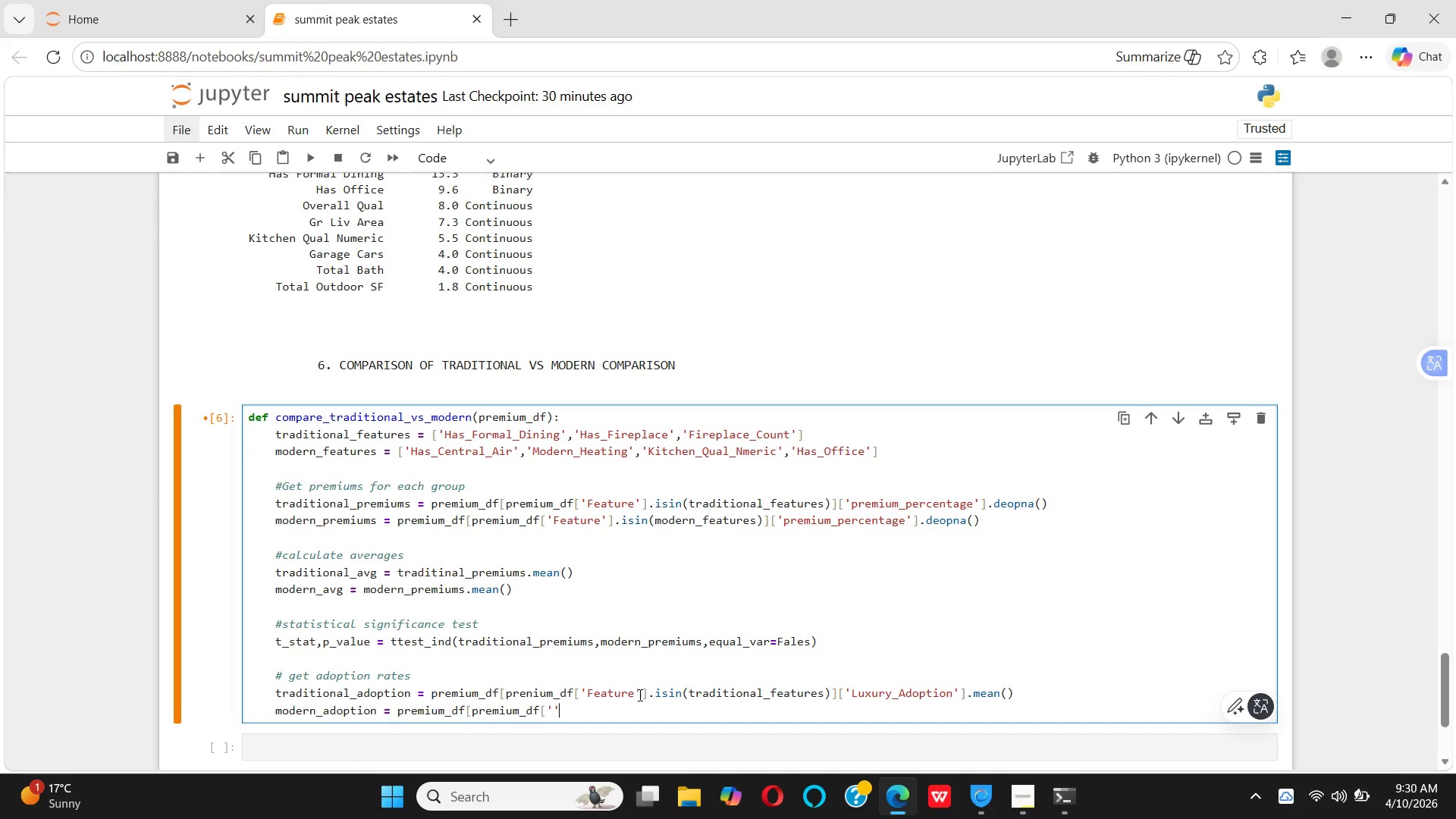 
key(Quote)
 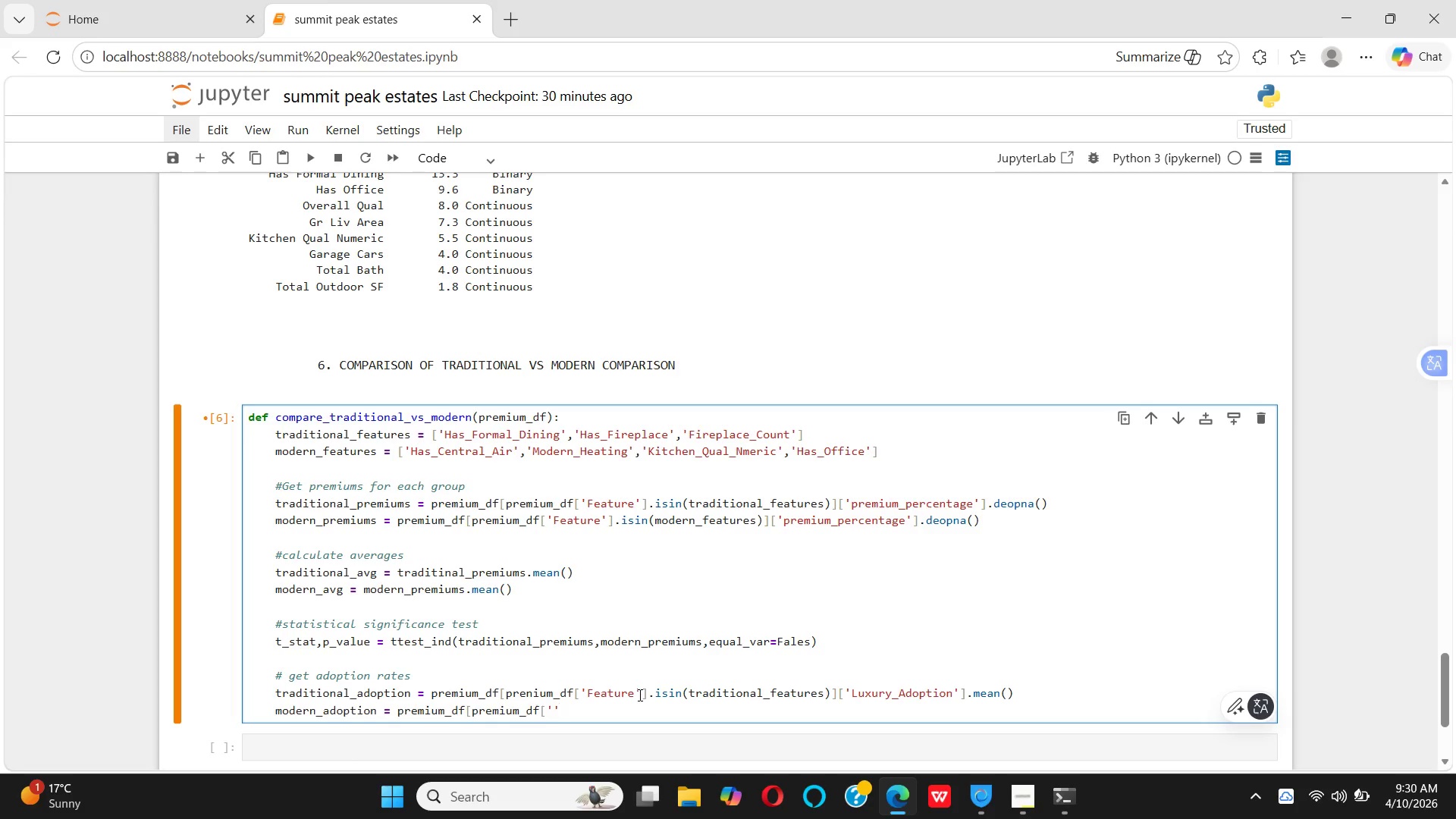 
key(ArrowLeft)
 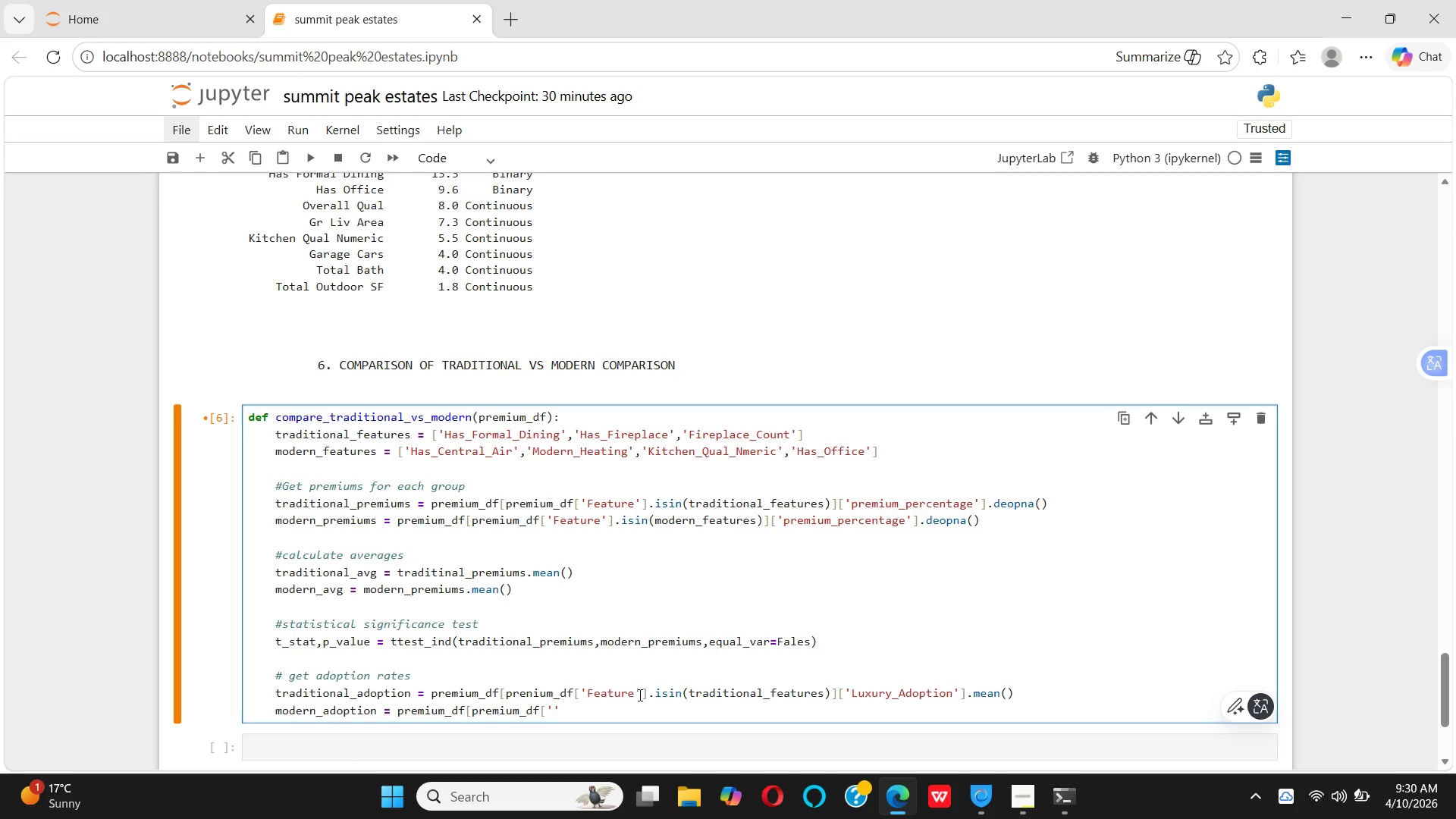 
type(ff)
key(Backspace)
key(Backspace)
type(Featu)
 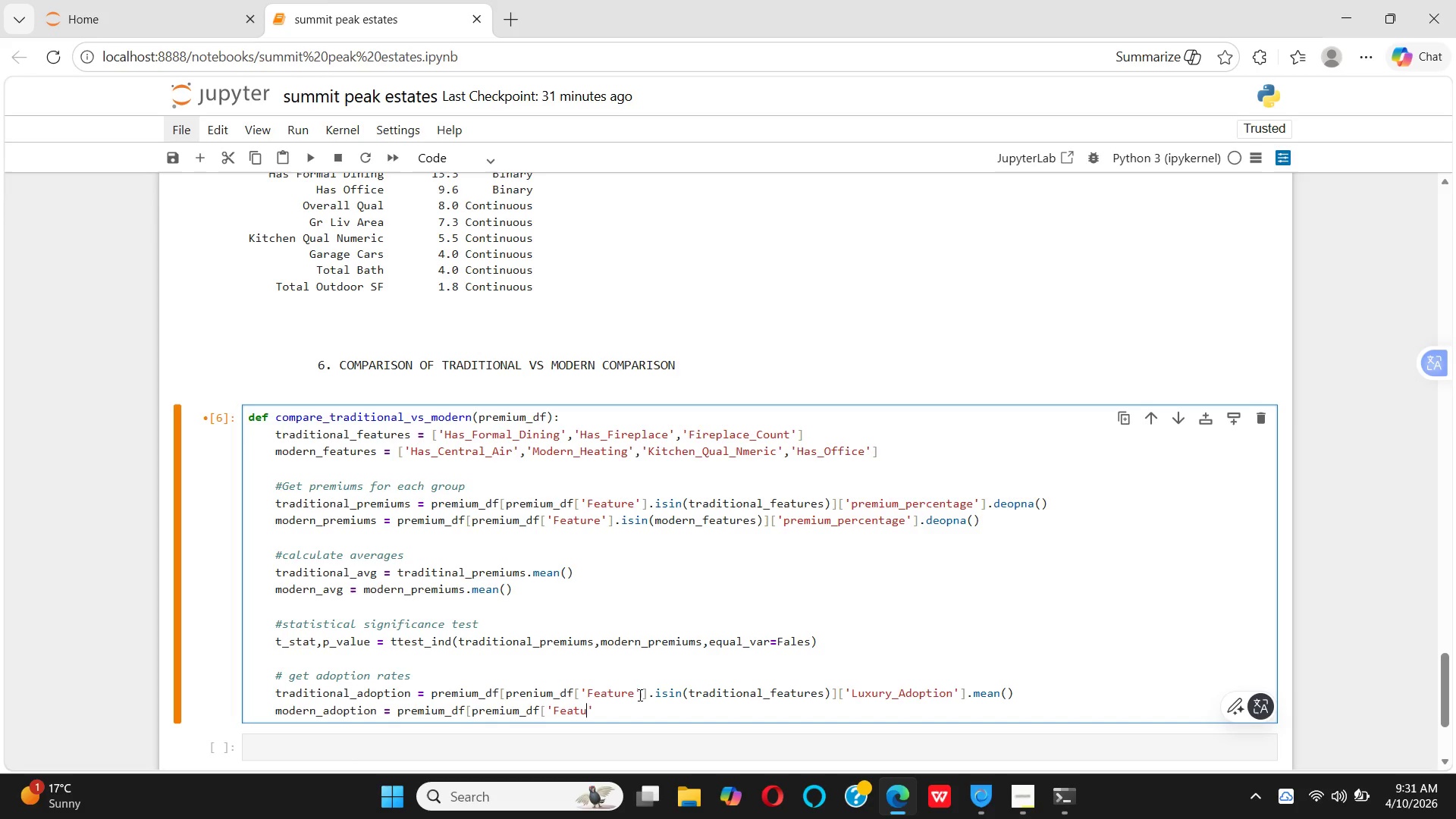 
type(re)
 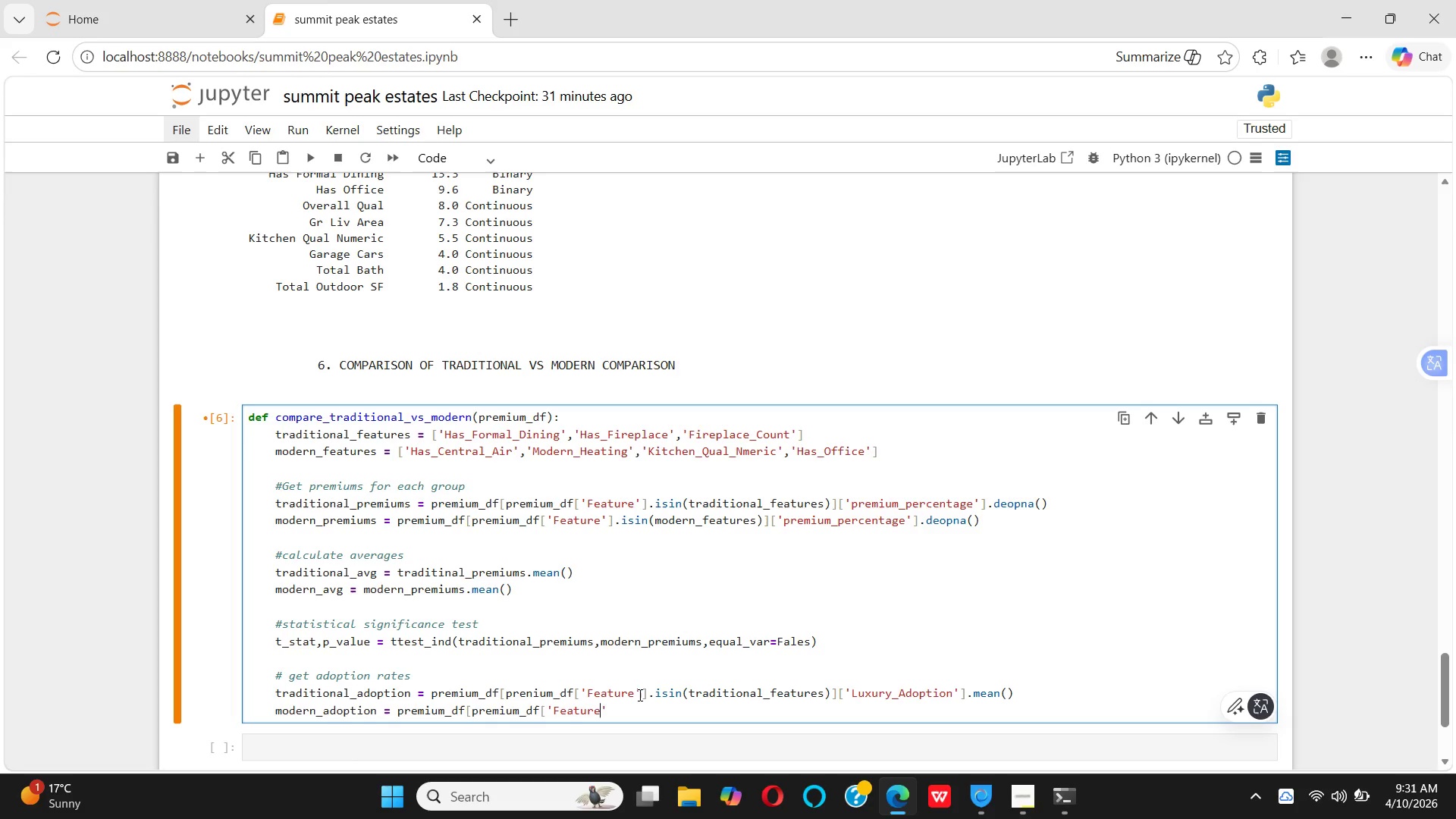 
key(ArrowRight)
 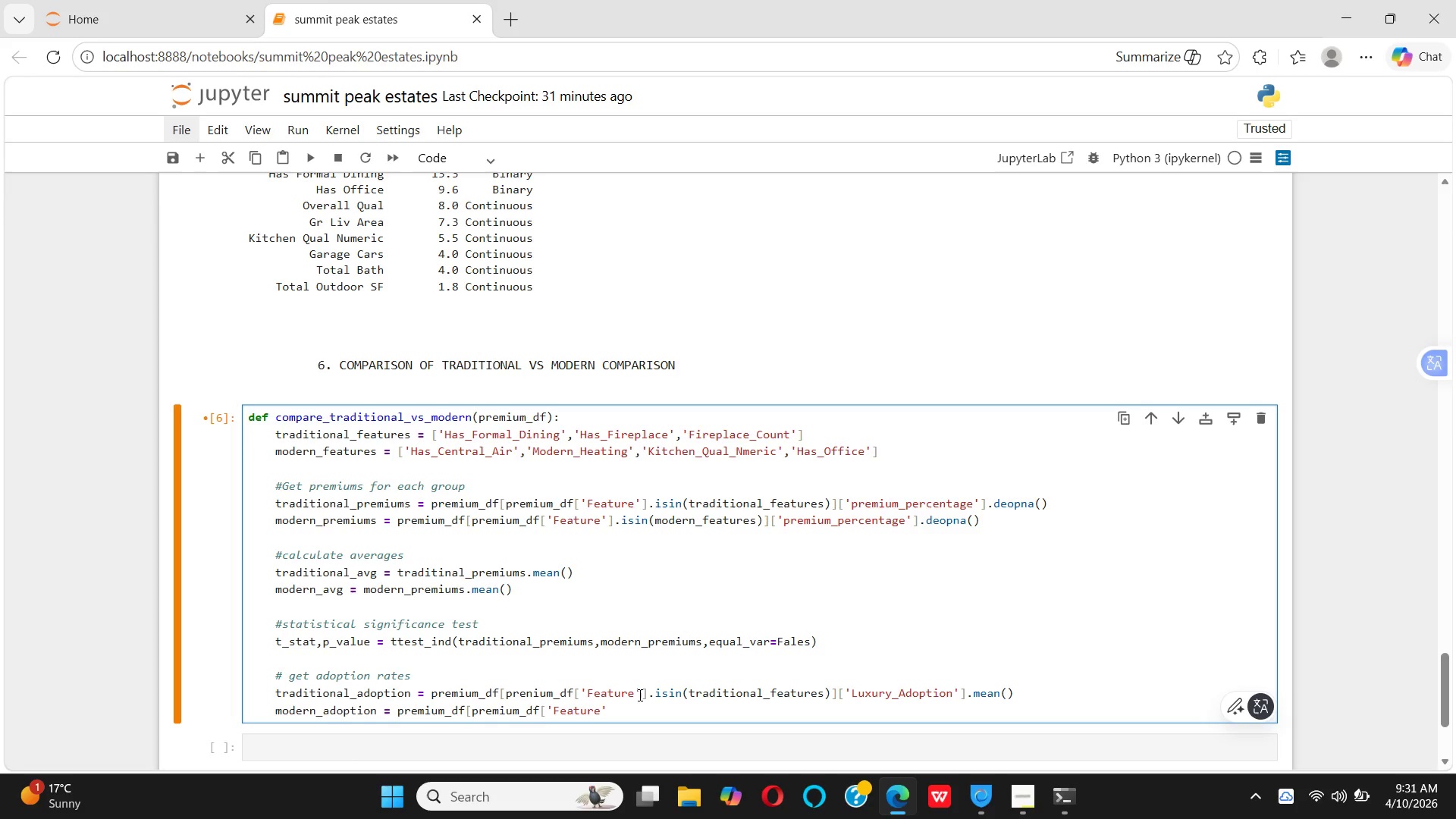 
key(BracketRight)
 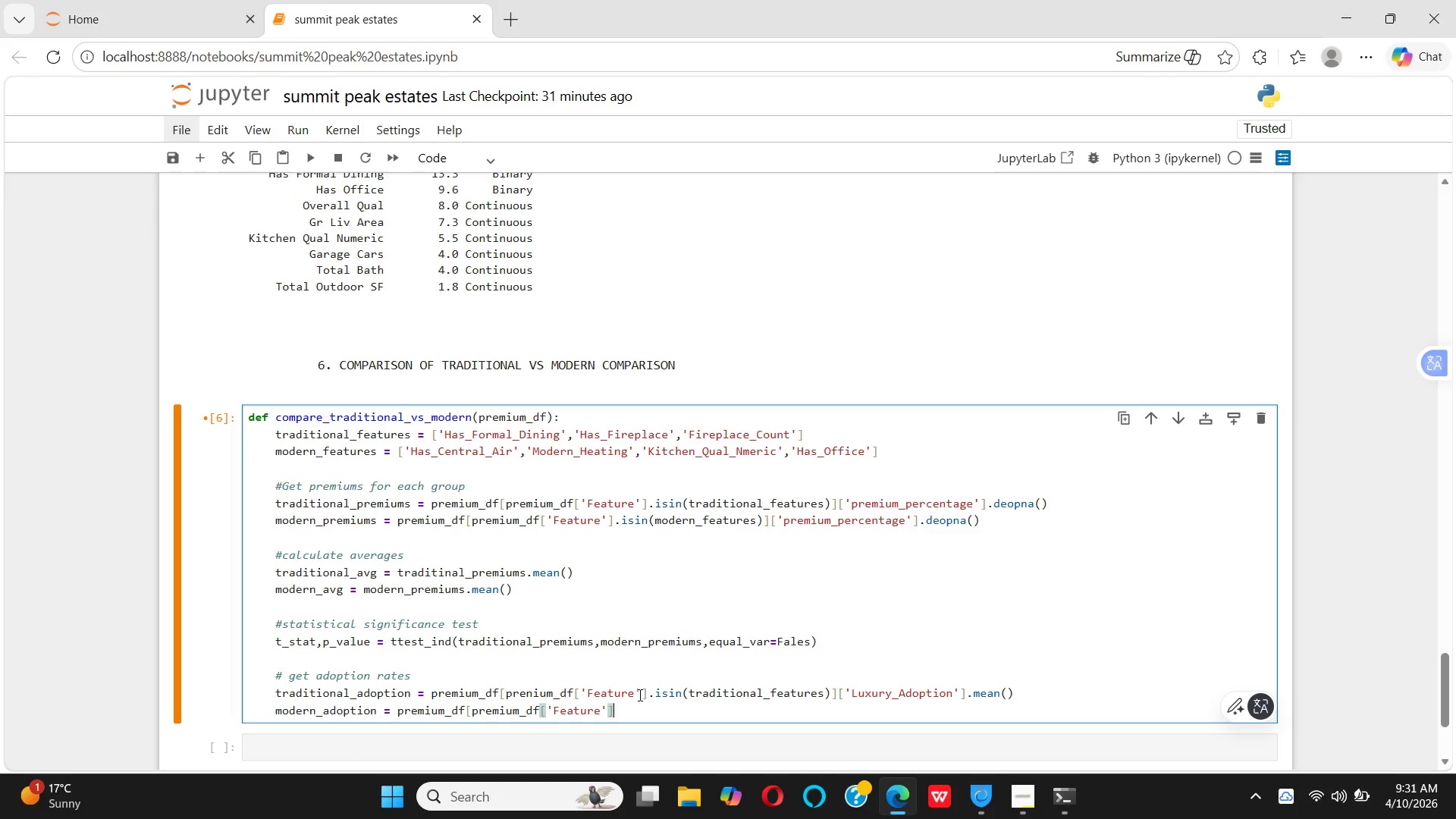 
type(.isin)
 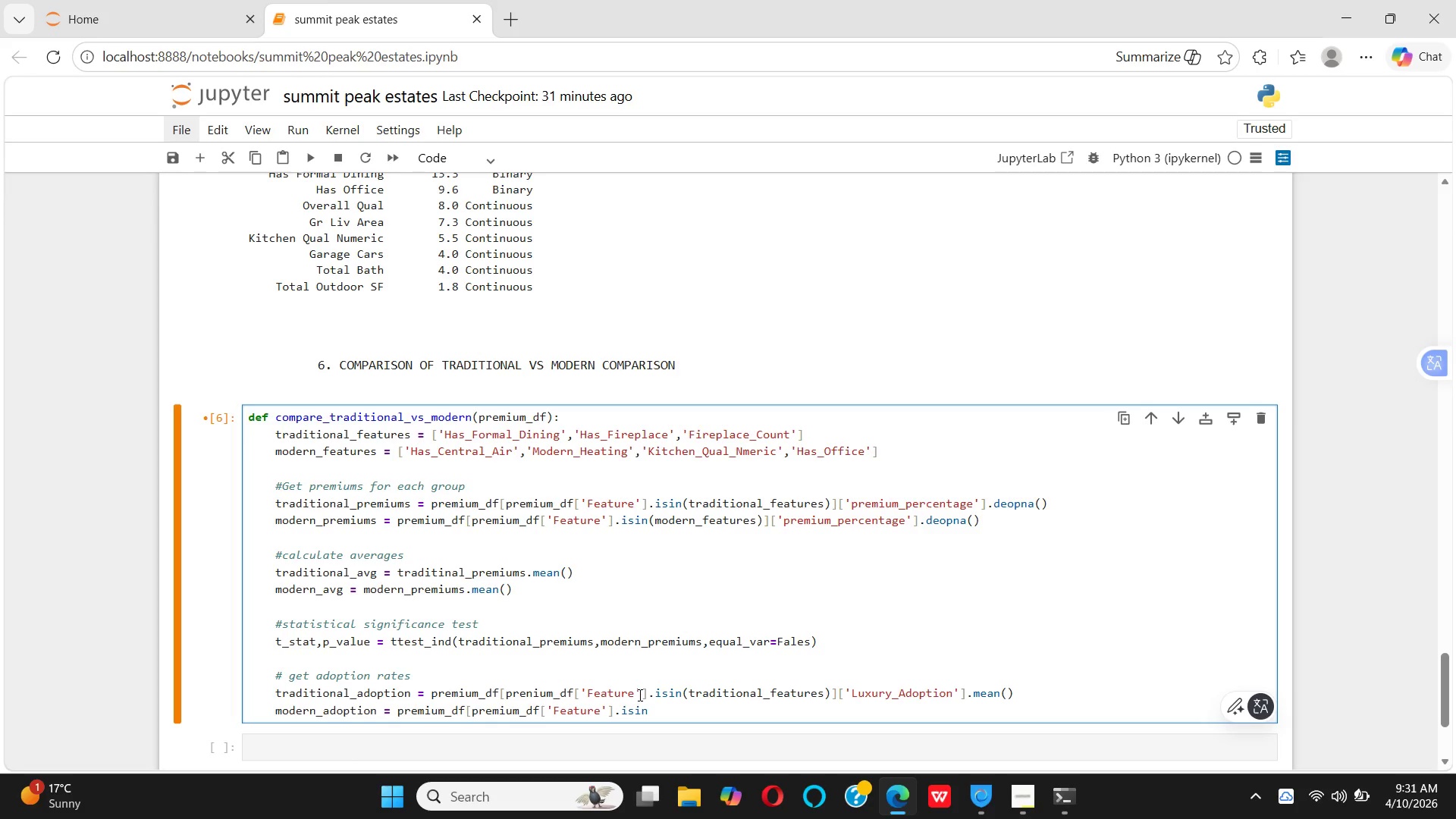 
type(())
 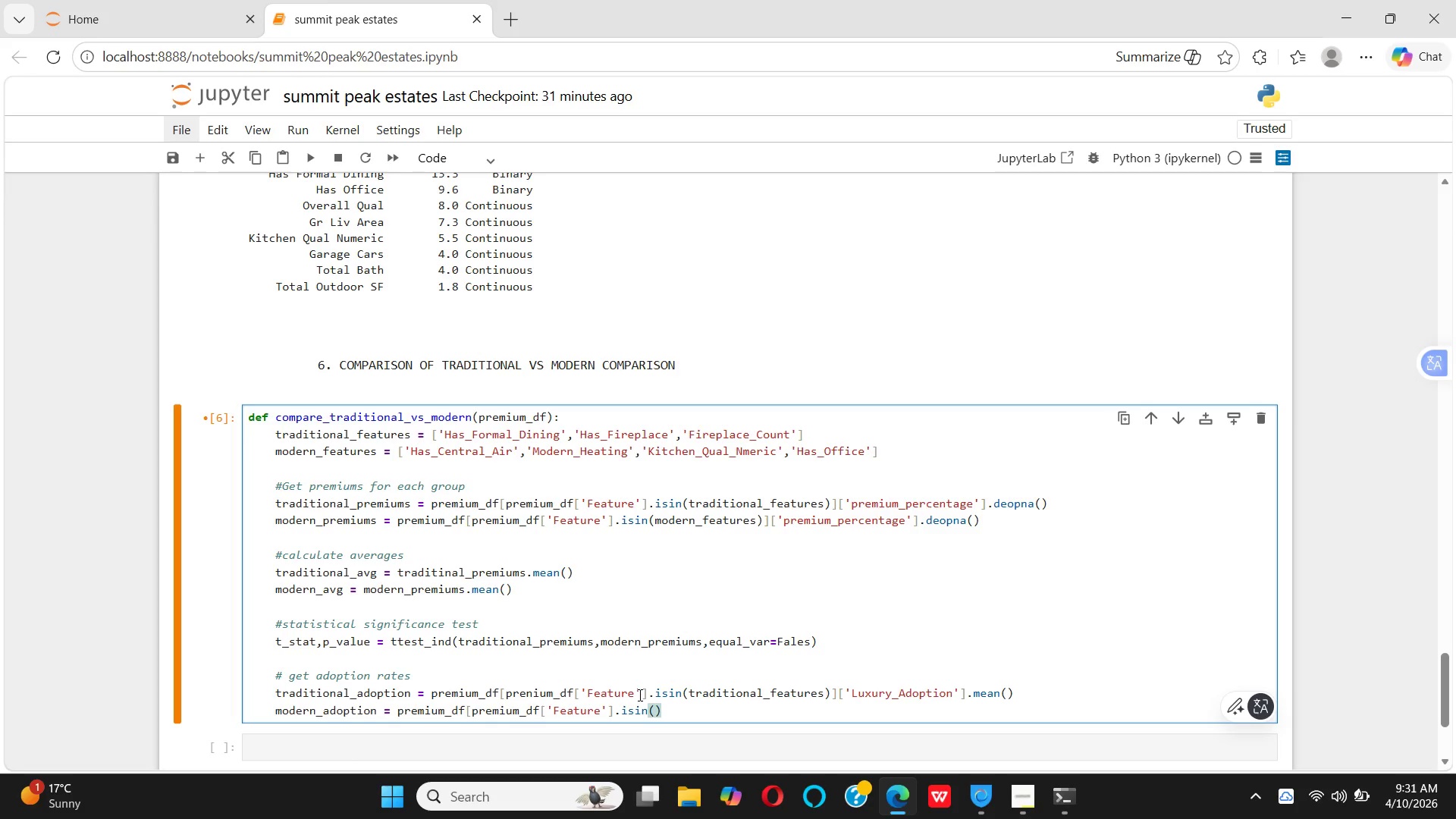 
key(ArrowLeft)
 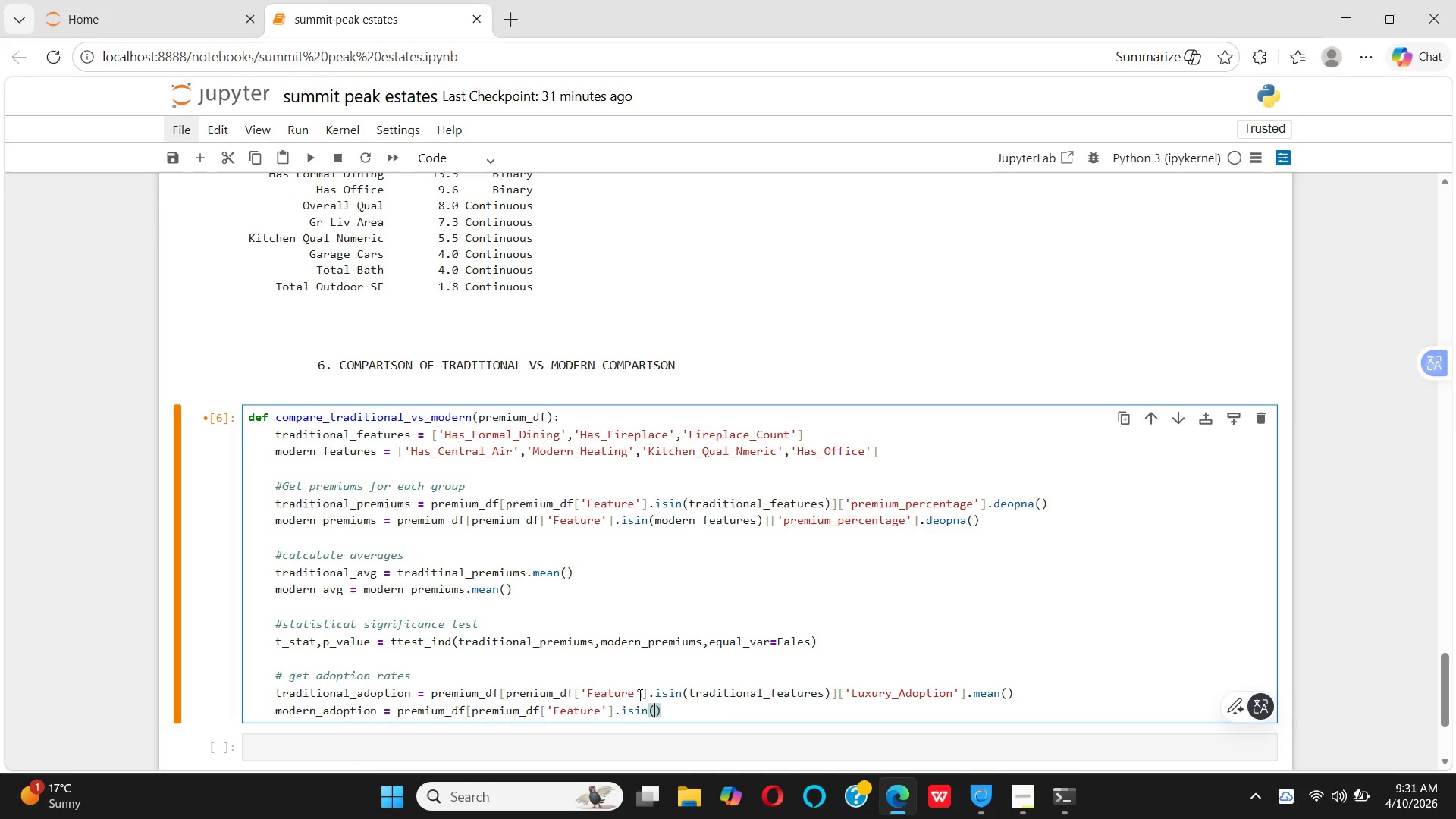 
wait(8.88)
 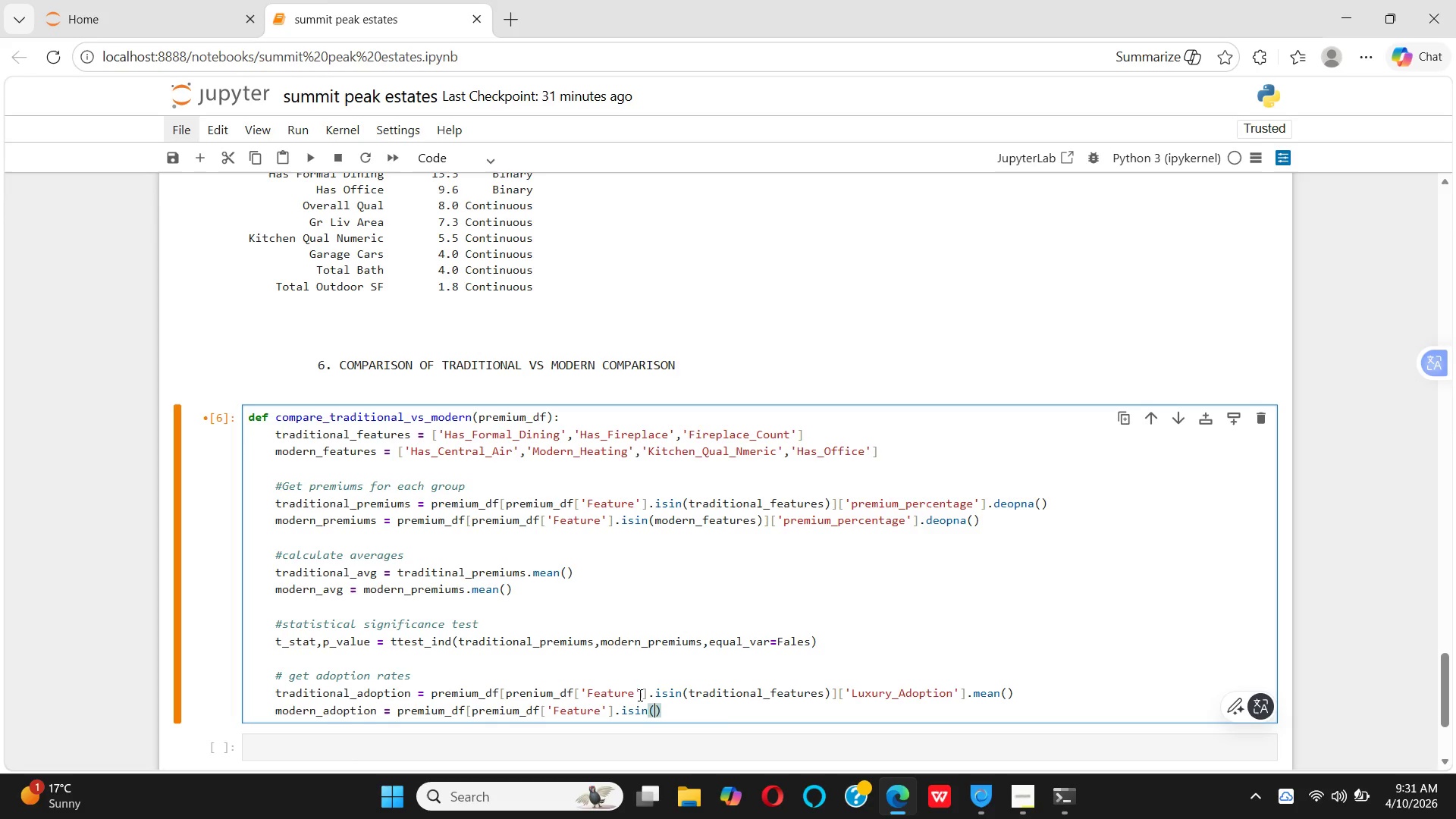 
type(modern-features)
 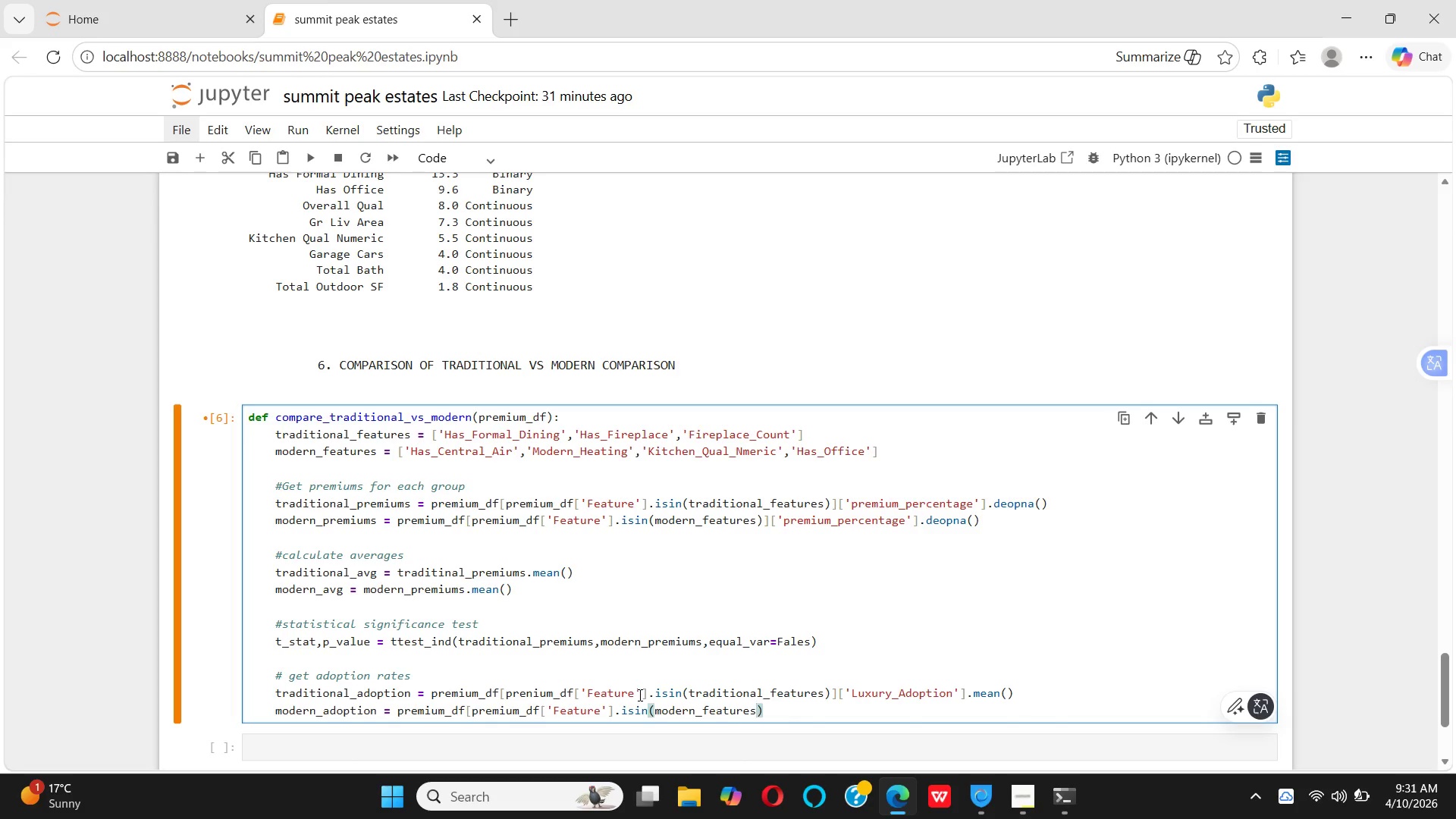 
key(ArrowRight)
 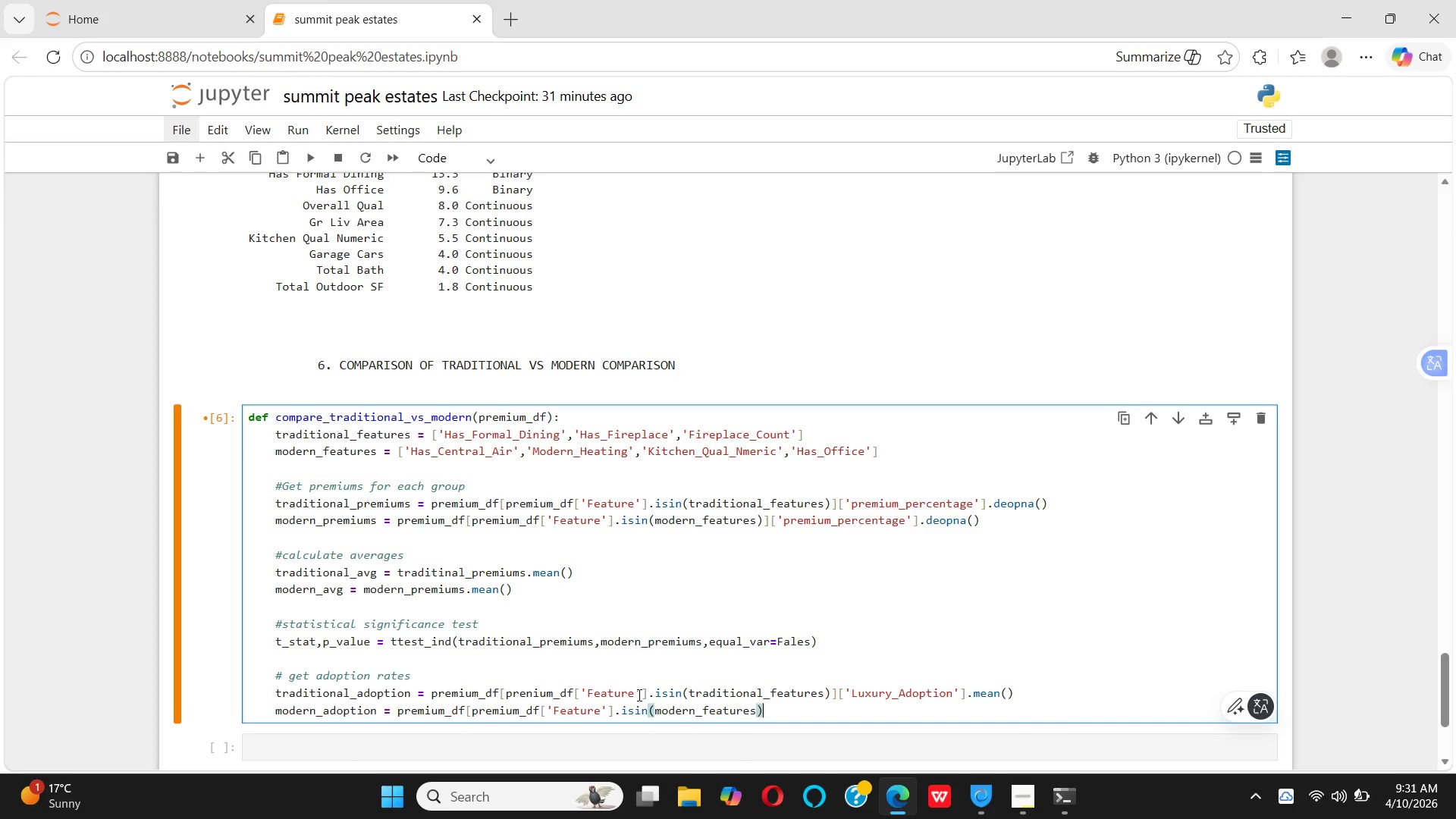 
key(BracketLeft)
 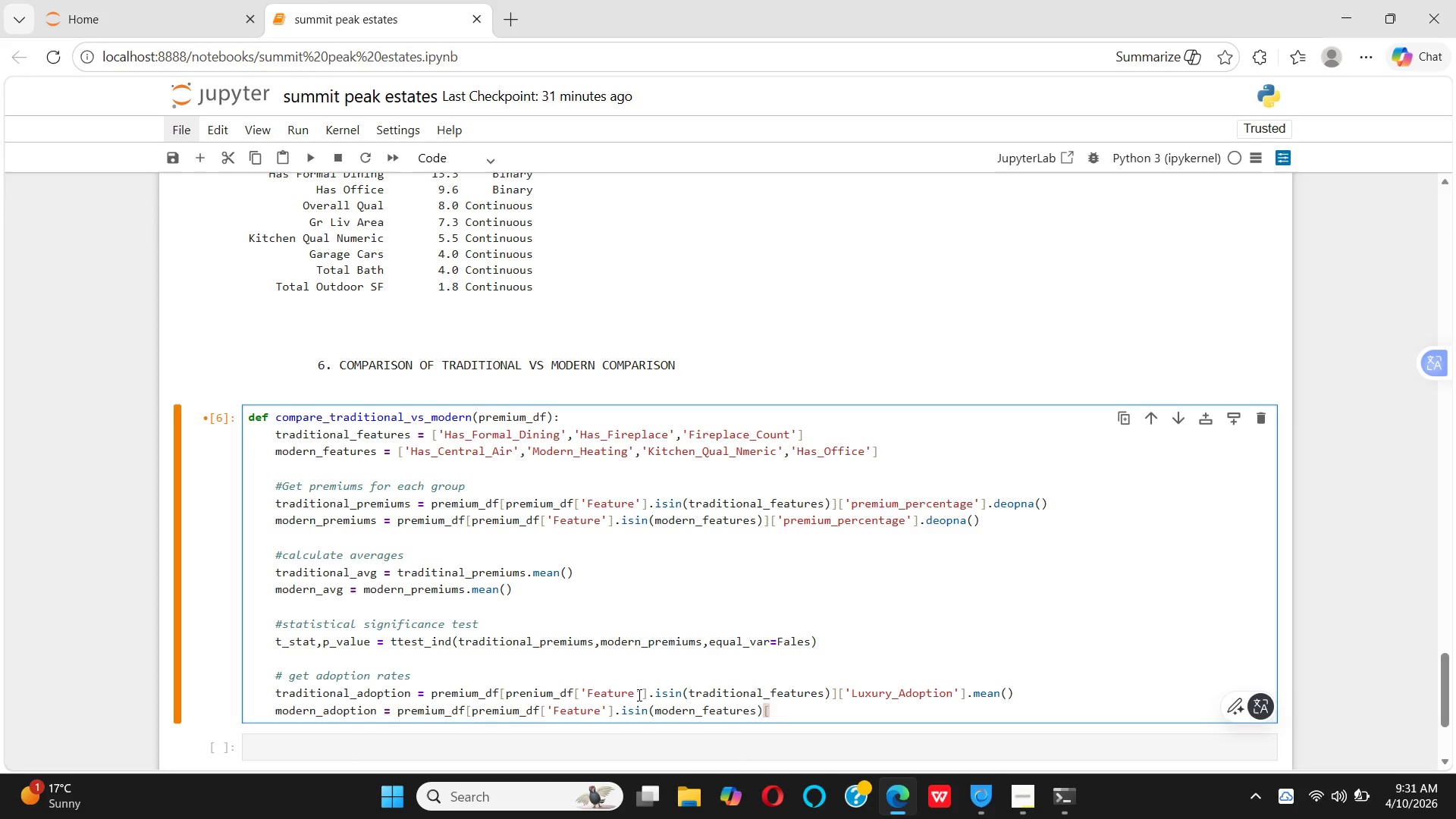 
key(Backspace)
 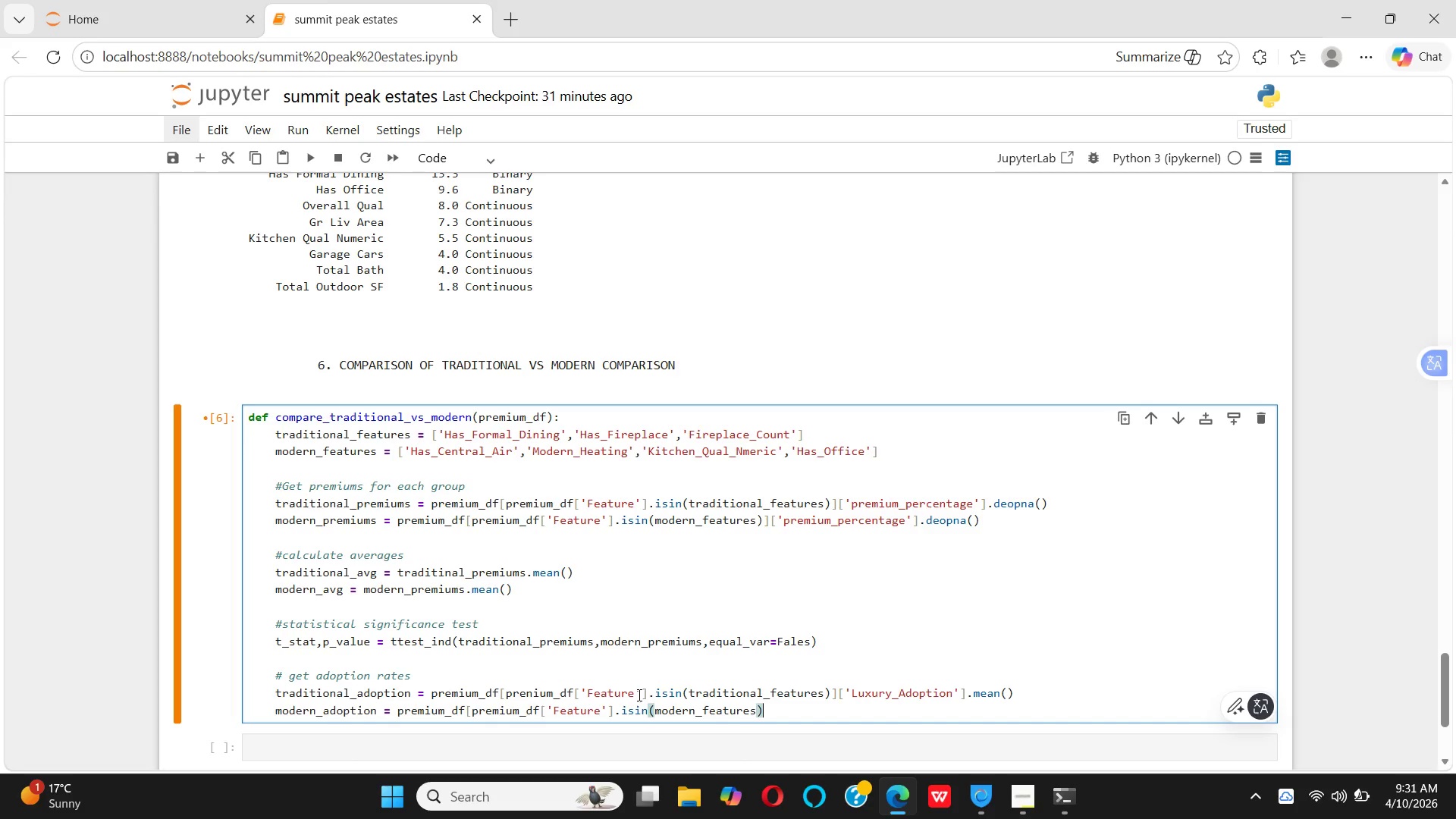 
key(BracketRight)
 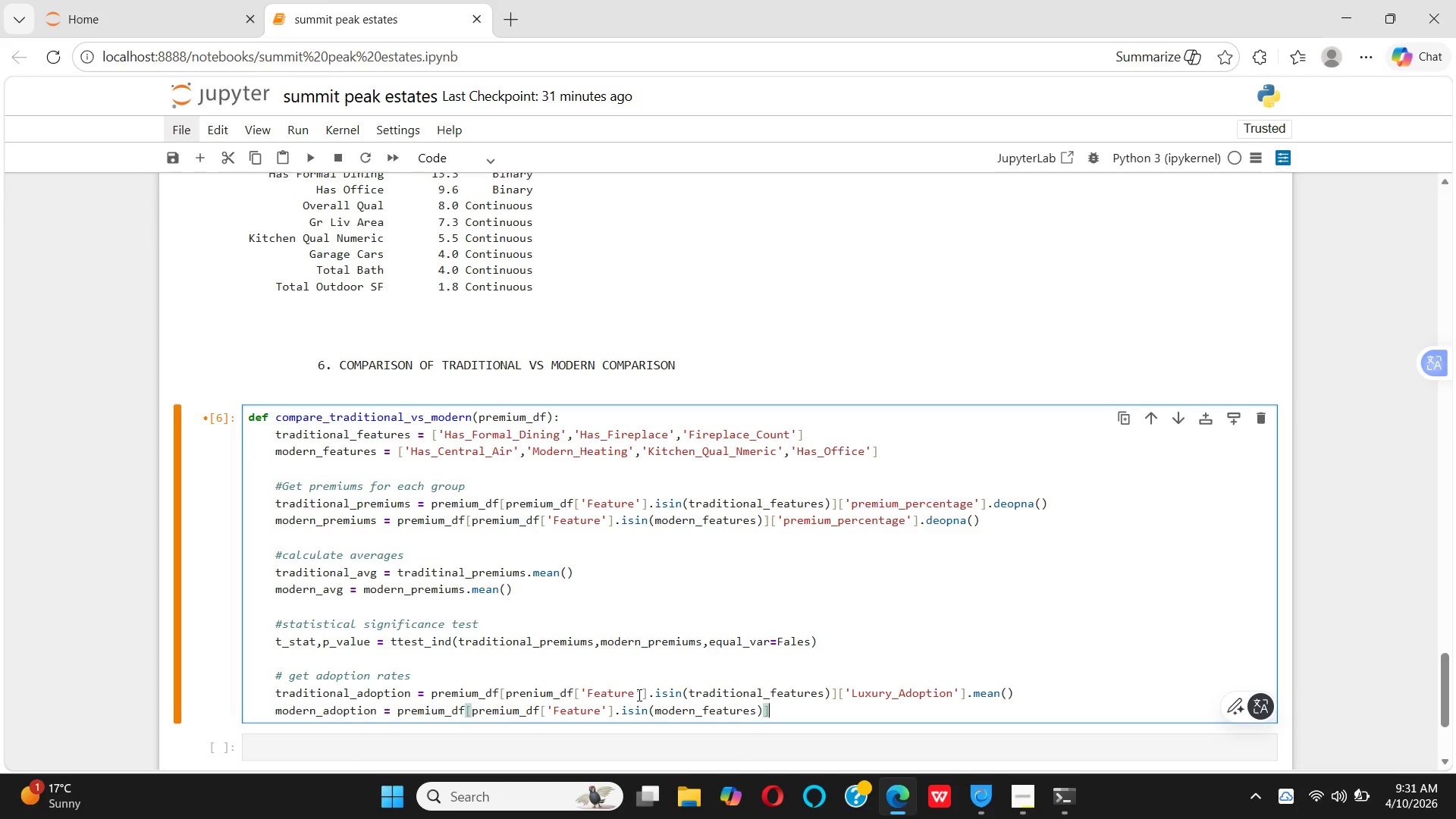 
key(BracketLeft)
 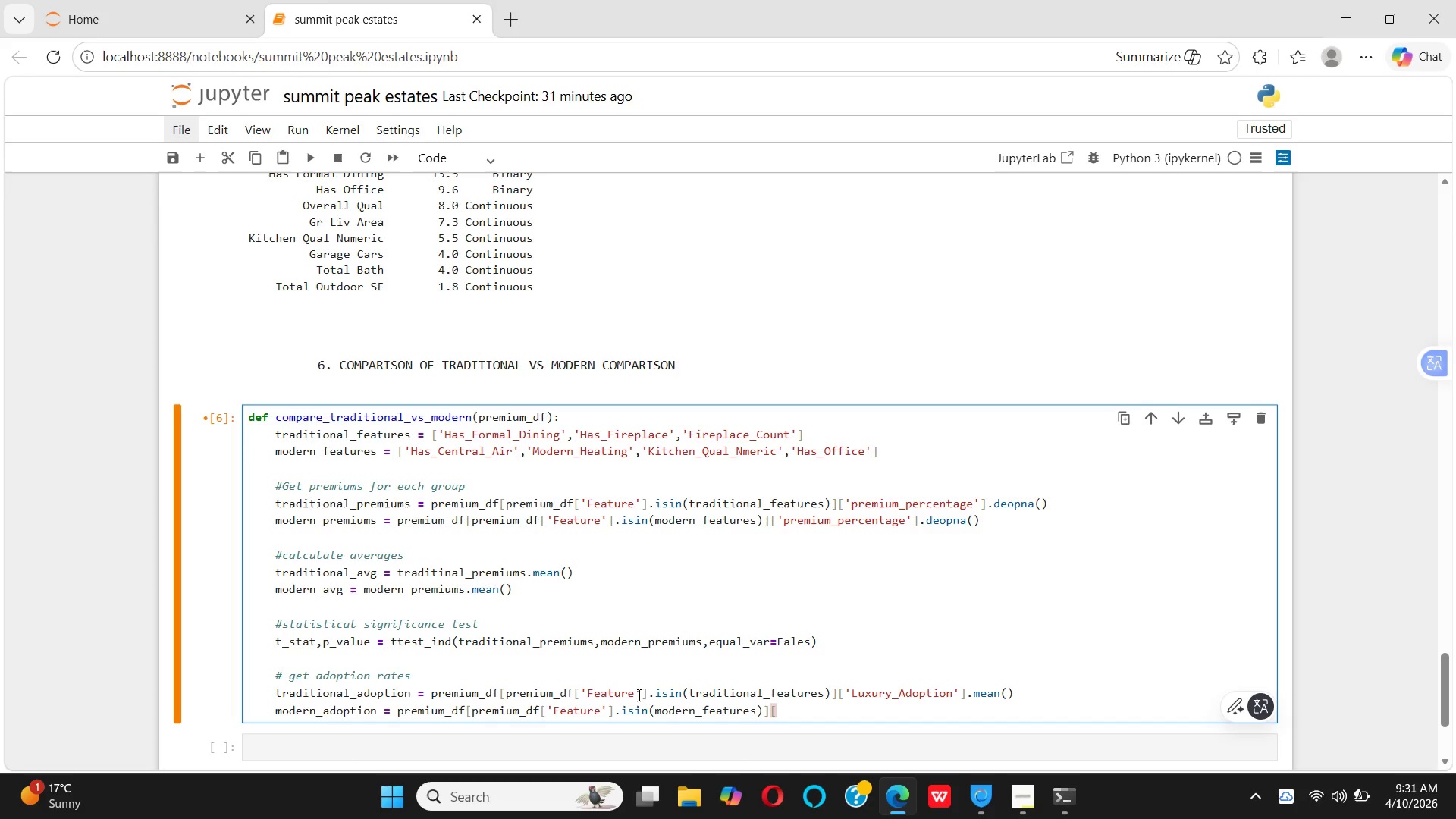 
key(Quote)
 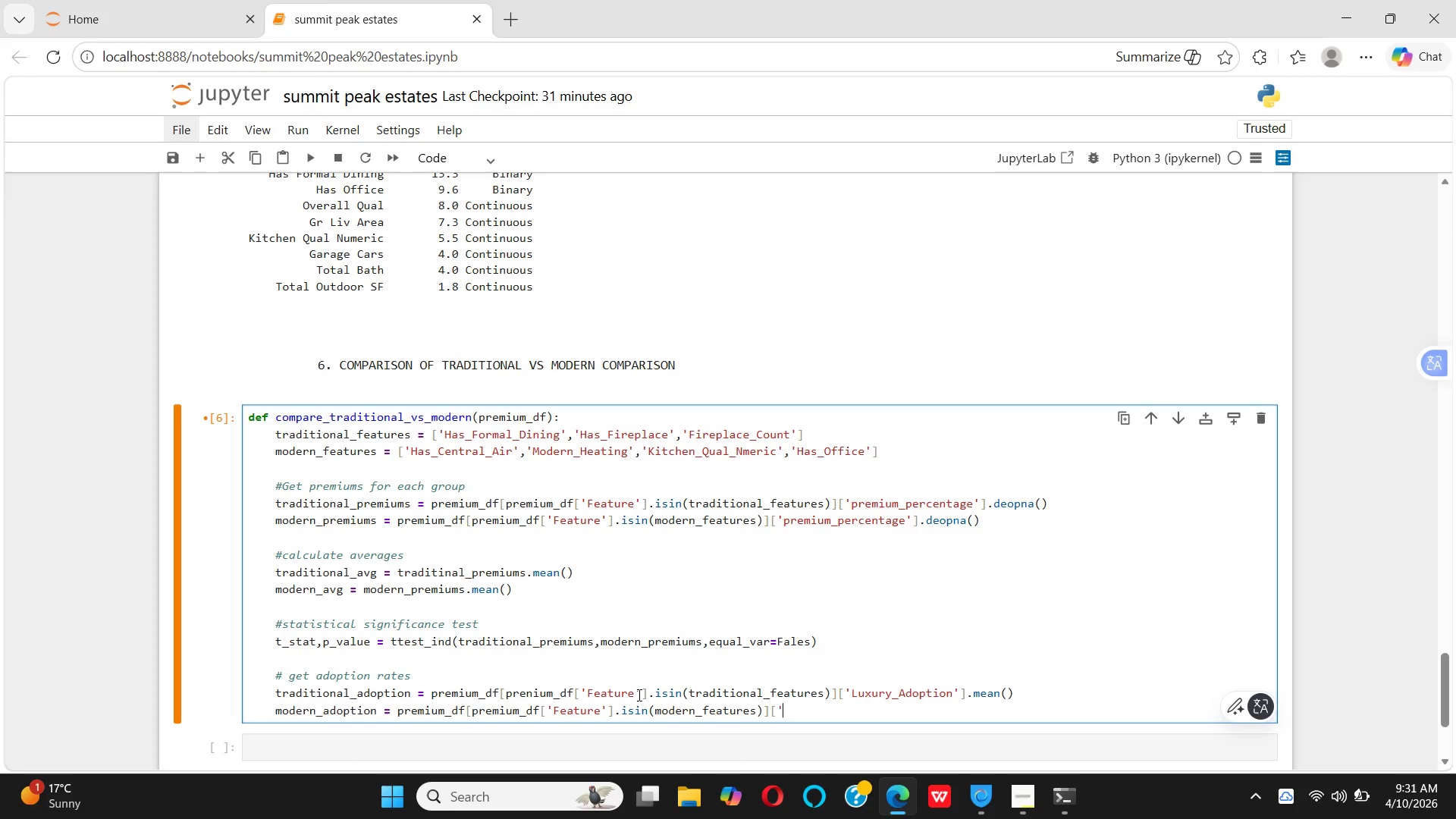 
key(Quote)
 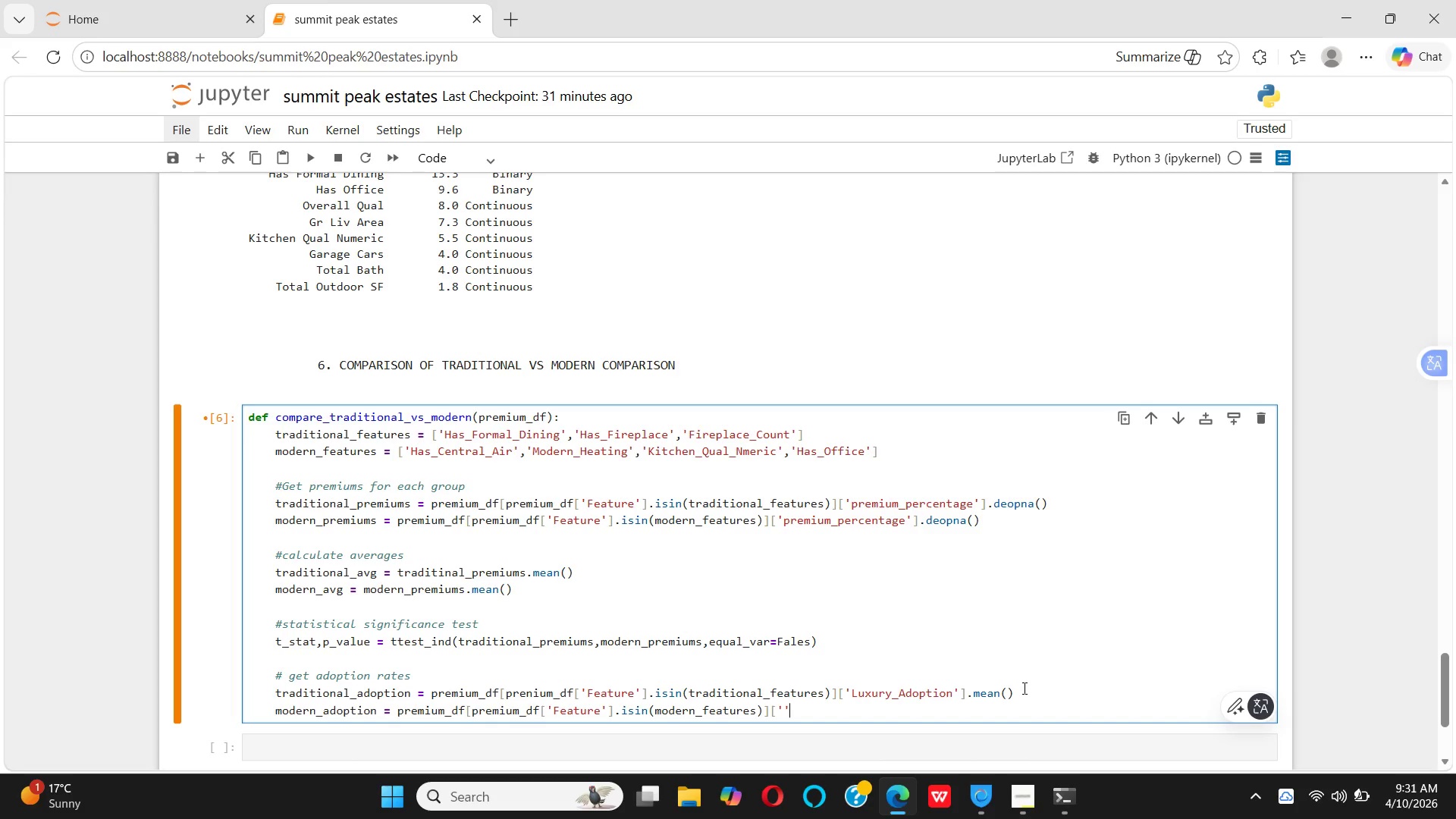 
wait(5.45)
 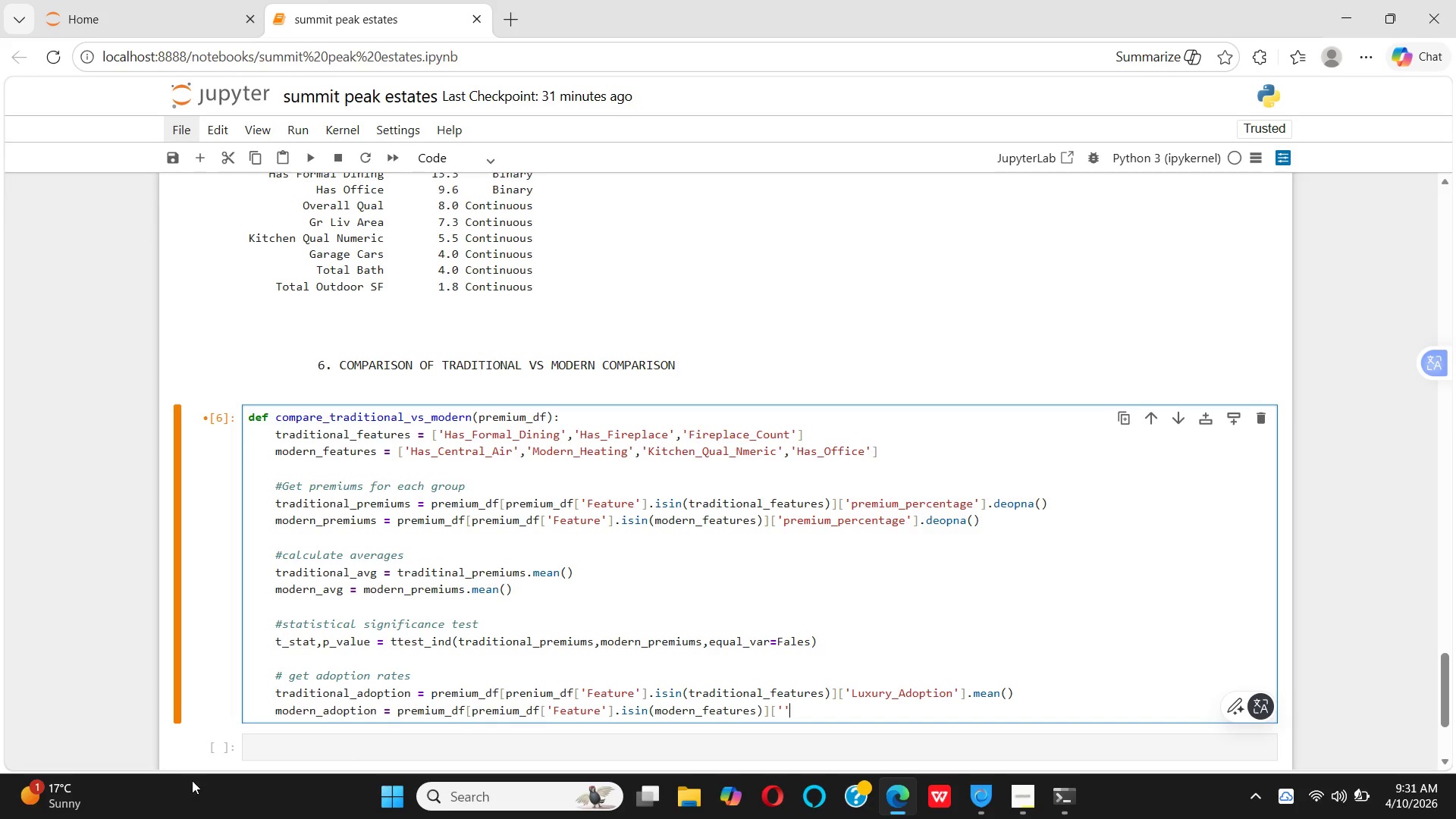 
left_click_drag(start_coordinate=[1025, 695], to_coordinate=[847, 689])
 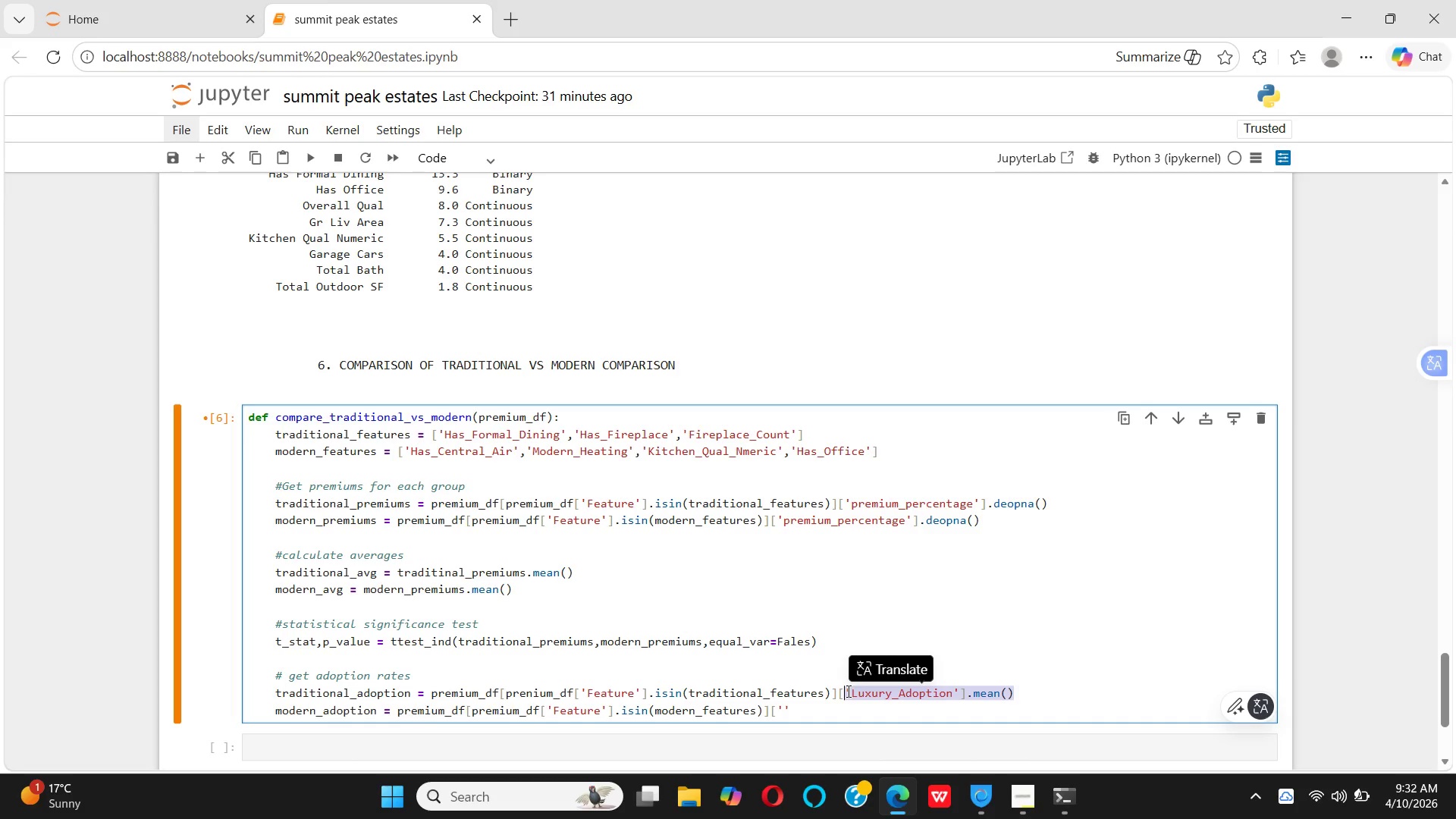 
key(Control+C)
 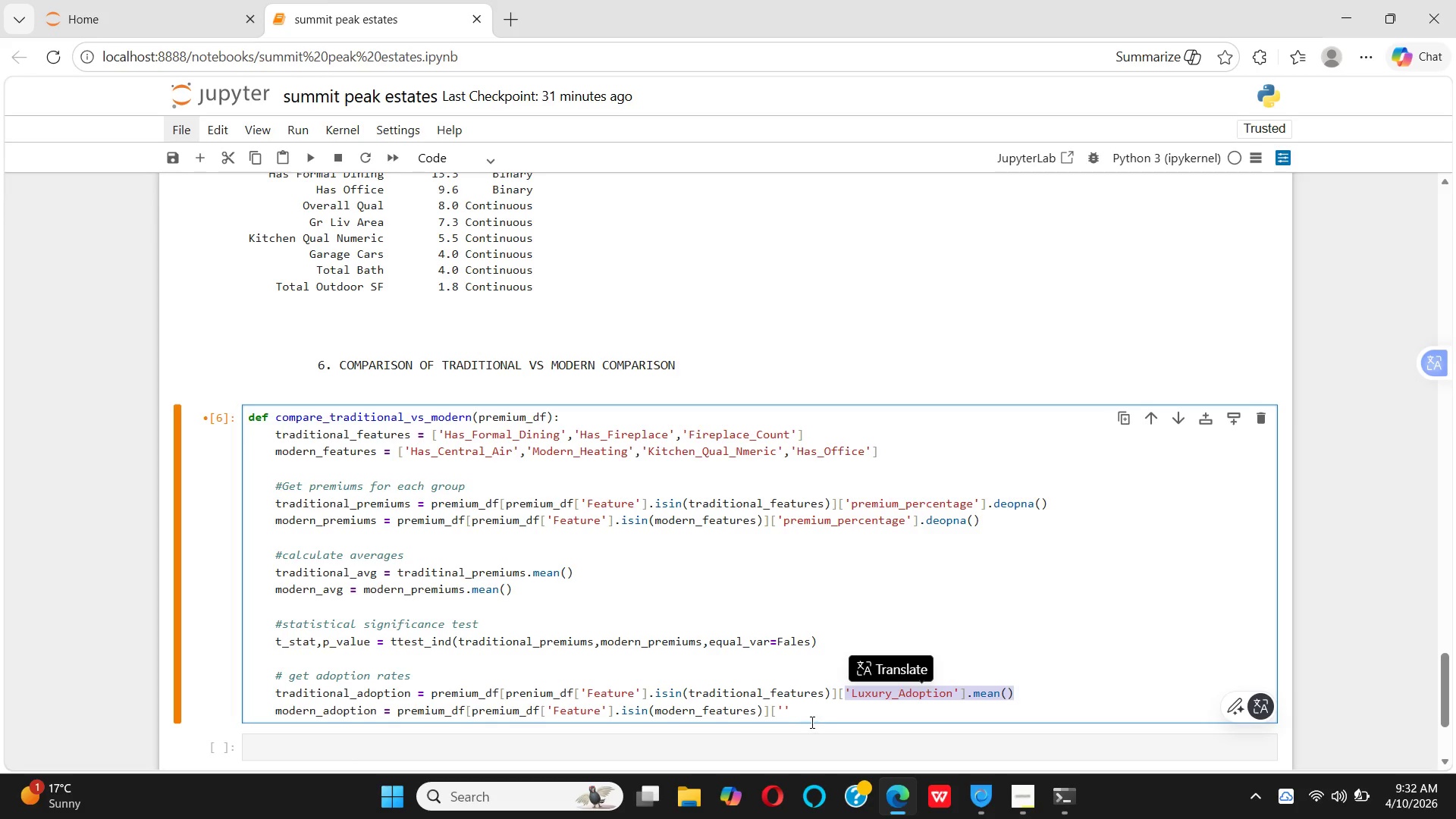 
left_click_drag(start_coordinate=[810, 721], to_coordinate=[778, 709])
 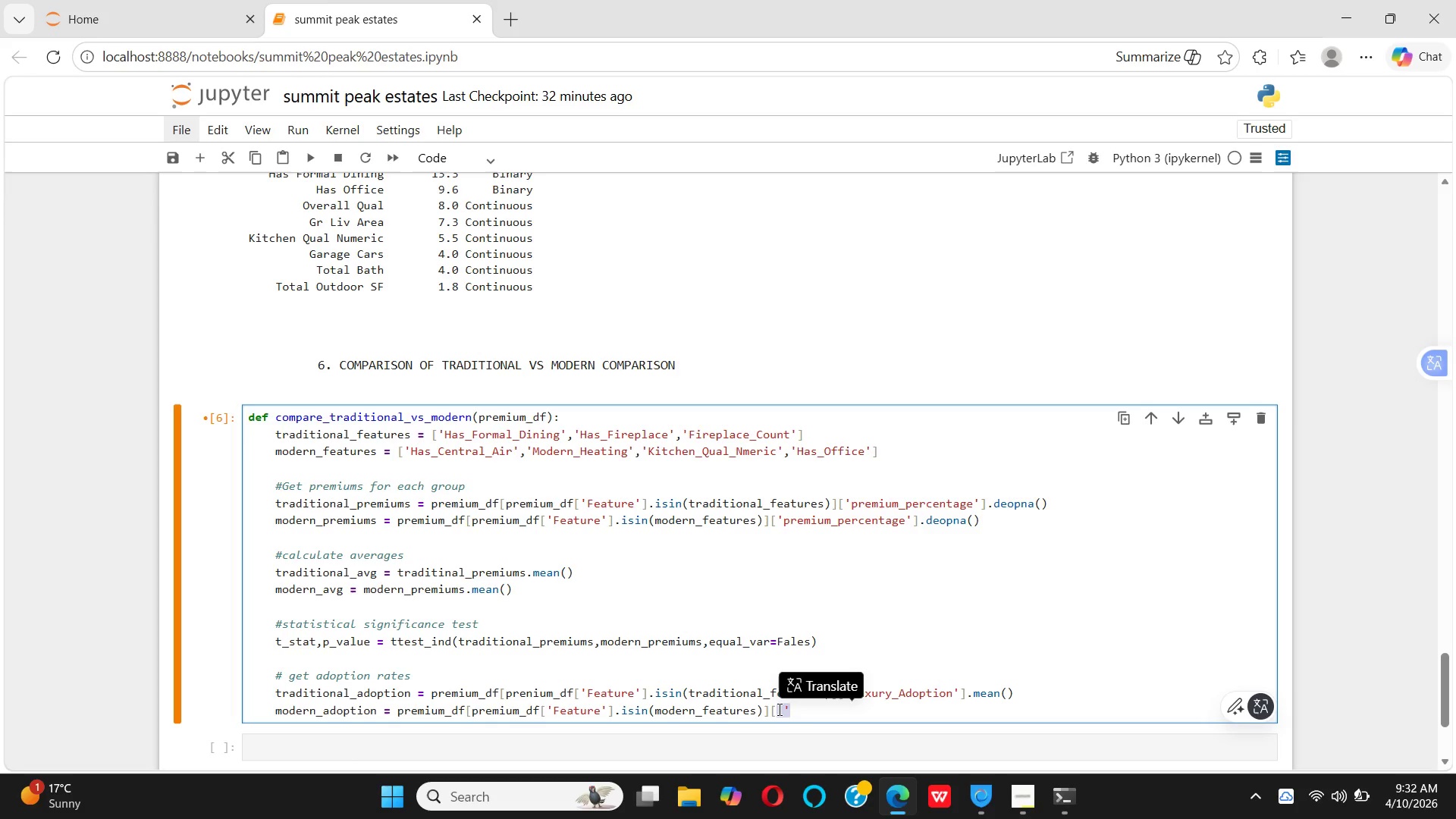 
key(Control+V)
 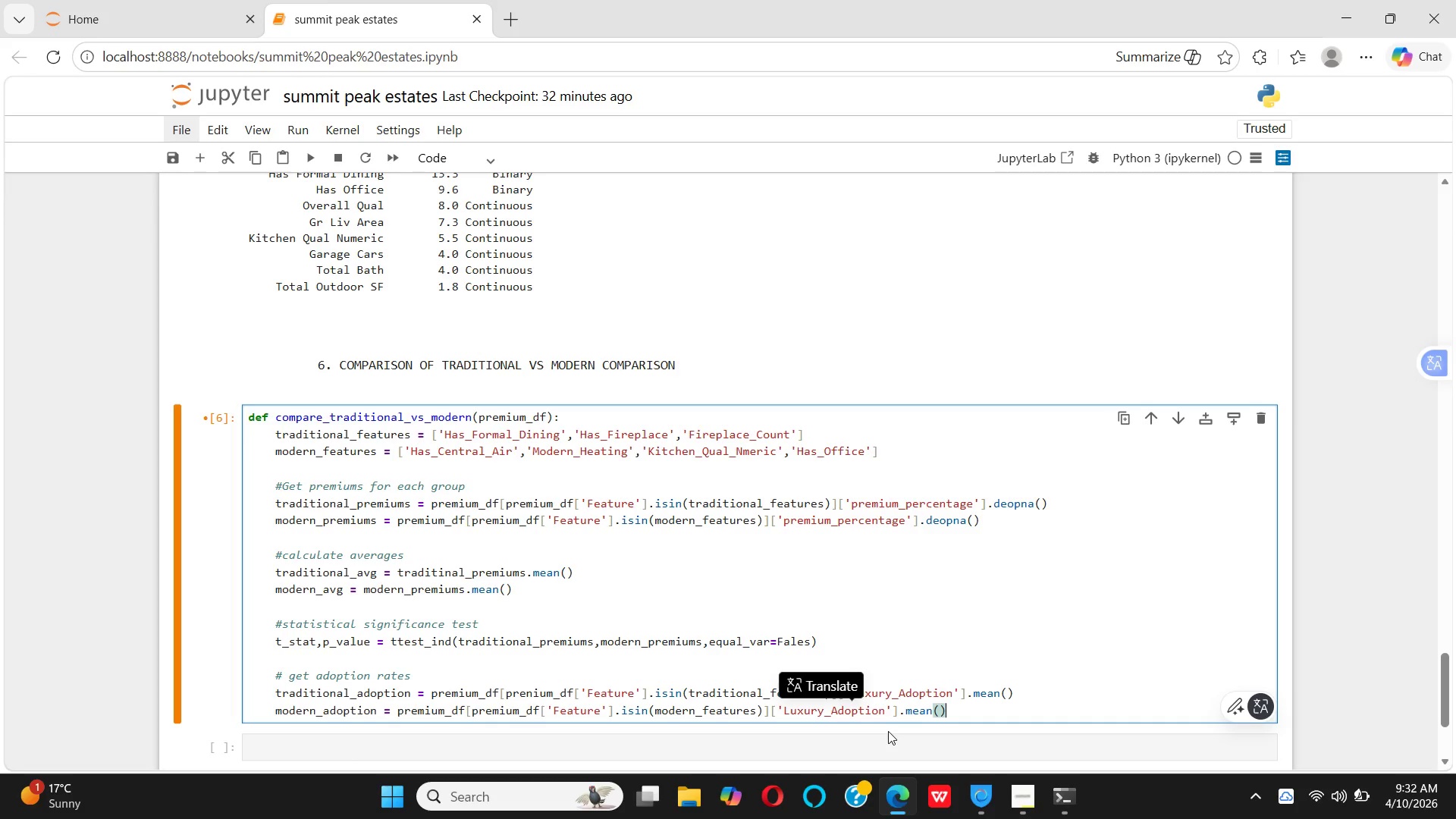 
key(Enter)
 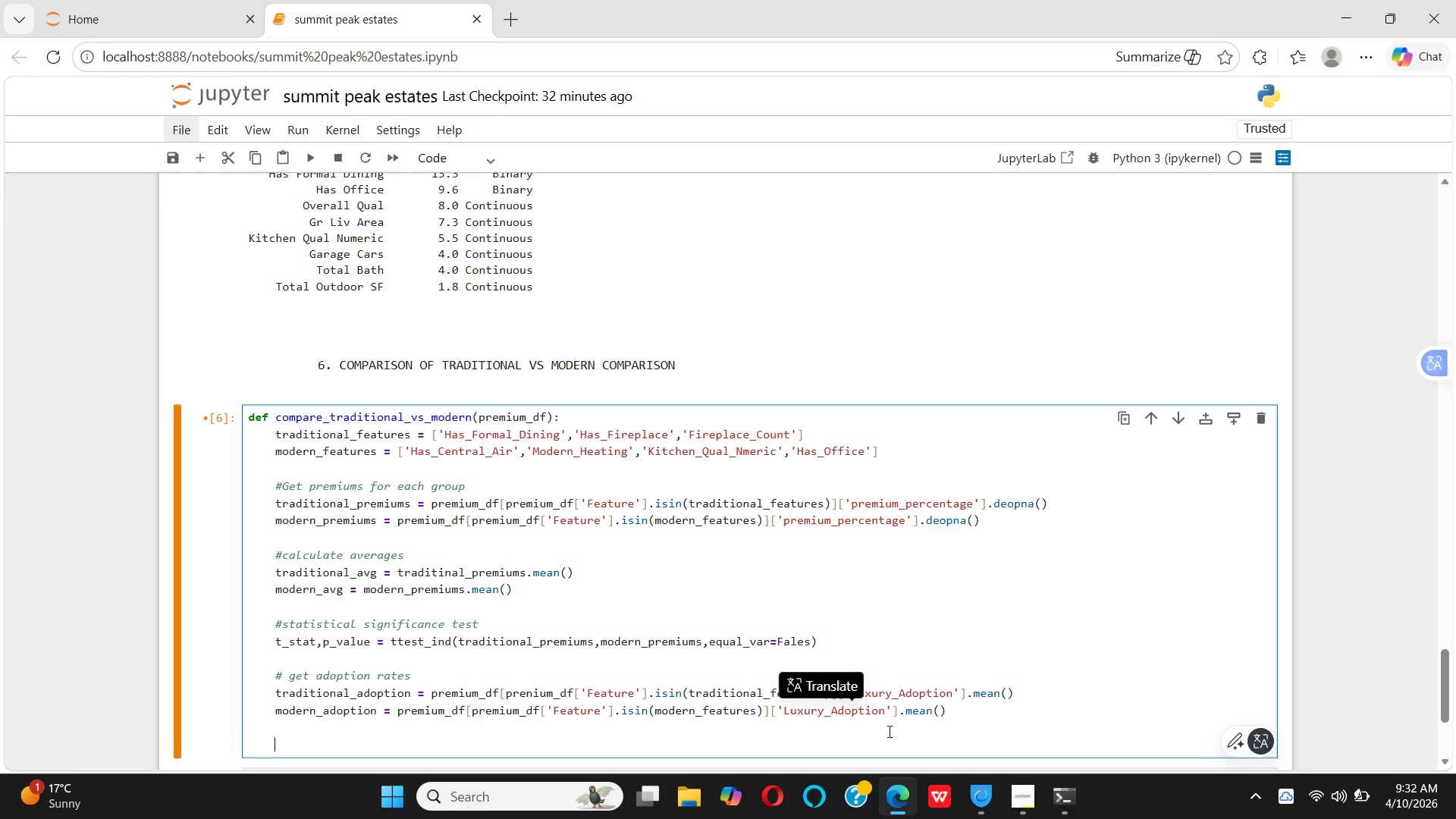 
key(Enter)
 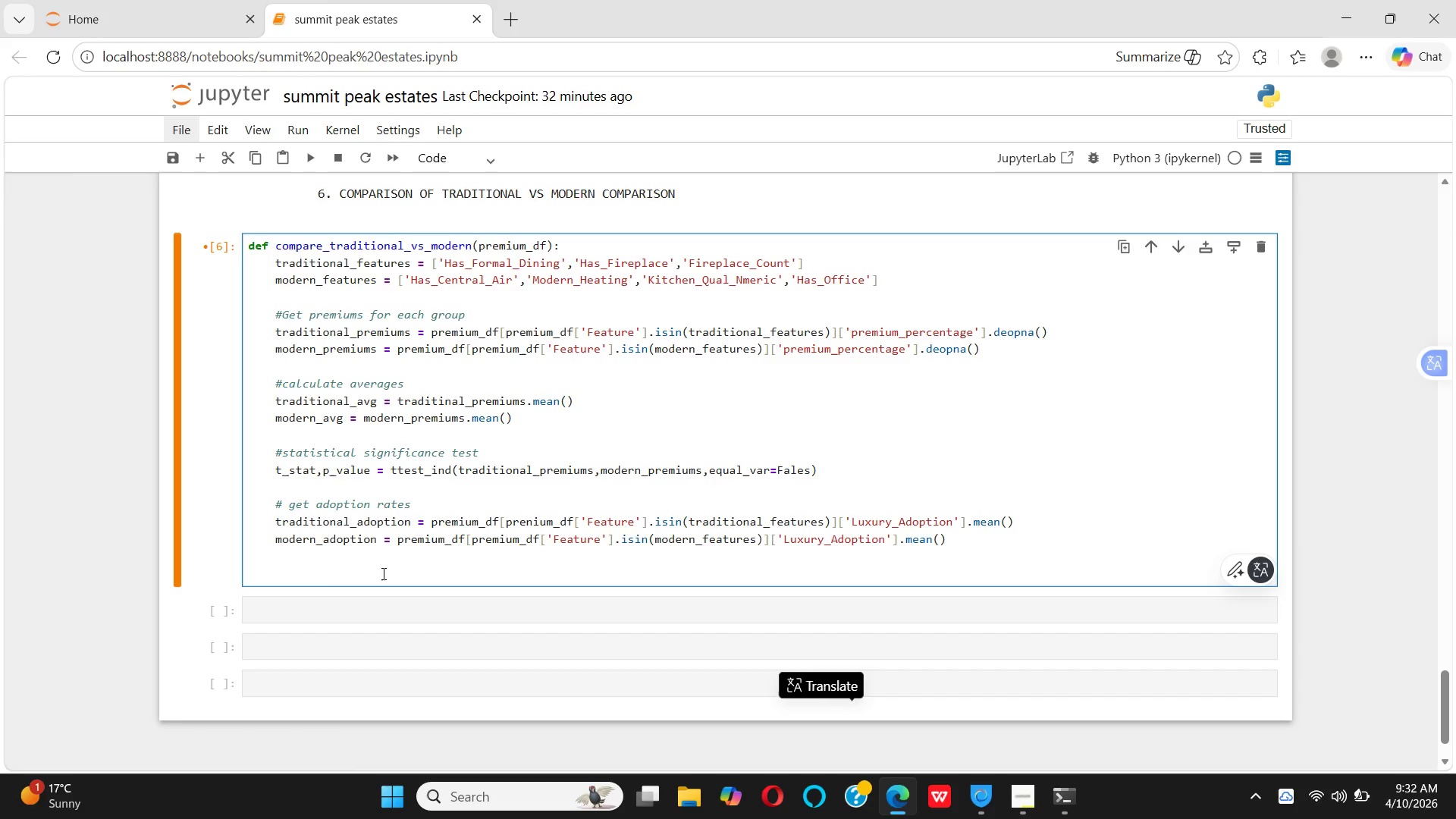 
wait(15.25)
 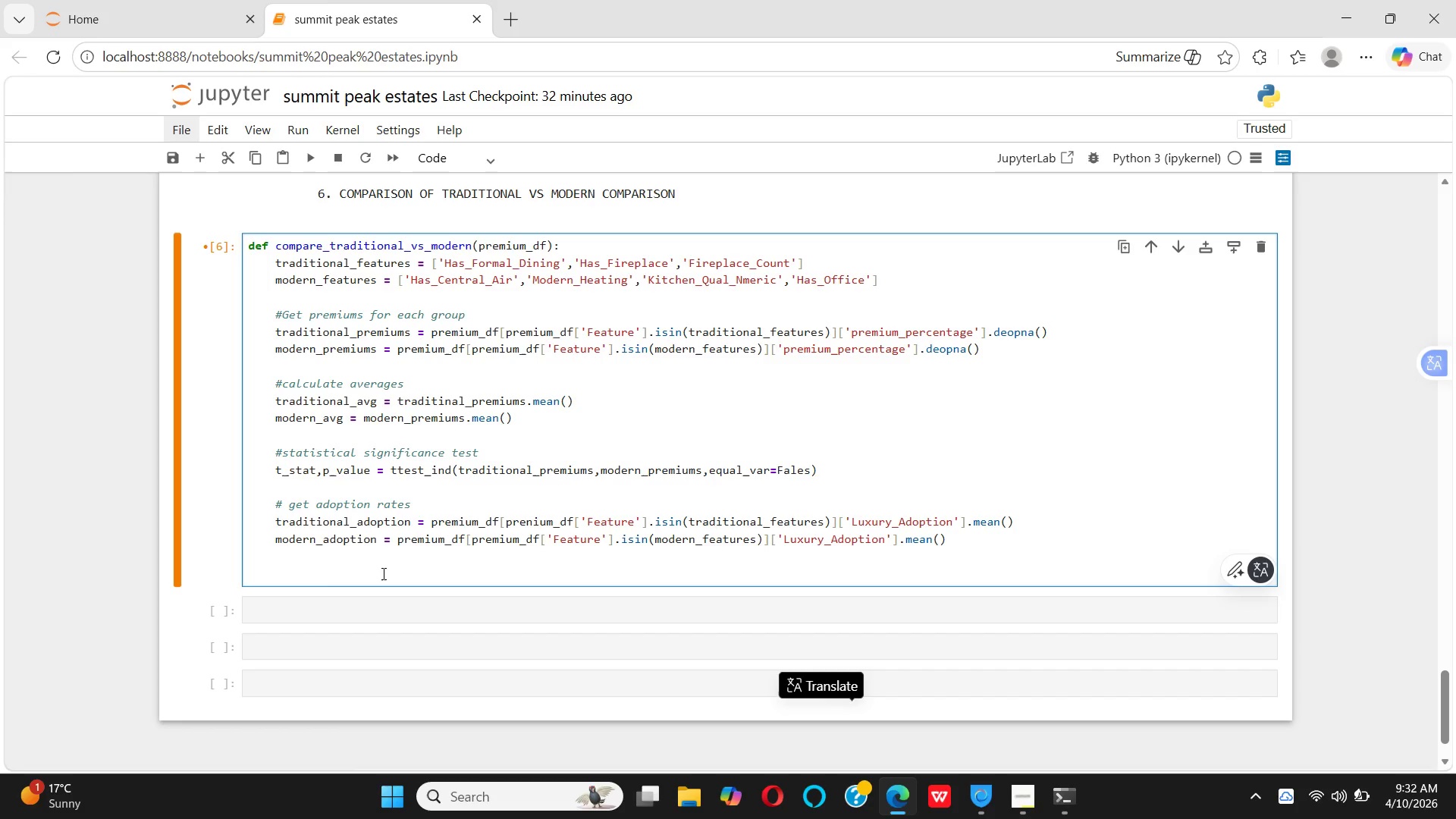 
type(print )
 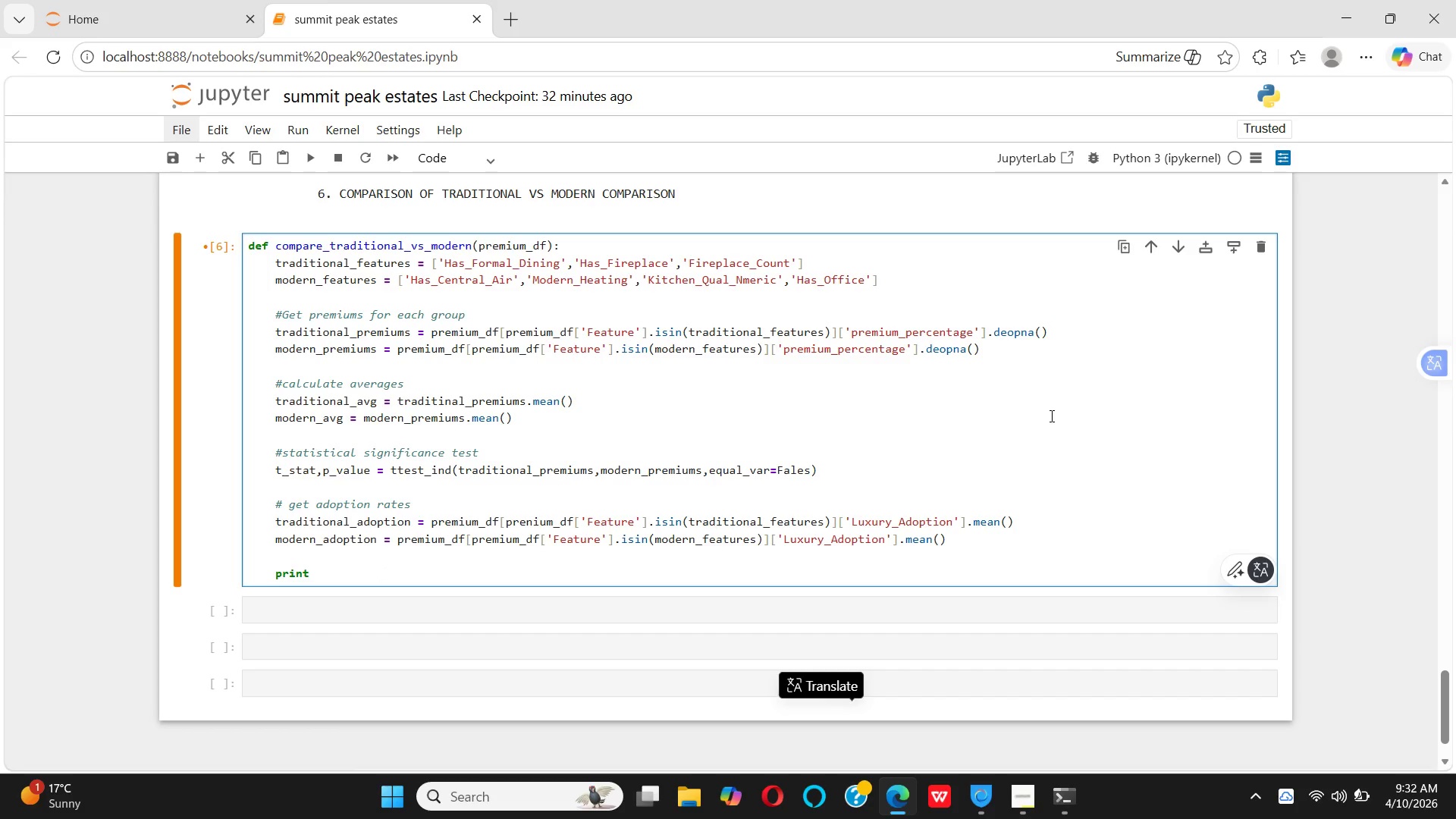 
key(Shift+ArrowLeft)
 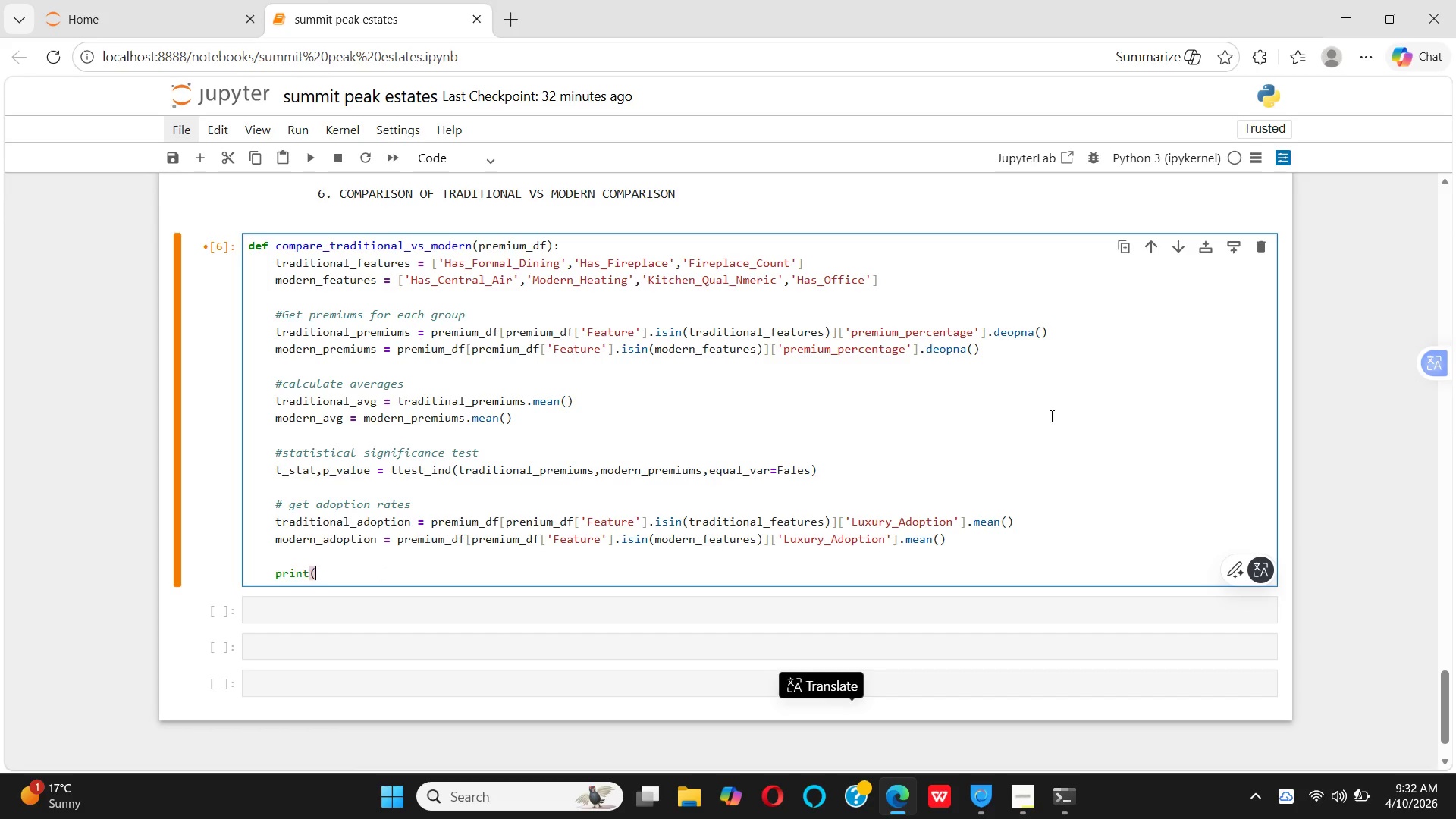 
key(Shift+9)
 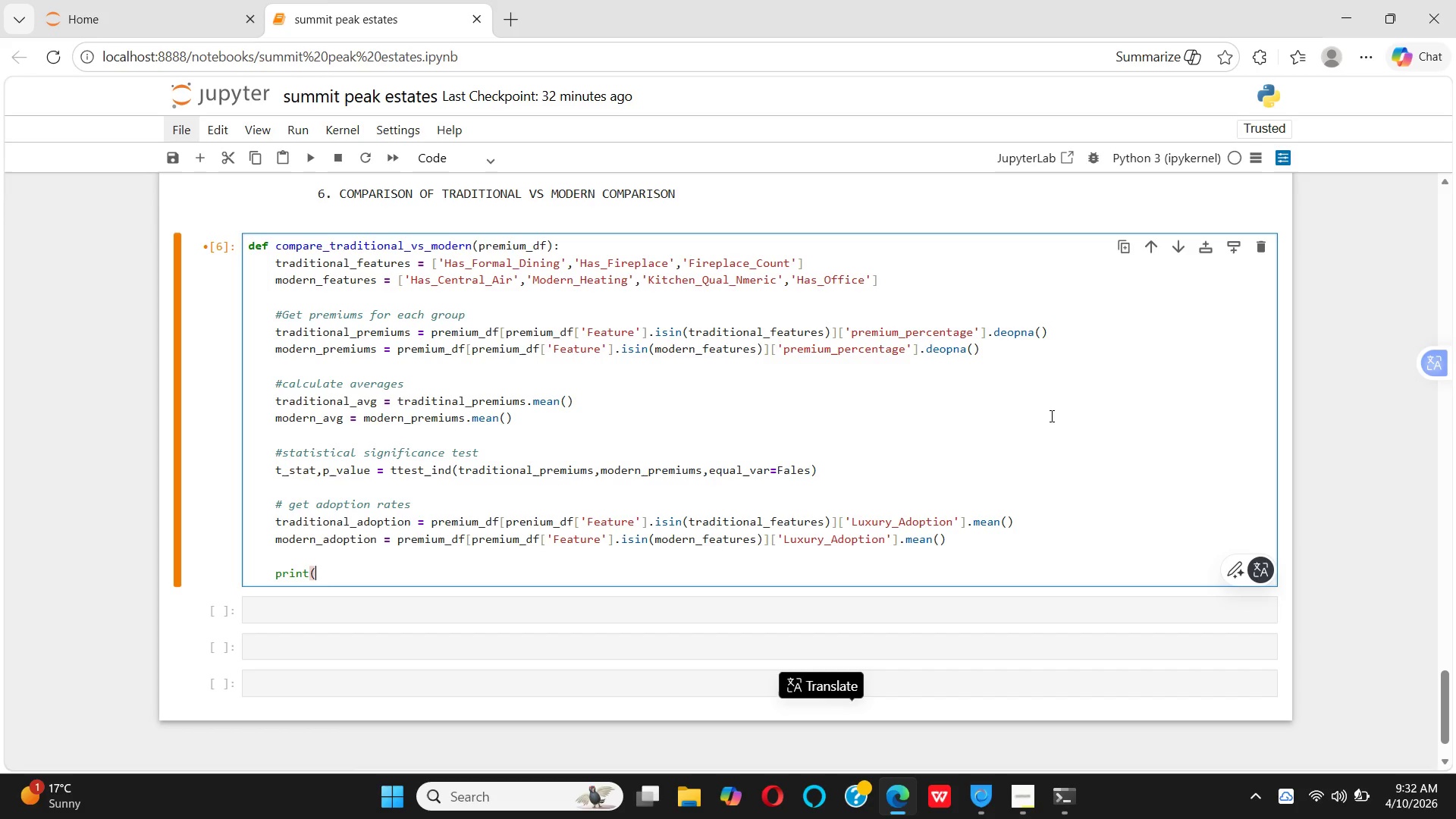 
wait(6.98)
 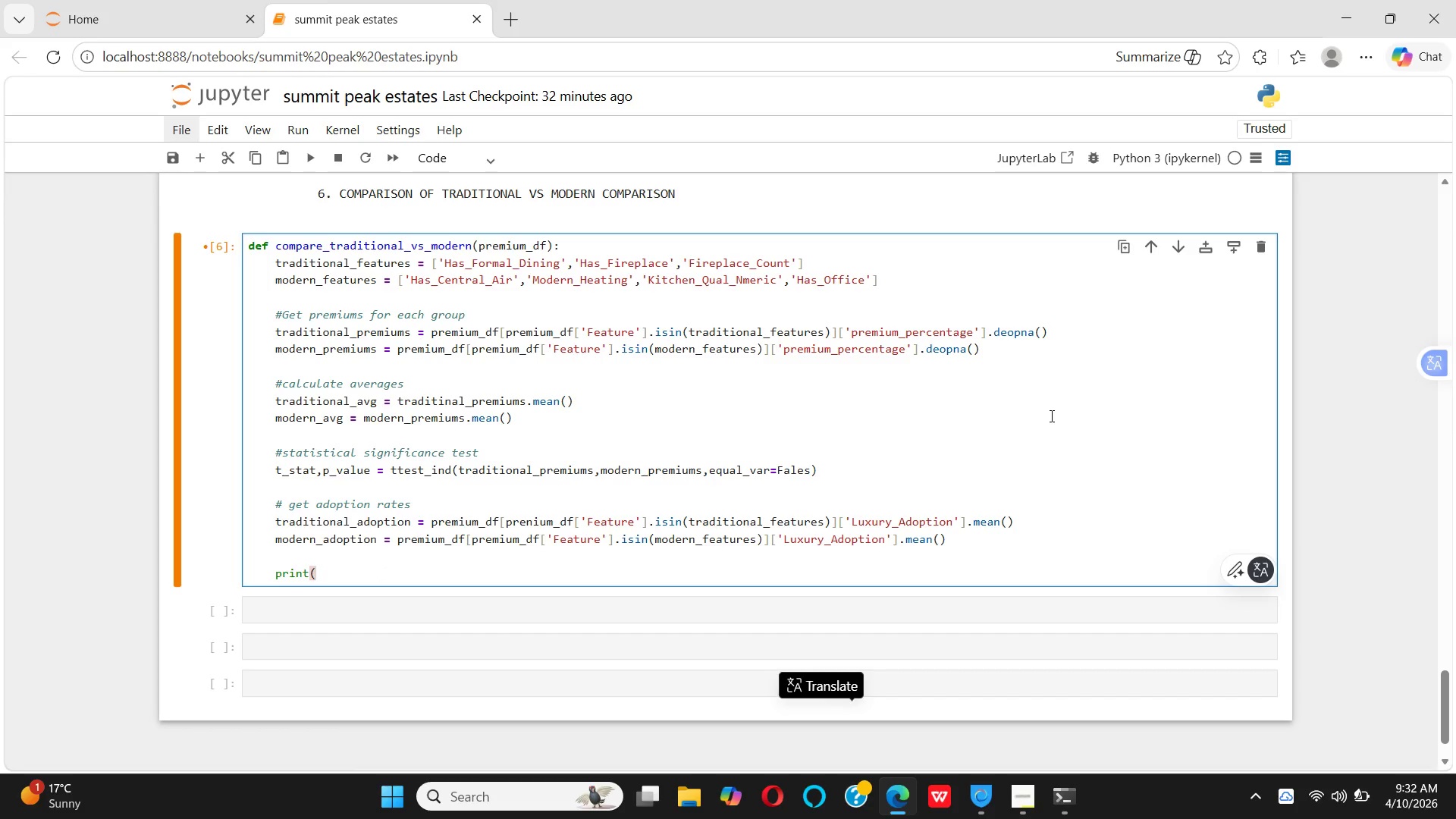 
mouse_move([1473, 339])
 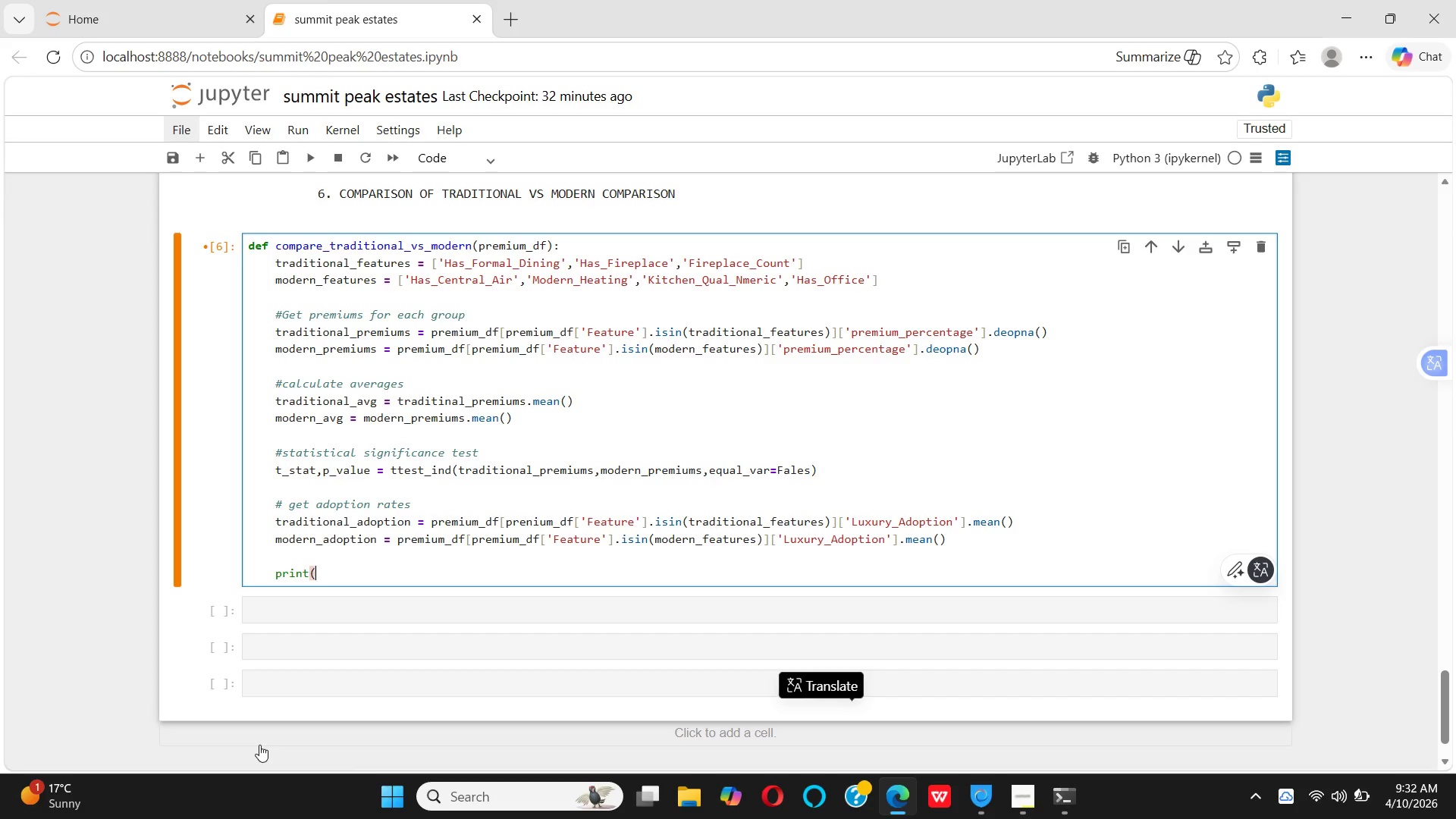 
wait(24.12)
 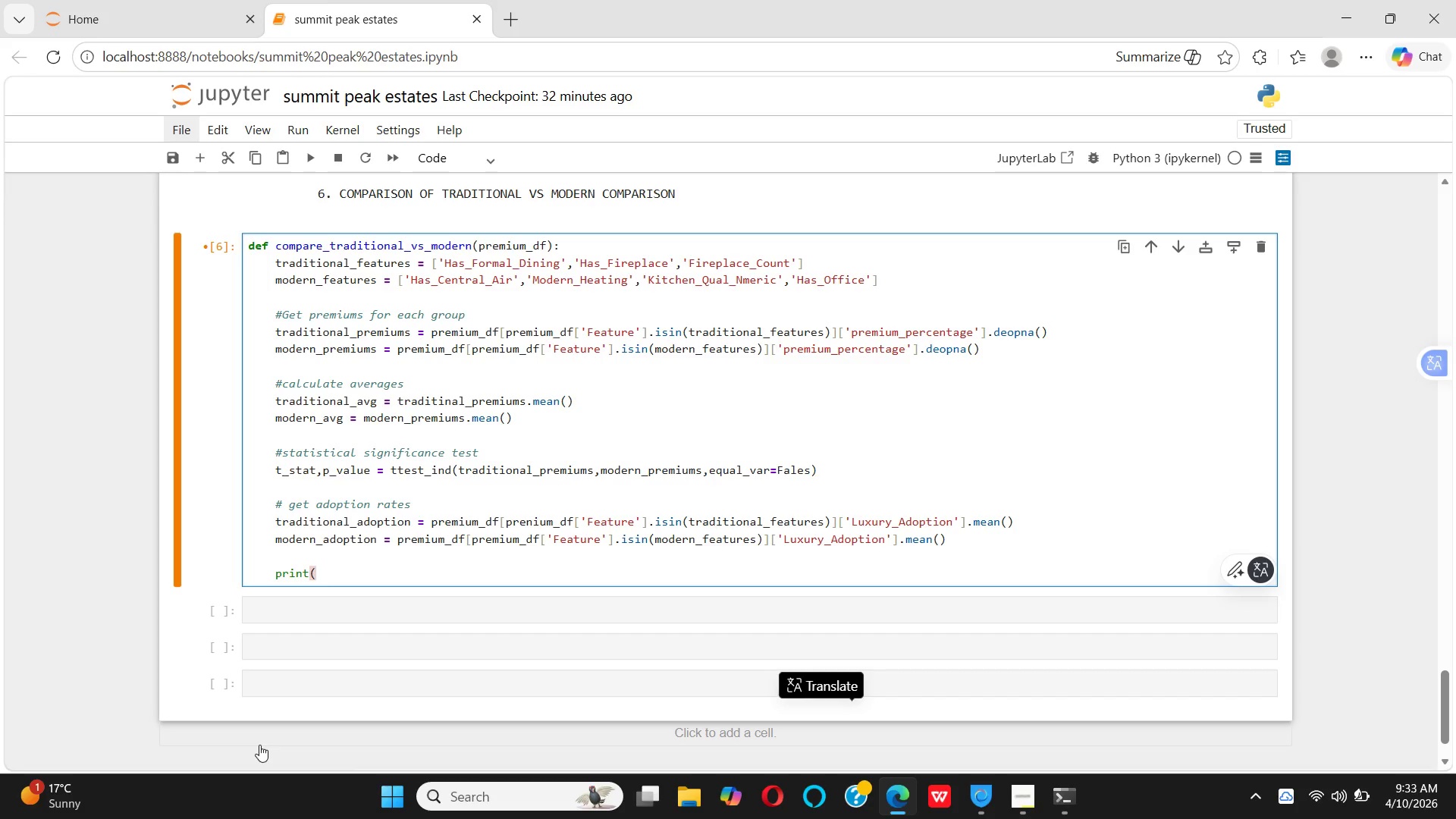 
key(Shift+Quote)
 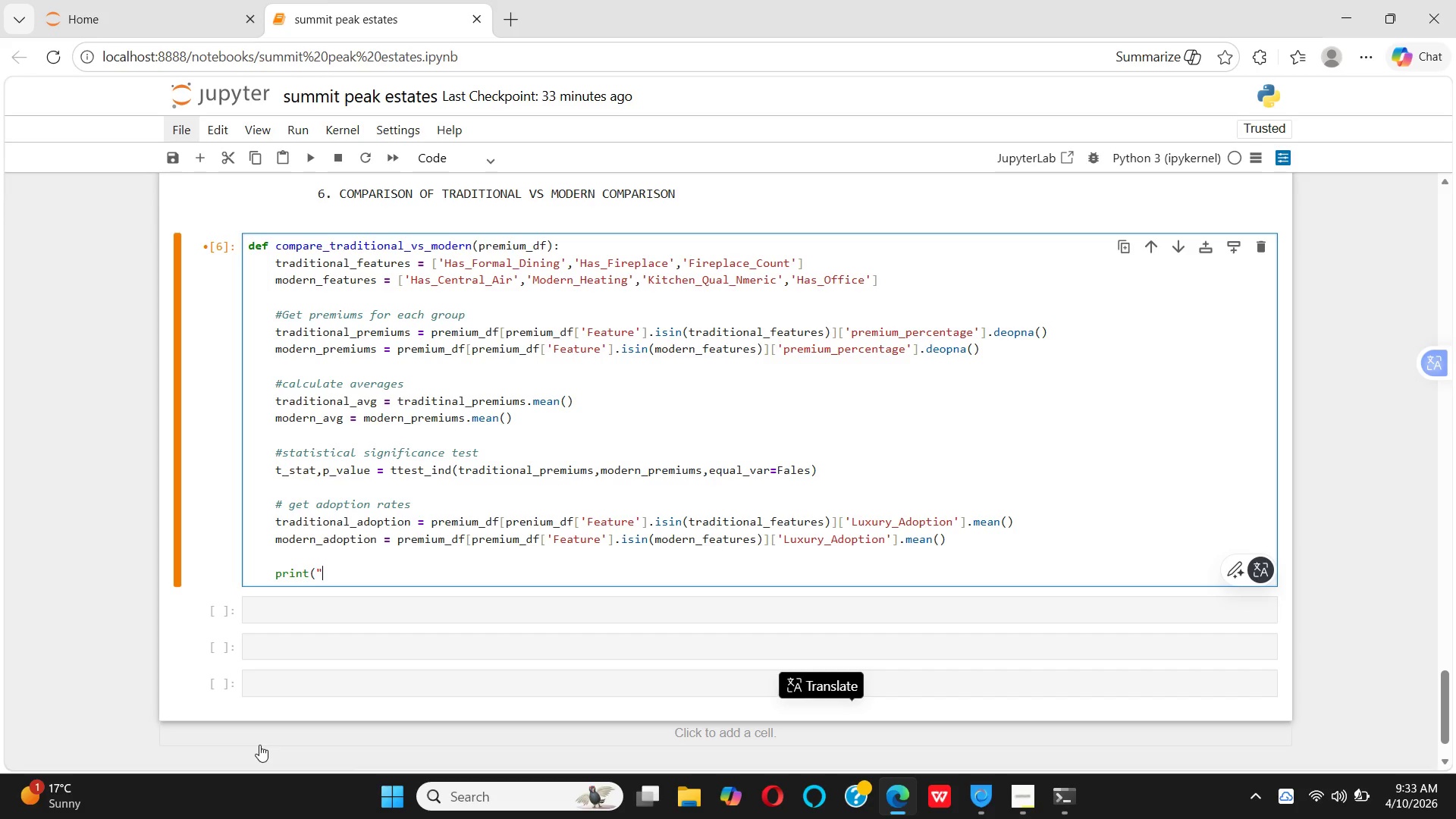 
key(Backslash)
 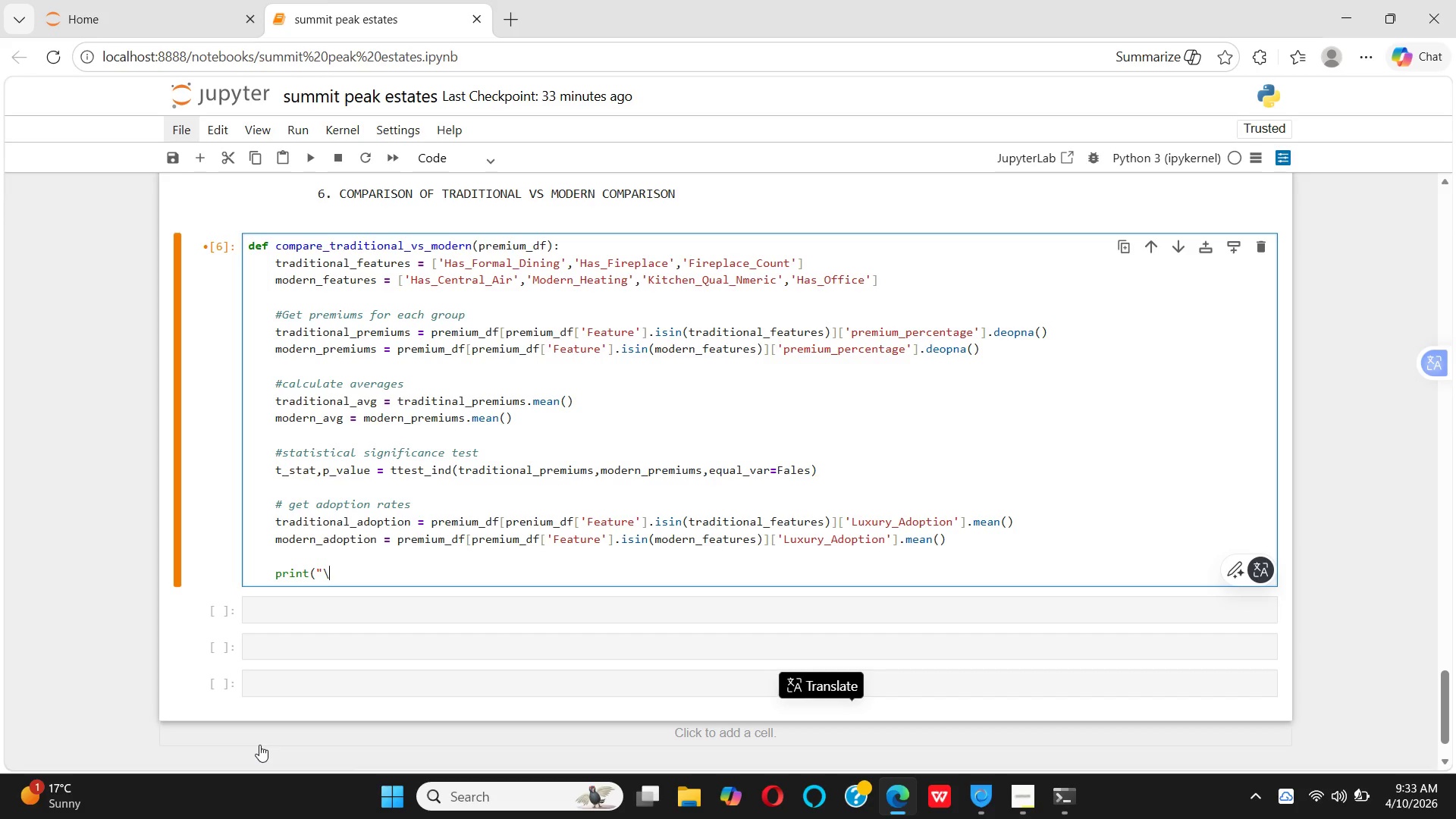 
key(N)
 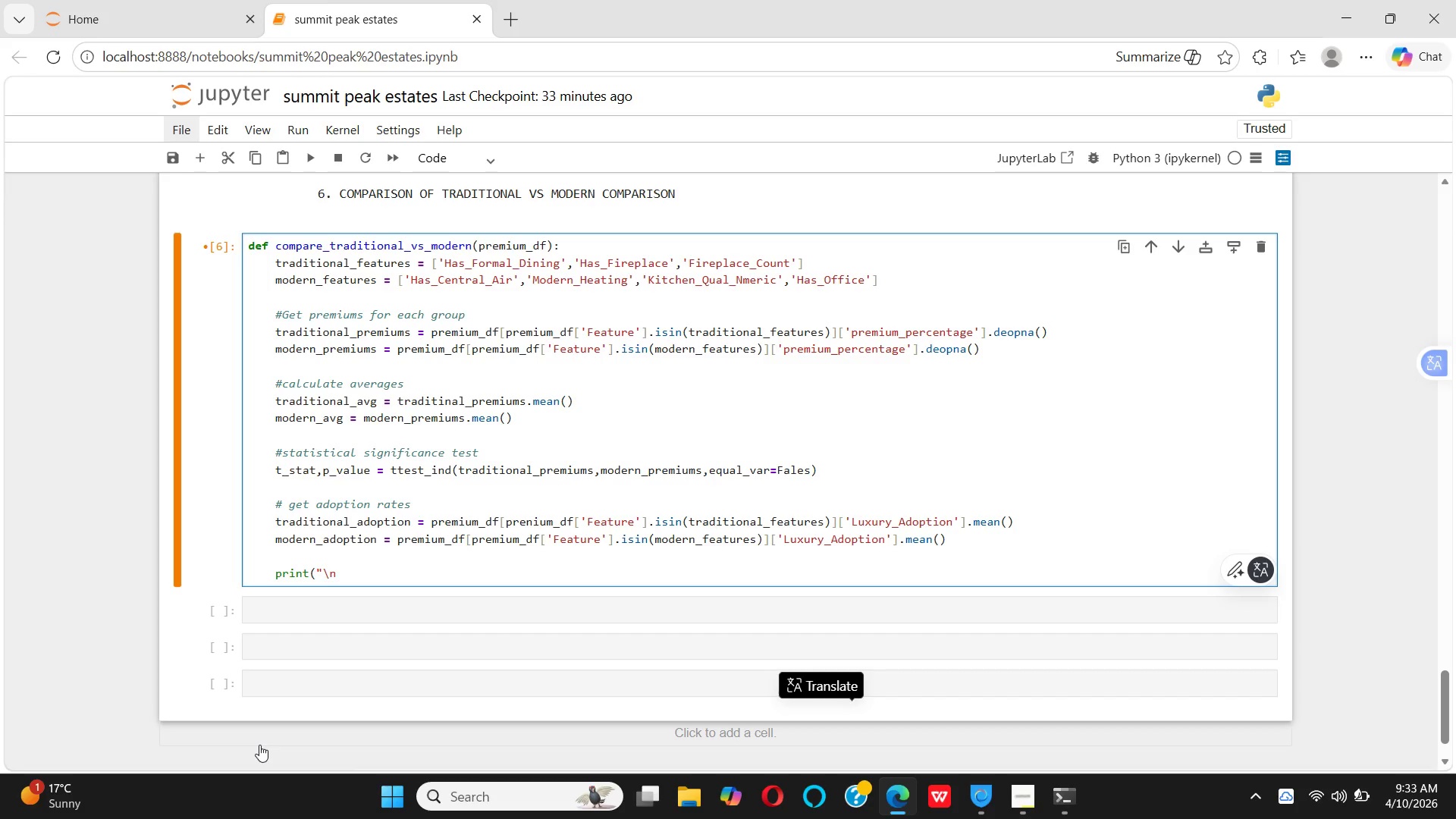 
key(Shift+Quote)
 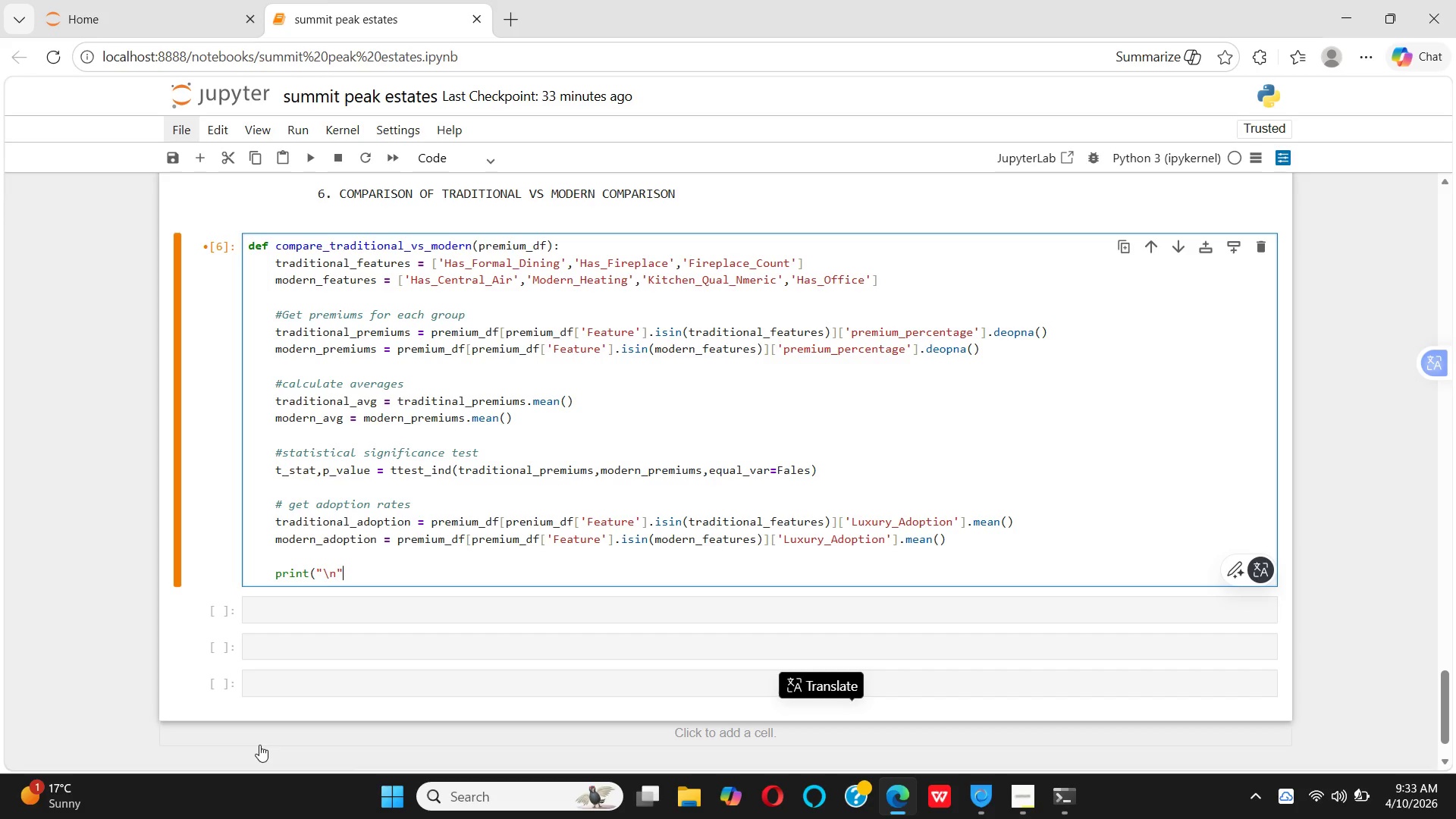 
wait(5.14)
 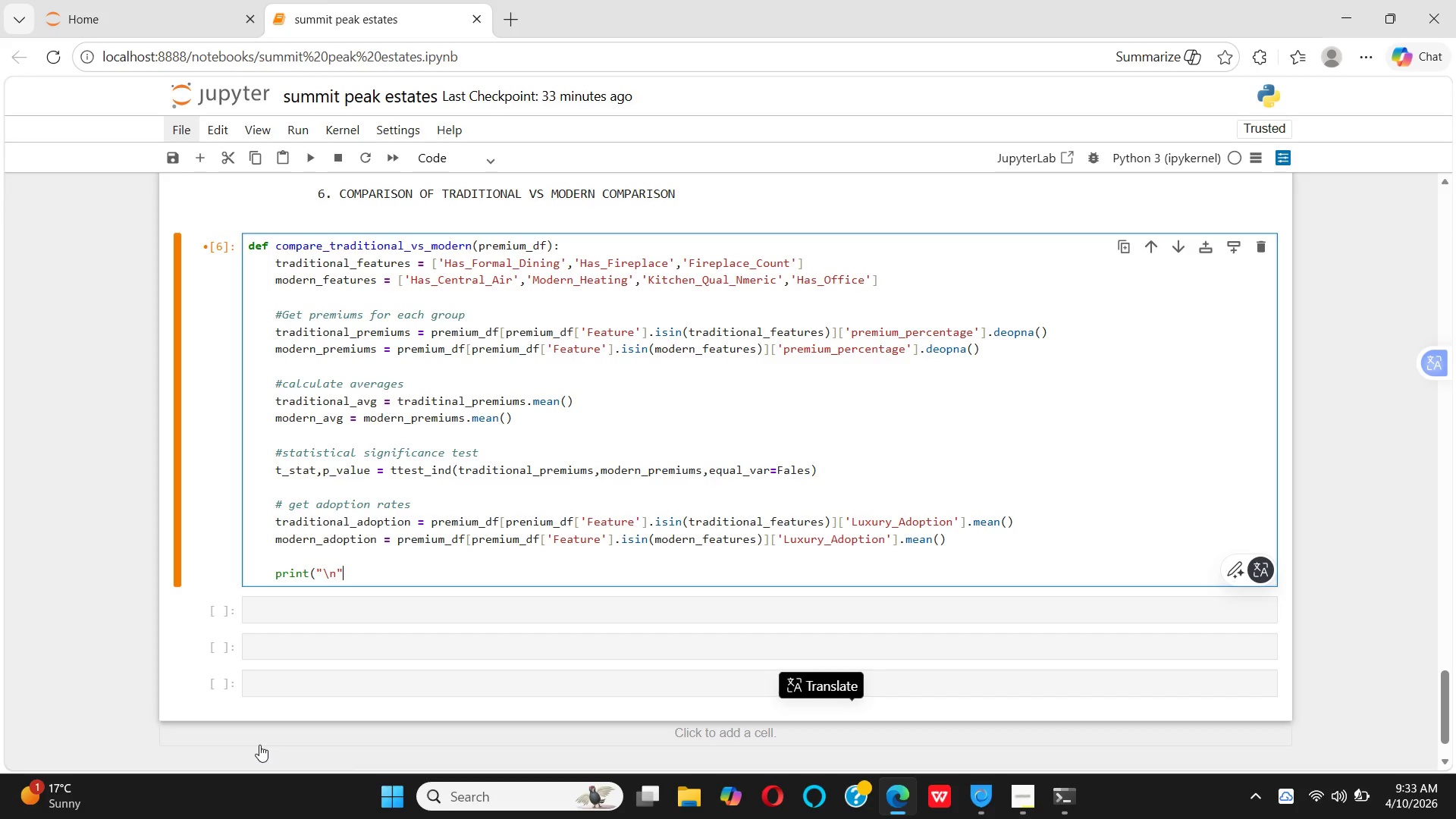 
key(Space)
 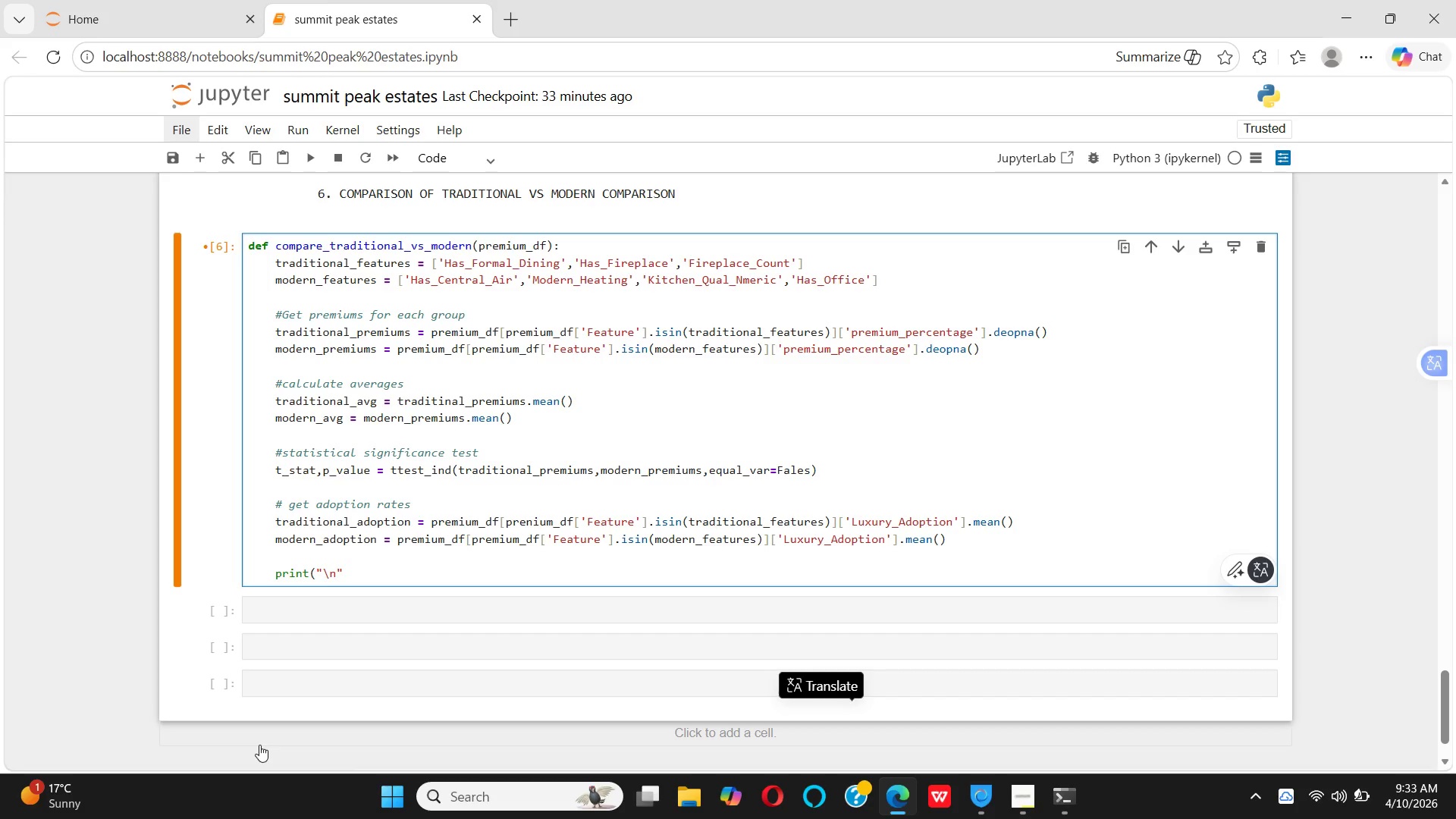 
key(Equal)
 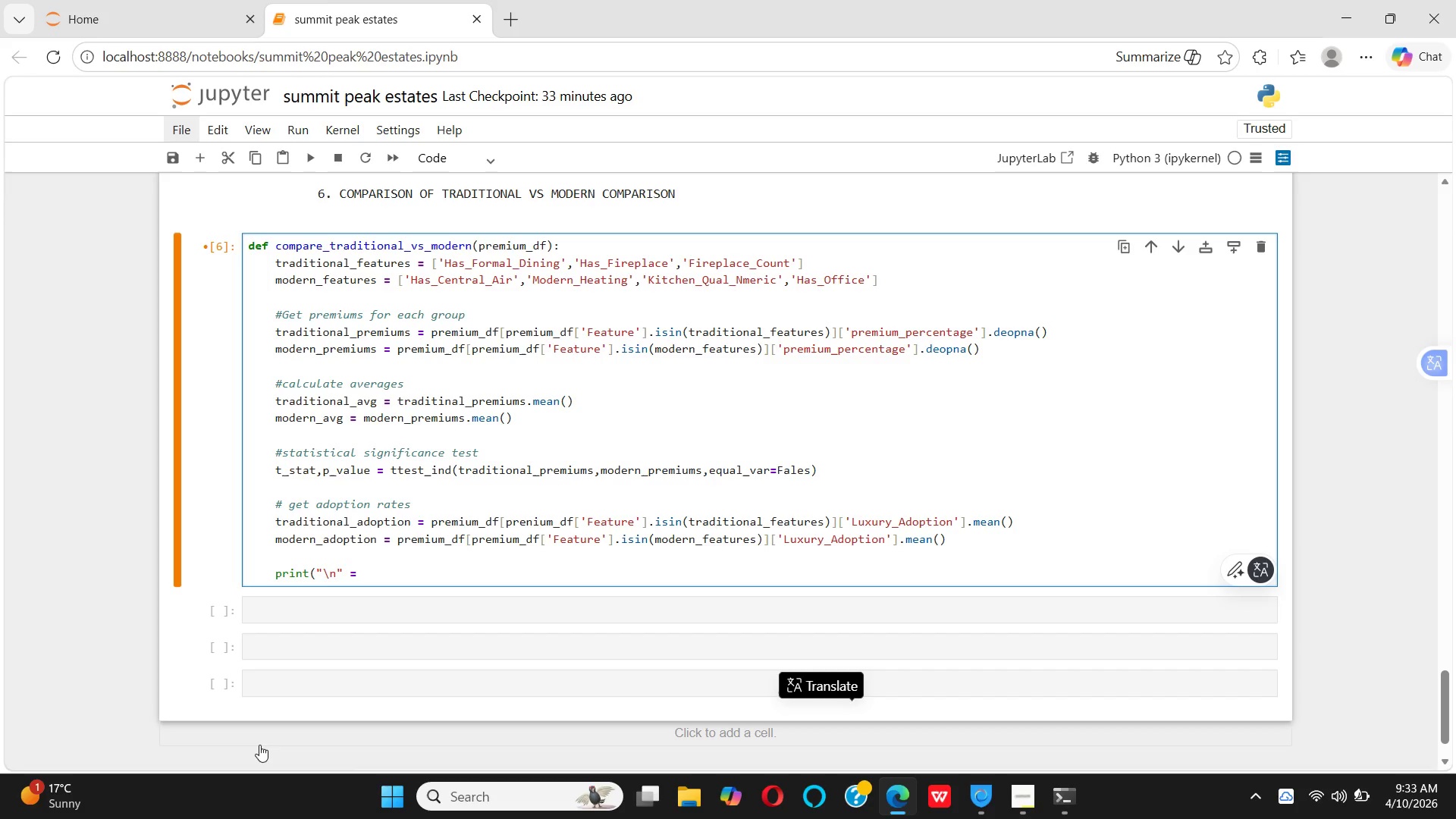 
key(Backspace)
 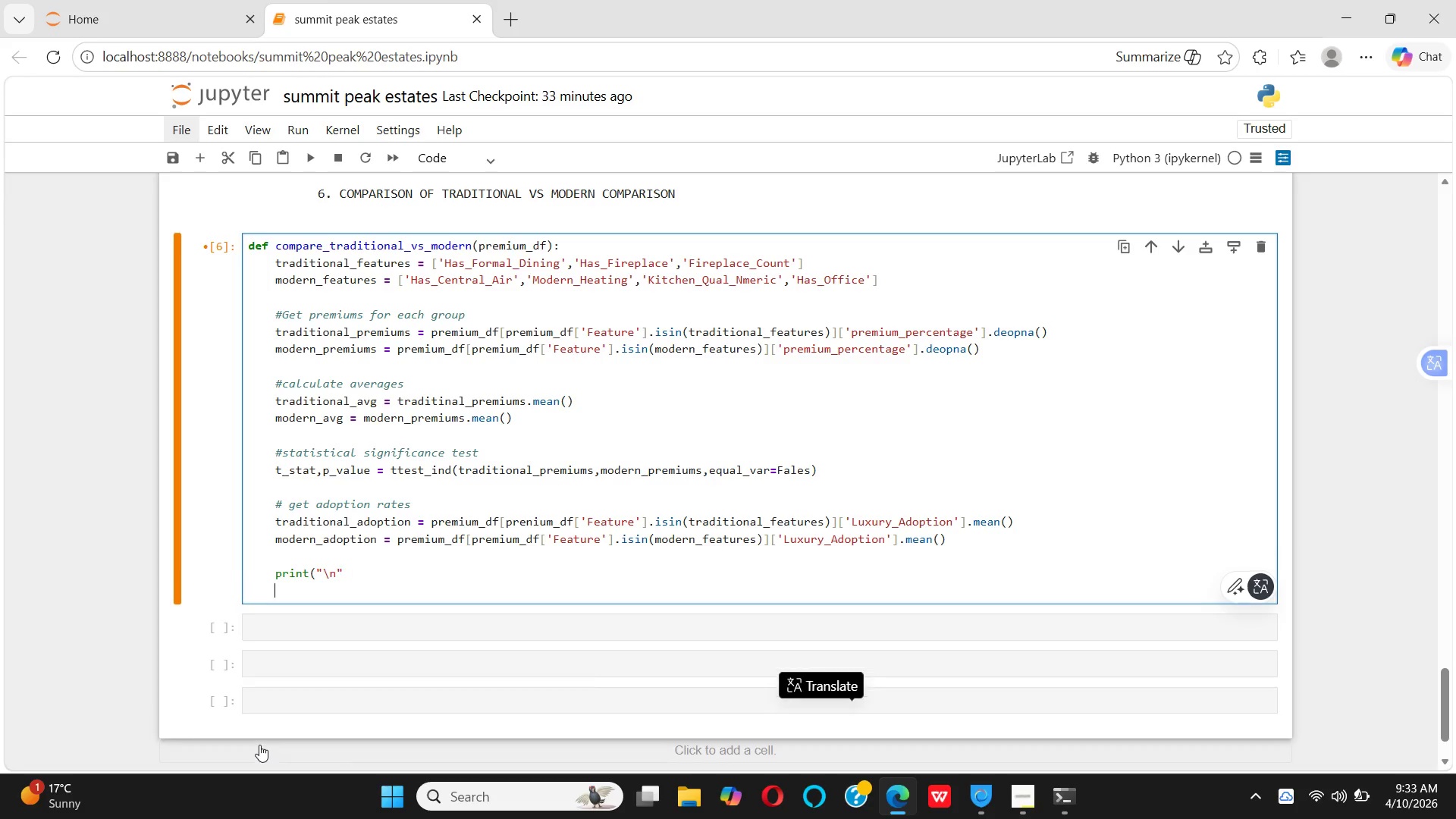 
hold_key(key=Enter, duration=0.33)
 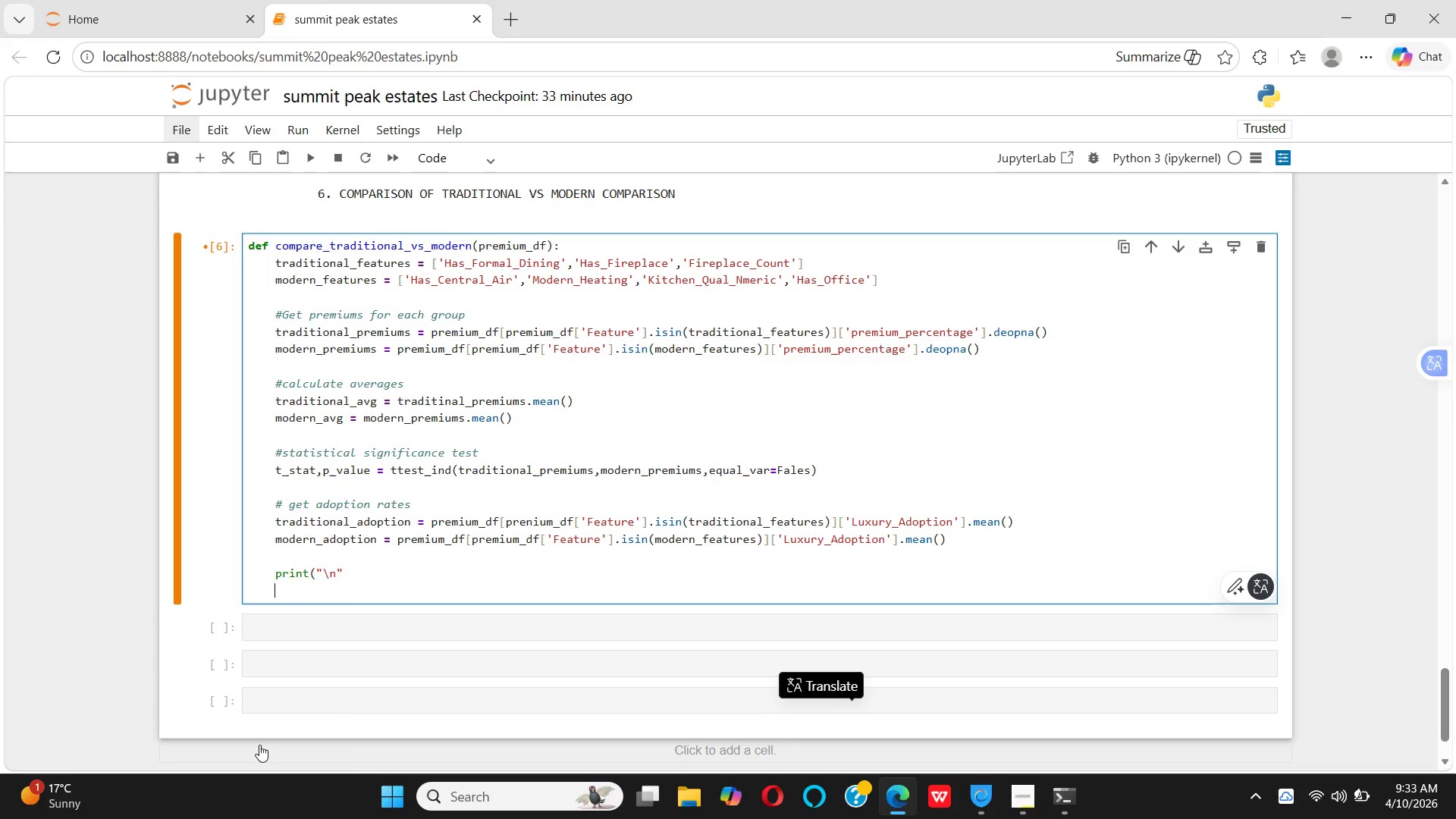 
key(Backspace)
 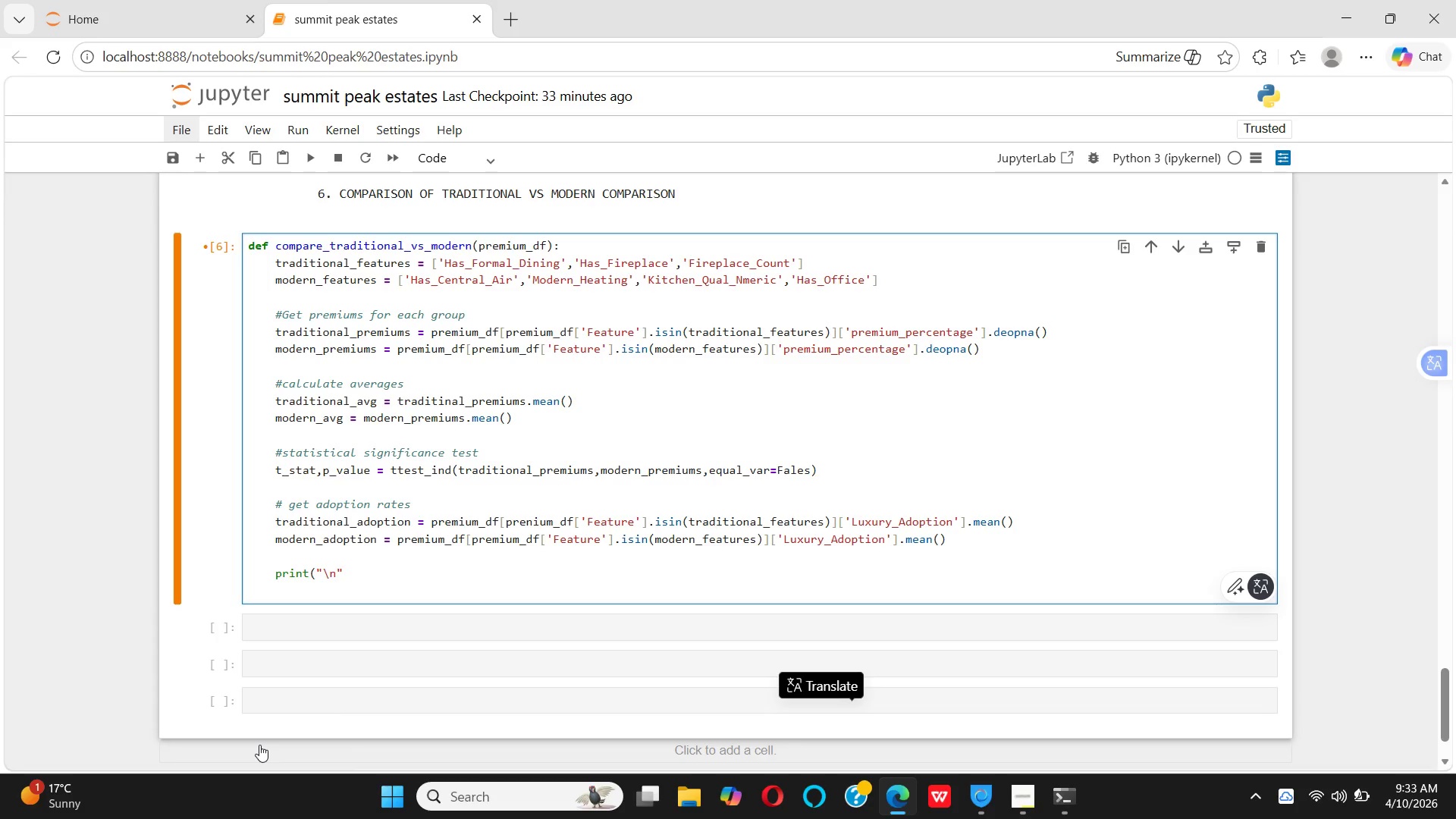 
key(Backspace)
 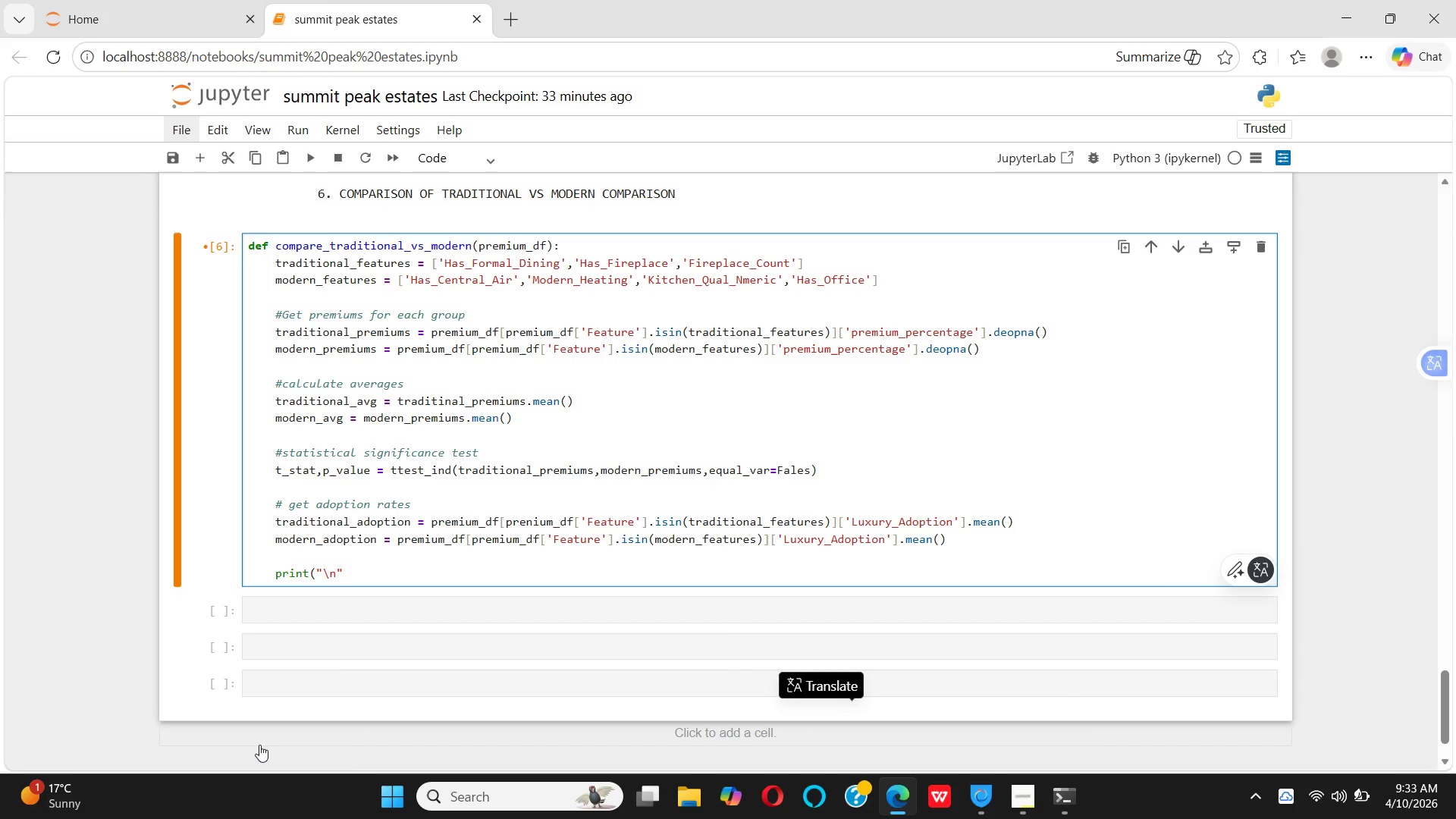 
key(Shift+Equal)
 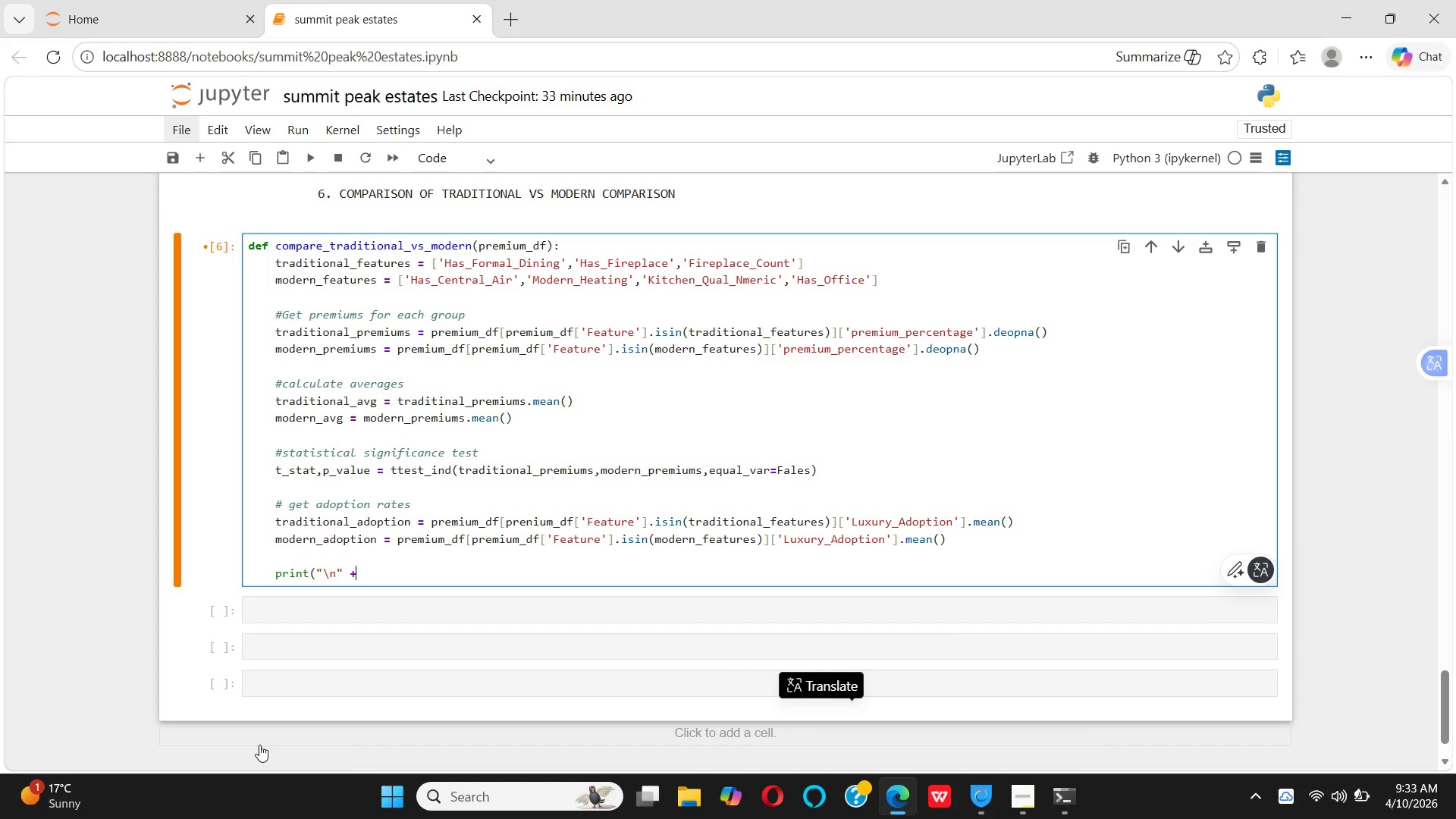 
key(Space)
 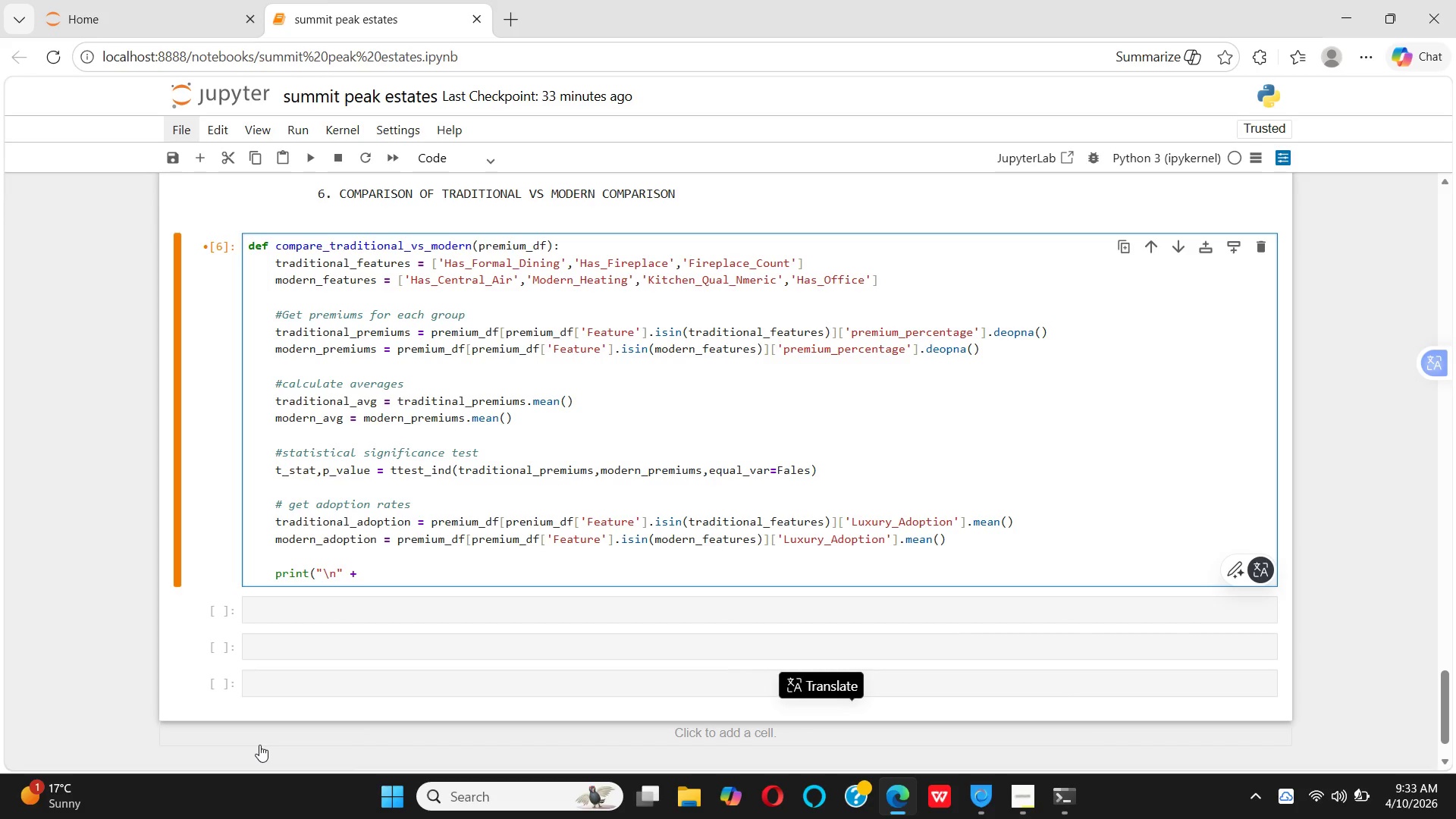 
hold_key(key=Quote, duration=0.36)
 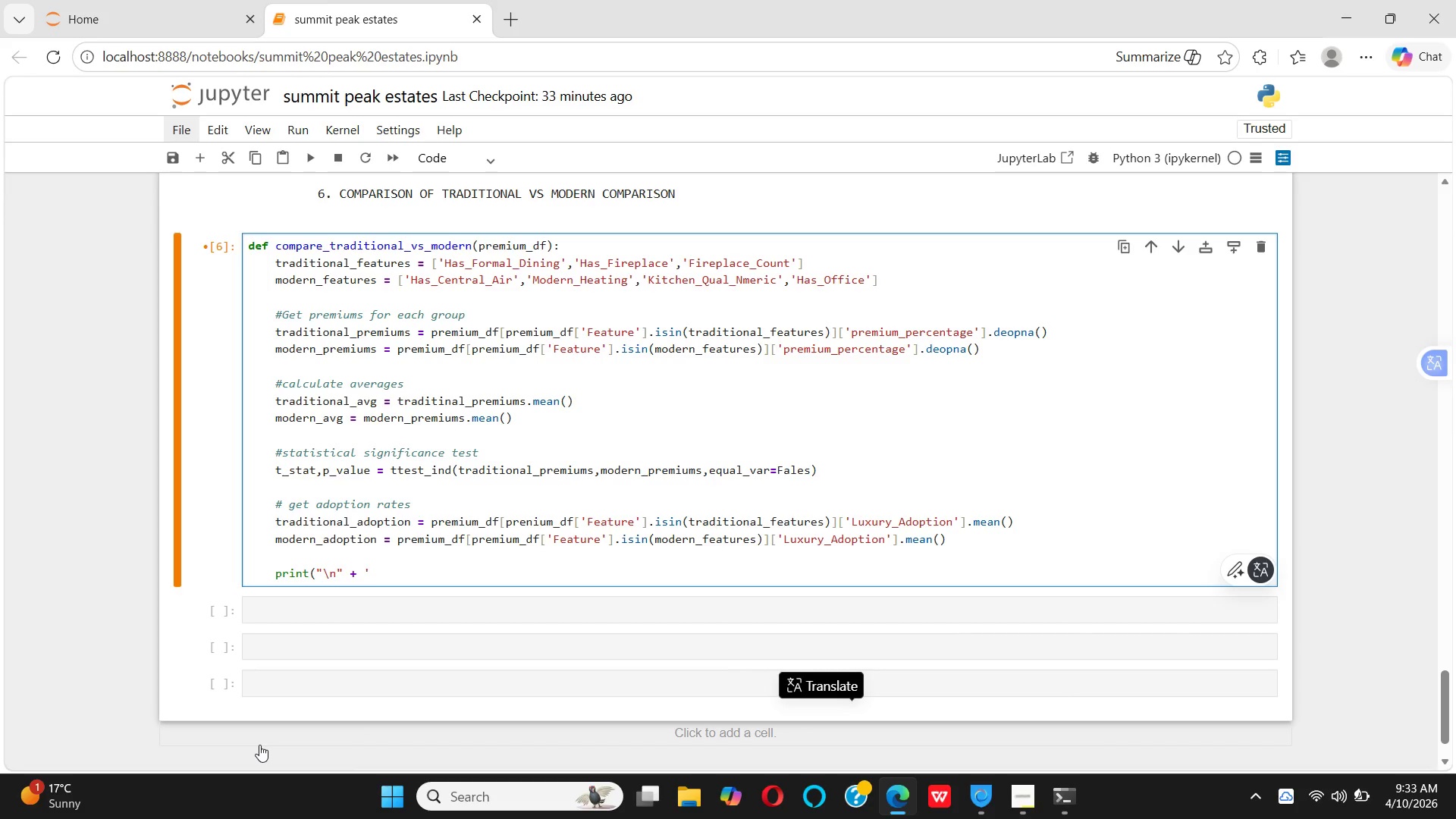 
key(Backspace)
 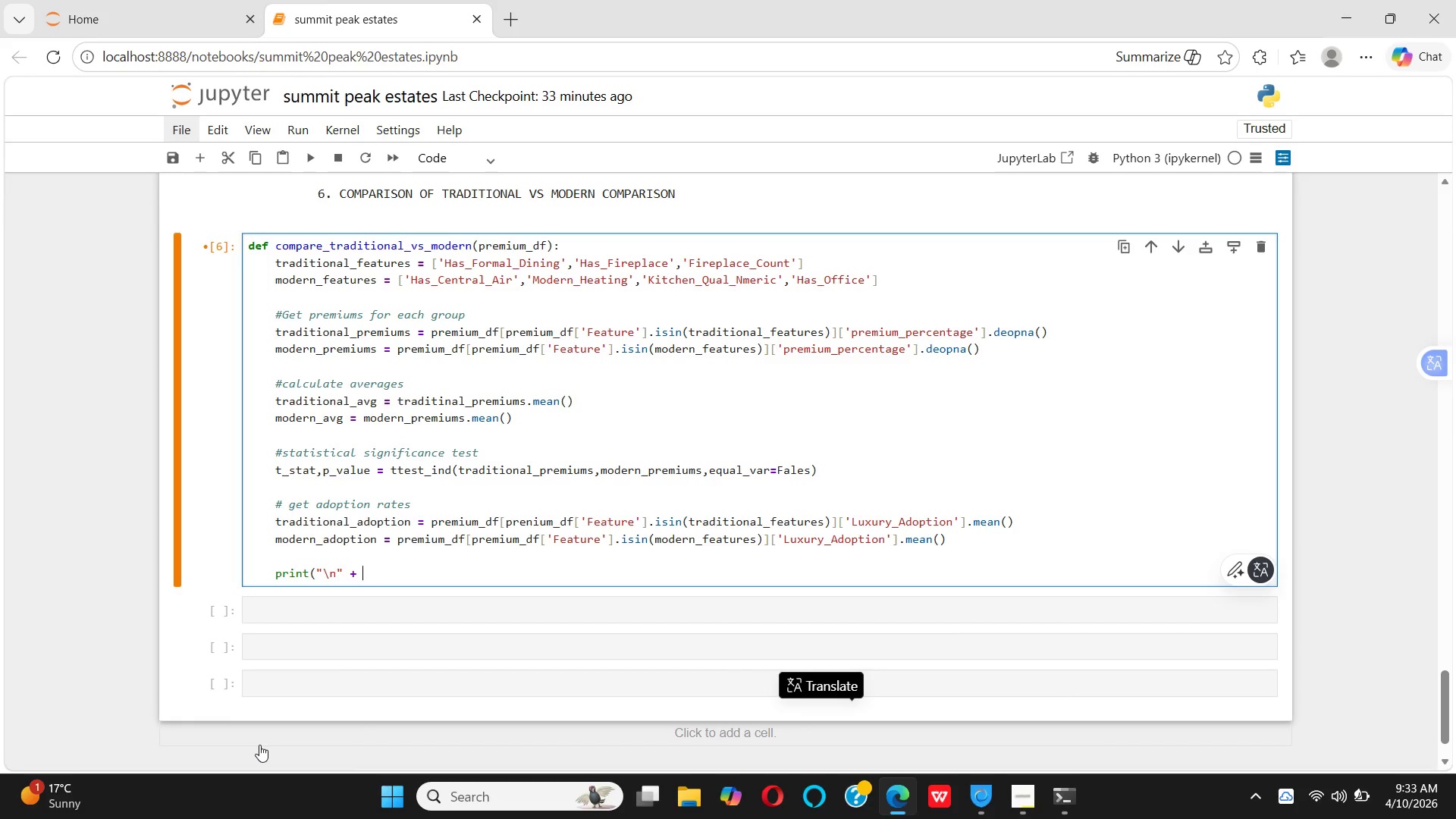 
key(Shift+Quote)
 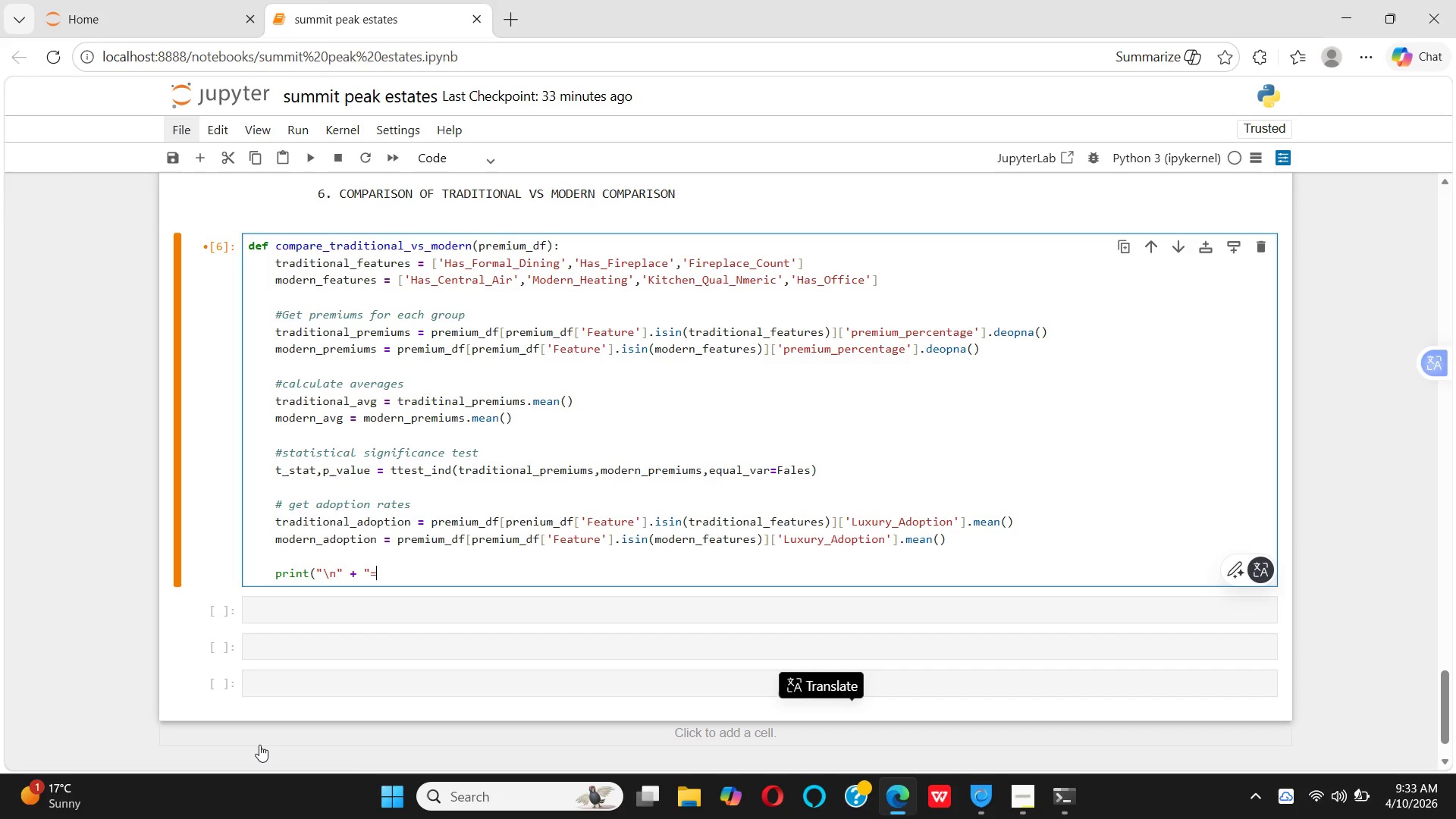 
key(Equal)
 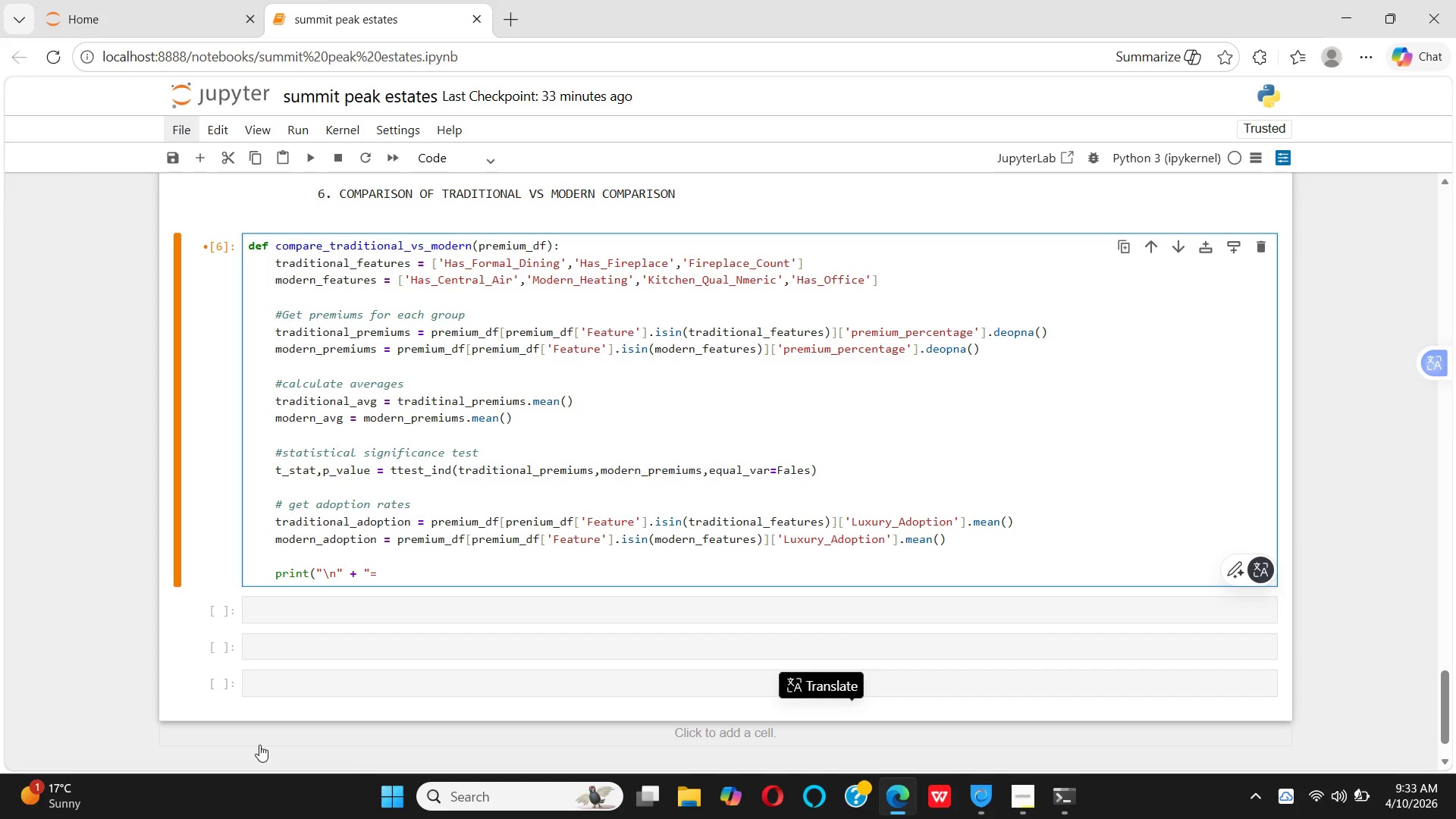 
key(Shift+Quote)
 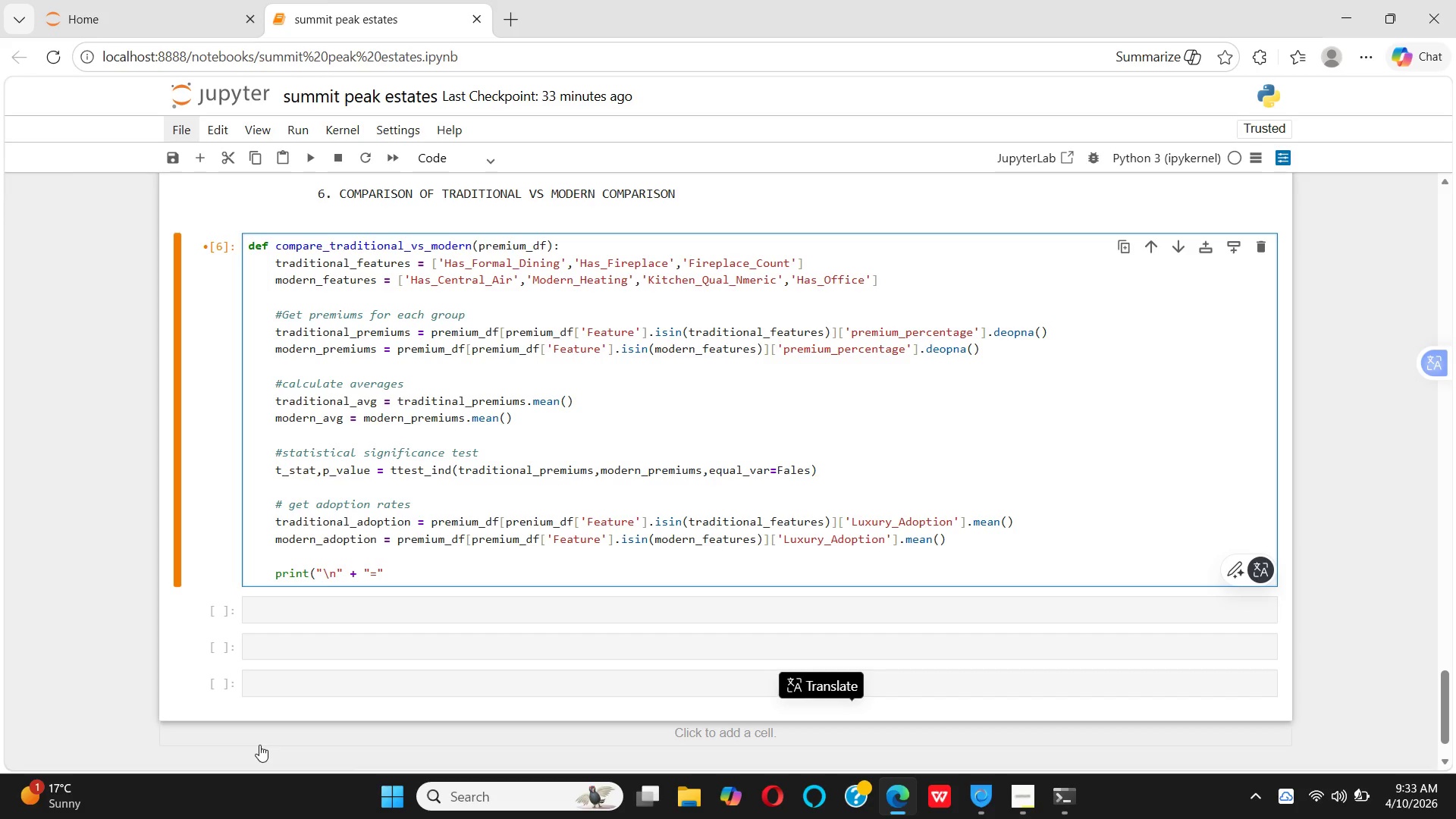 
type(*50))
 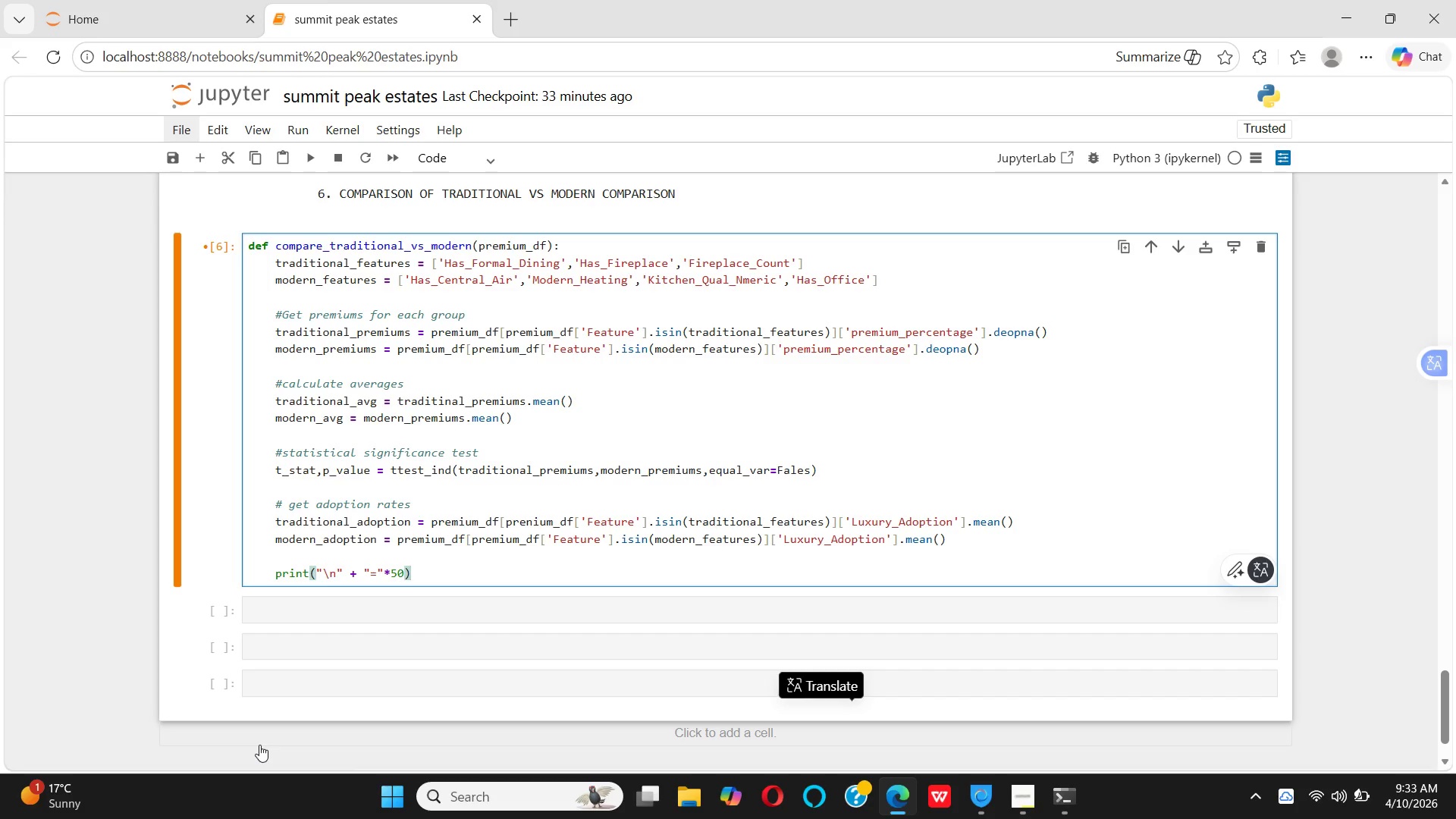 
key(Enter)
 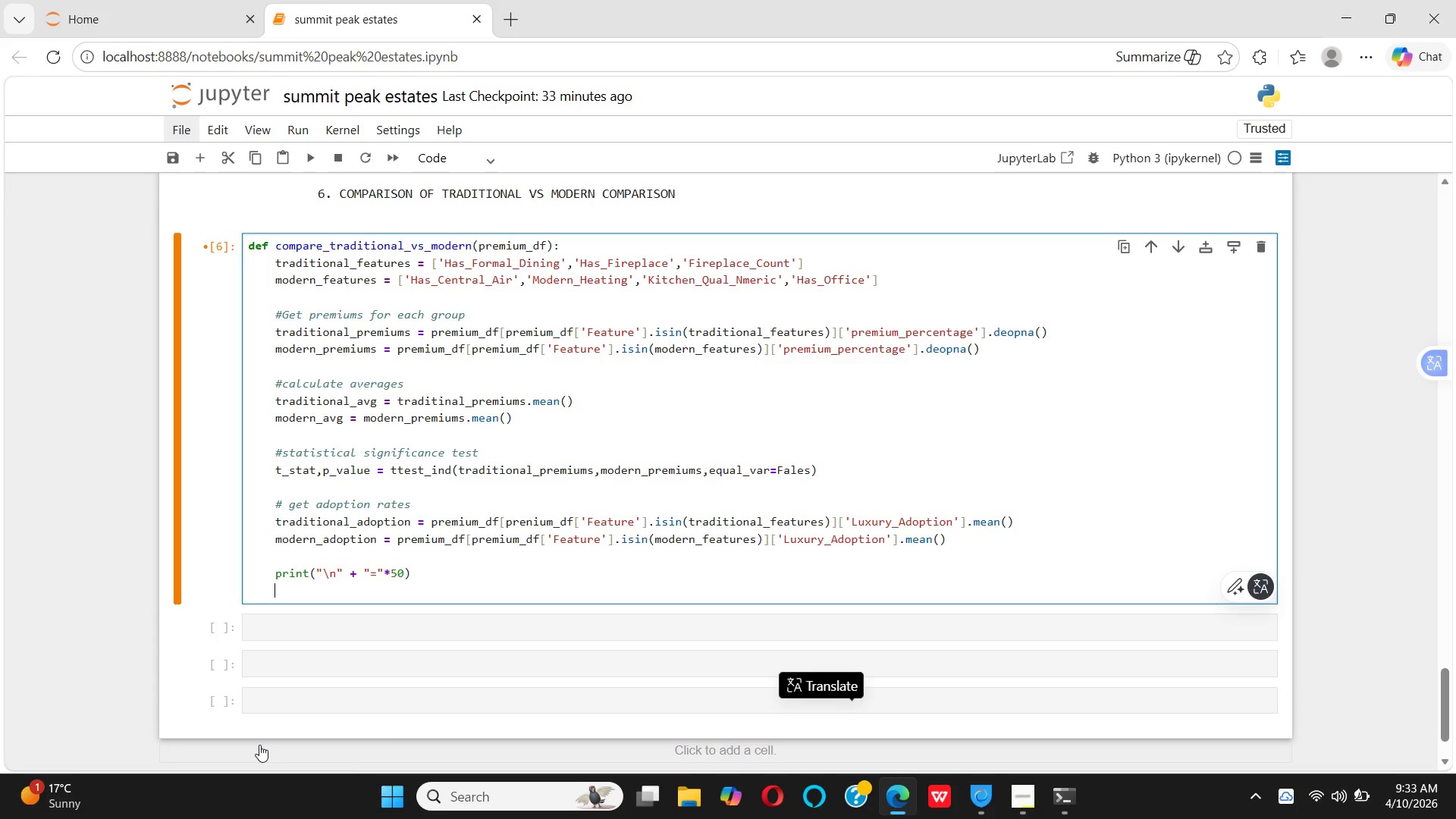 
type(print())
 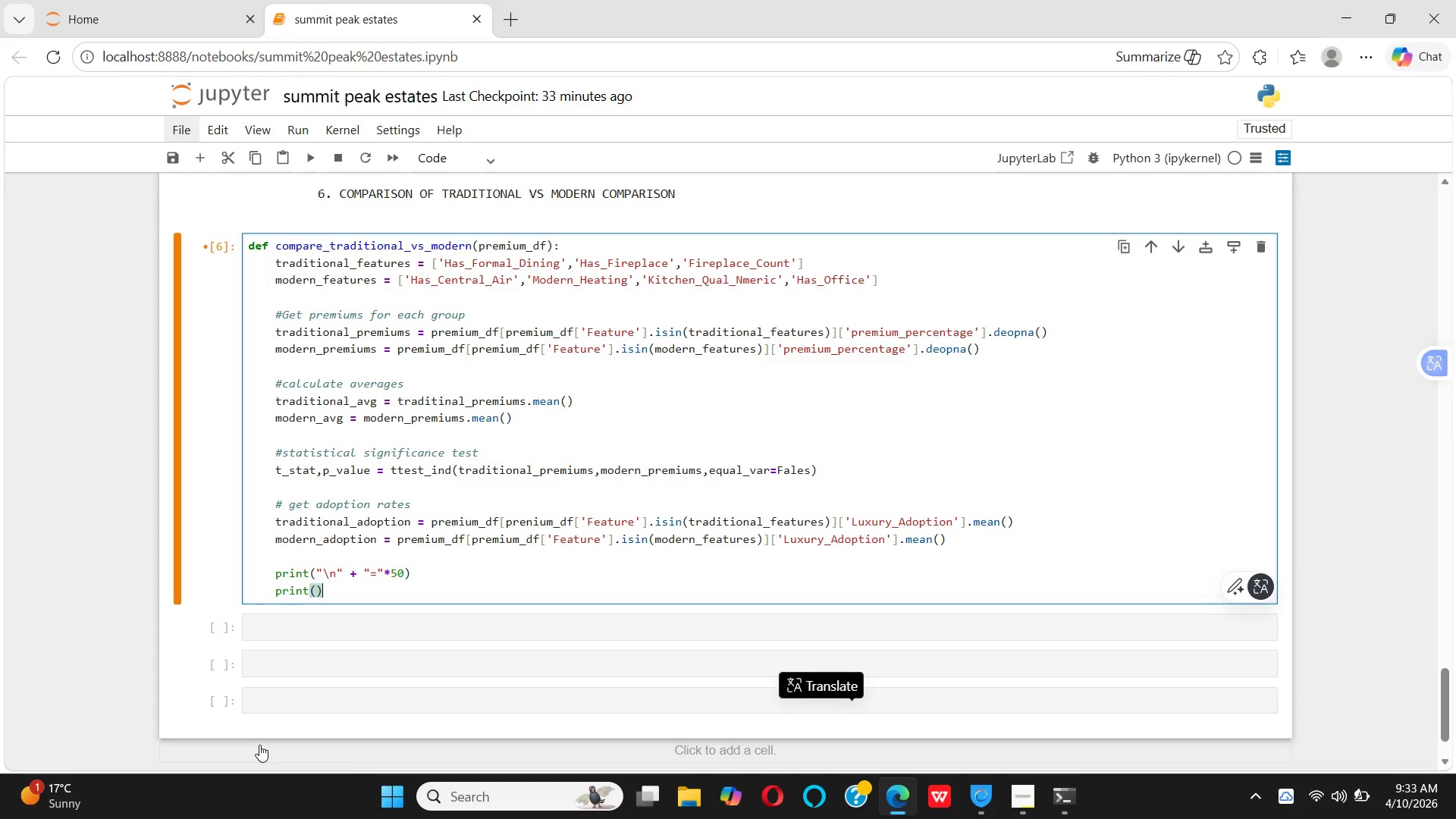 
key(ArrowLeft)
 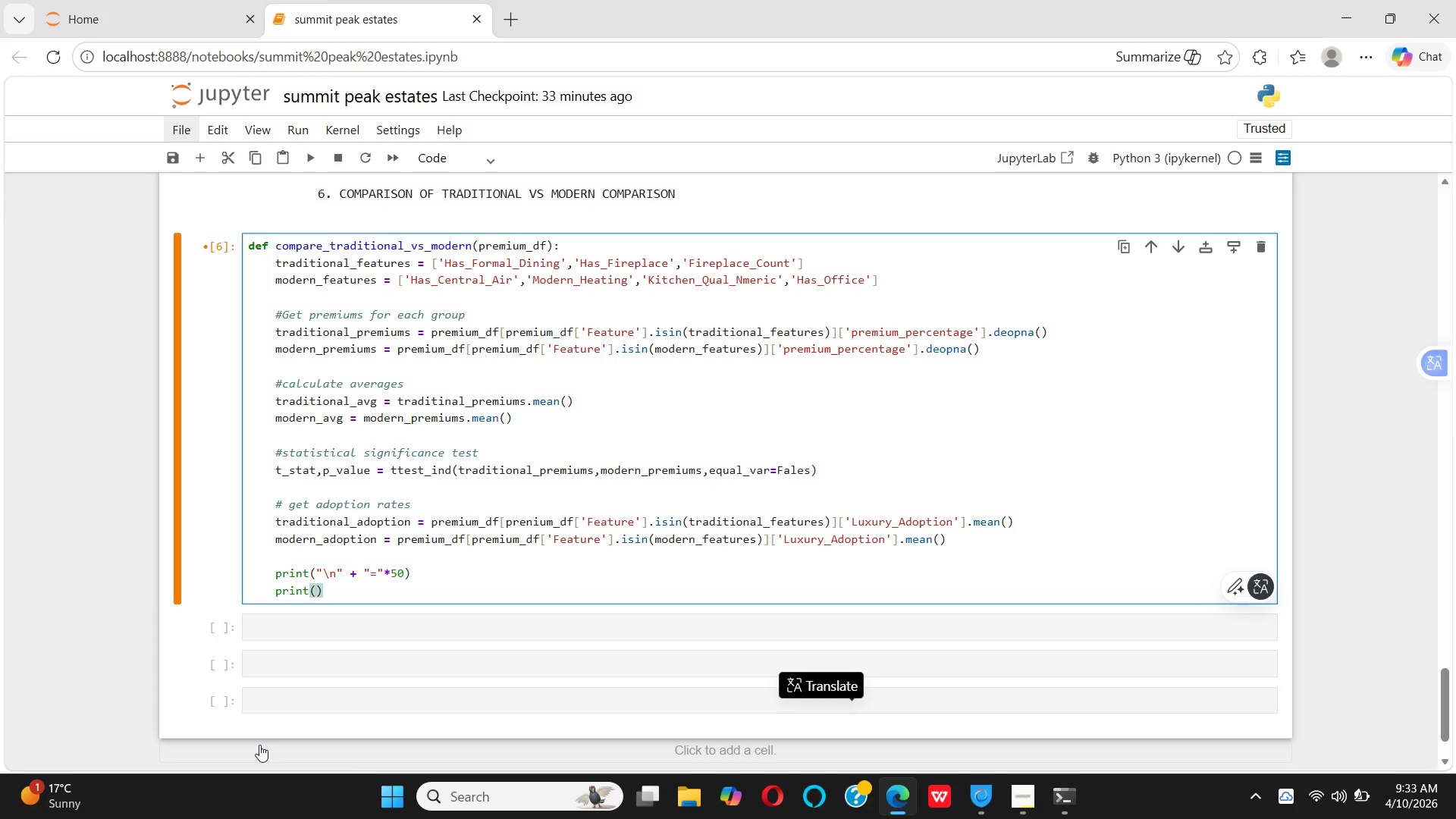 
key(Shift+Quote)
 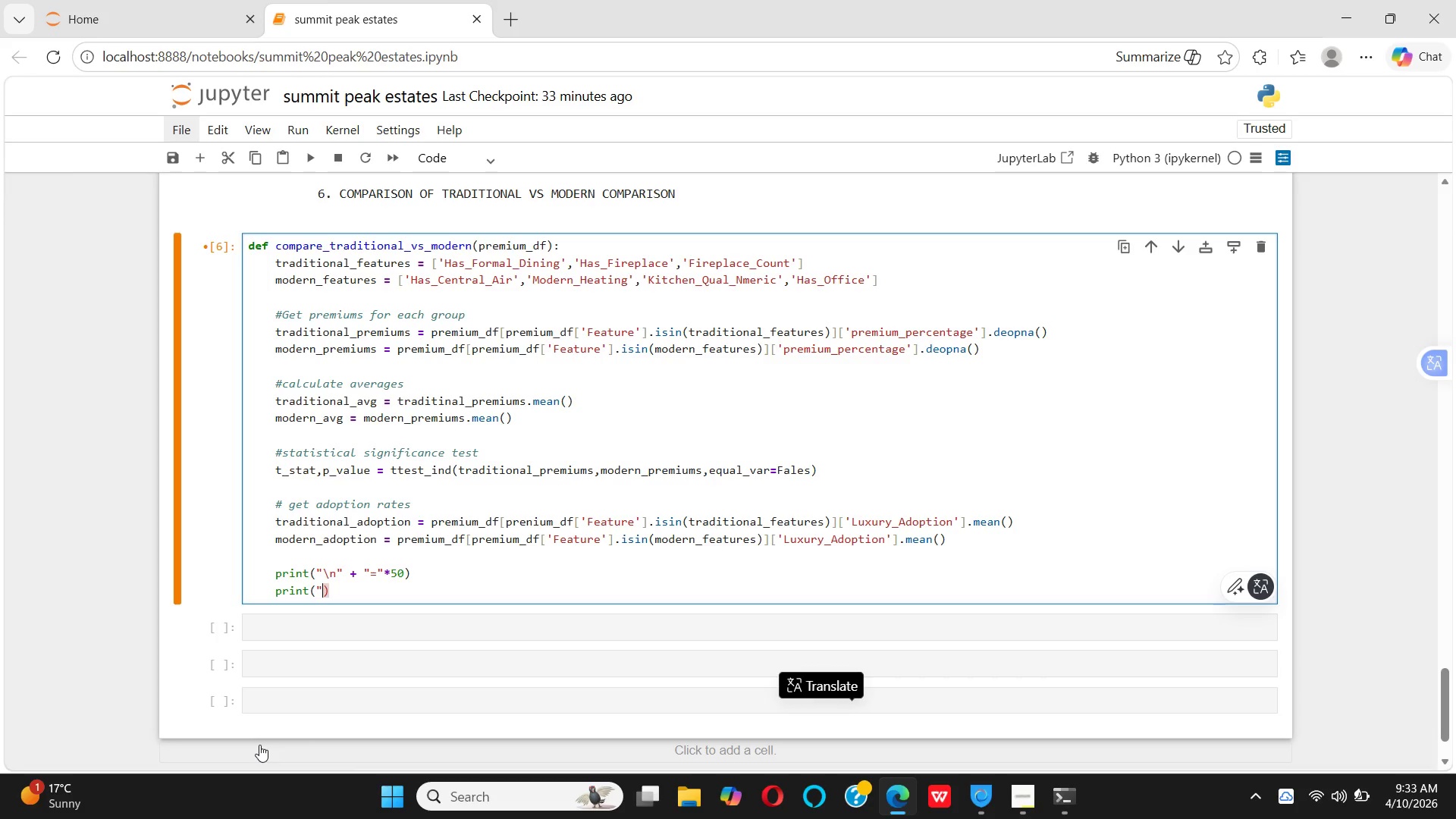 
key(Shift+Quote)
 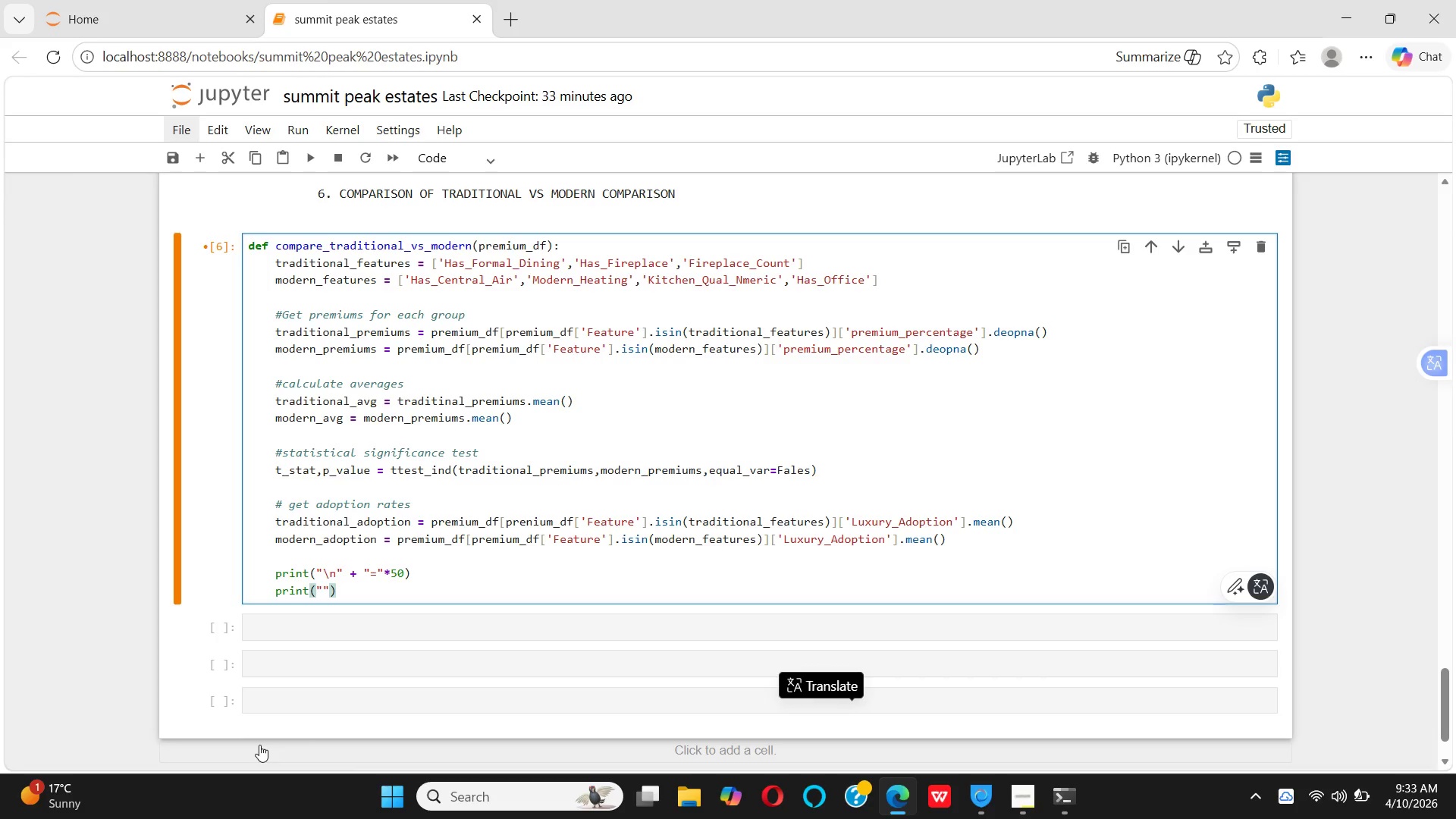 
key(ArrowLeft)
 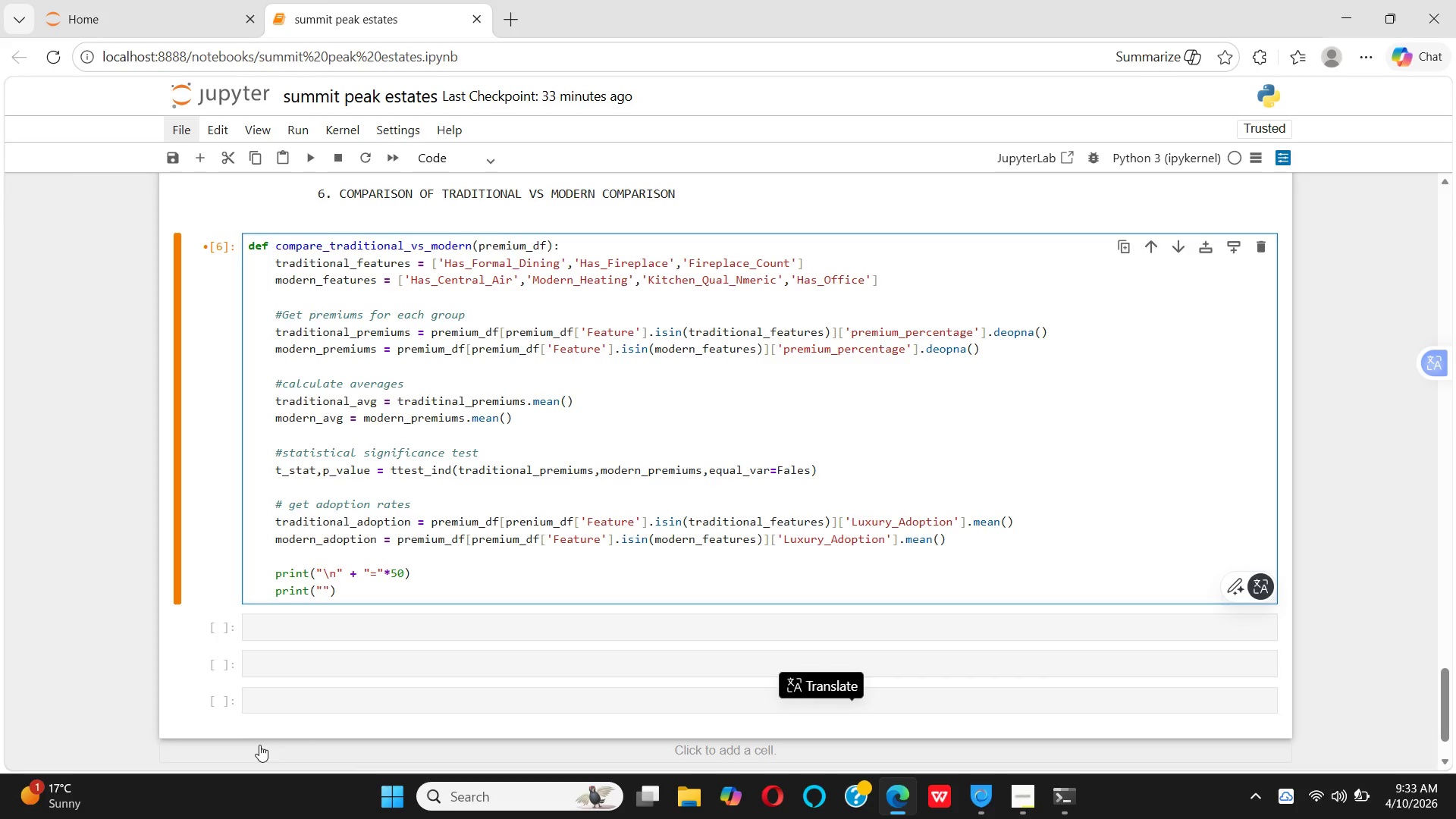 
type(TRA)
 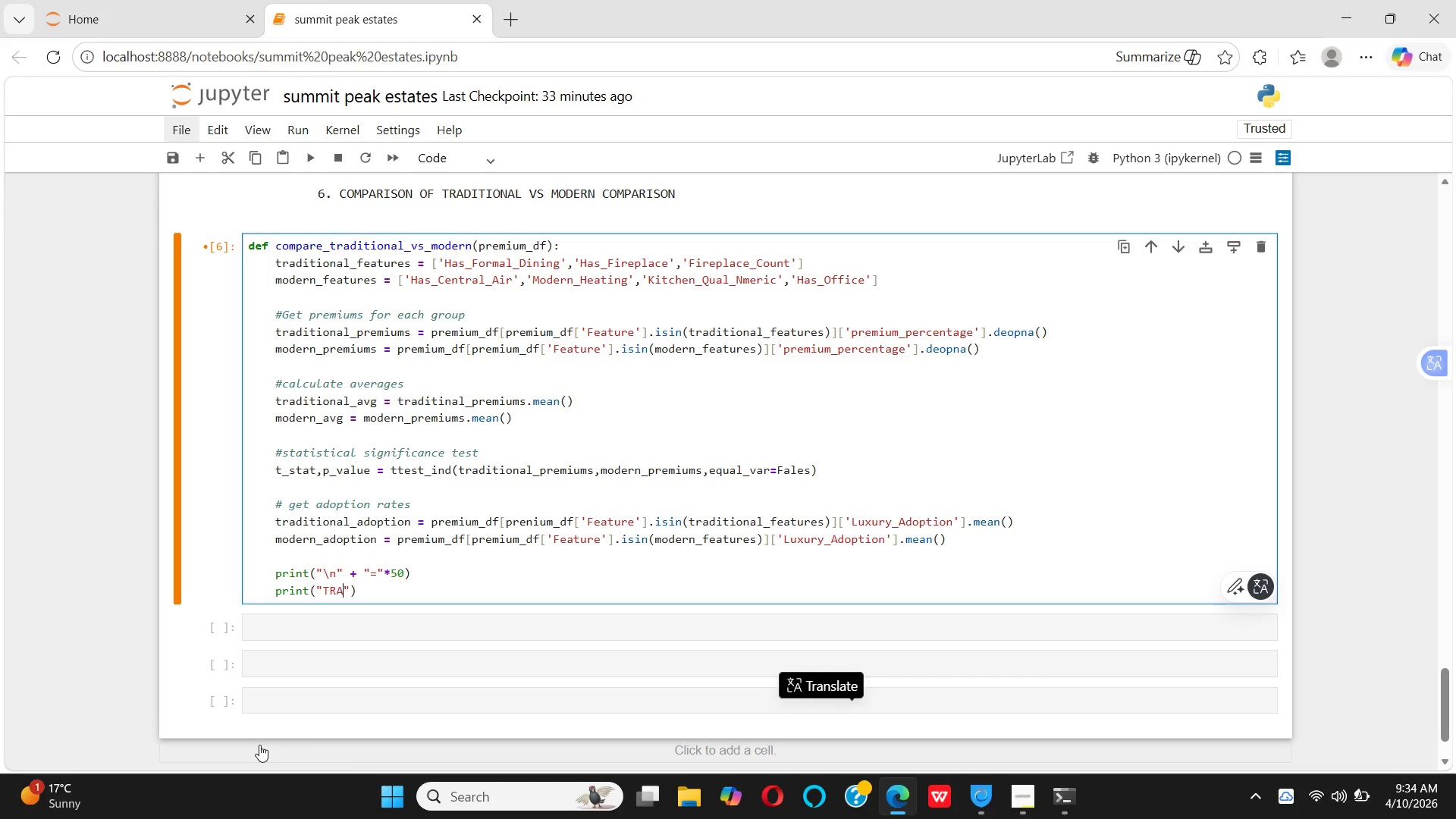 
wait(12.17)
 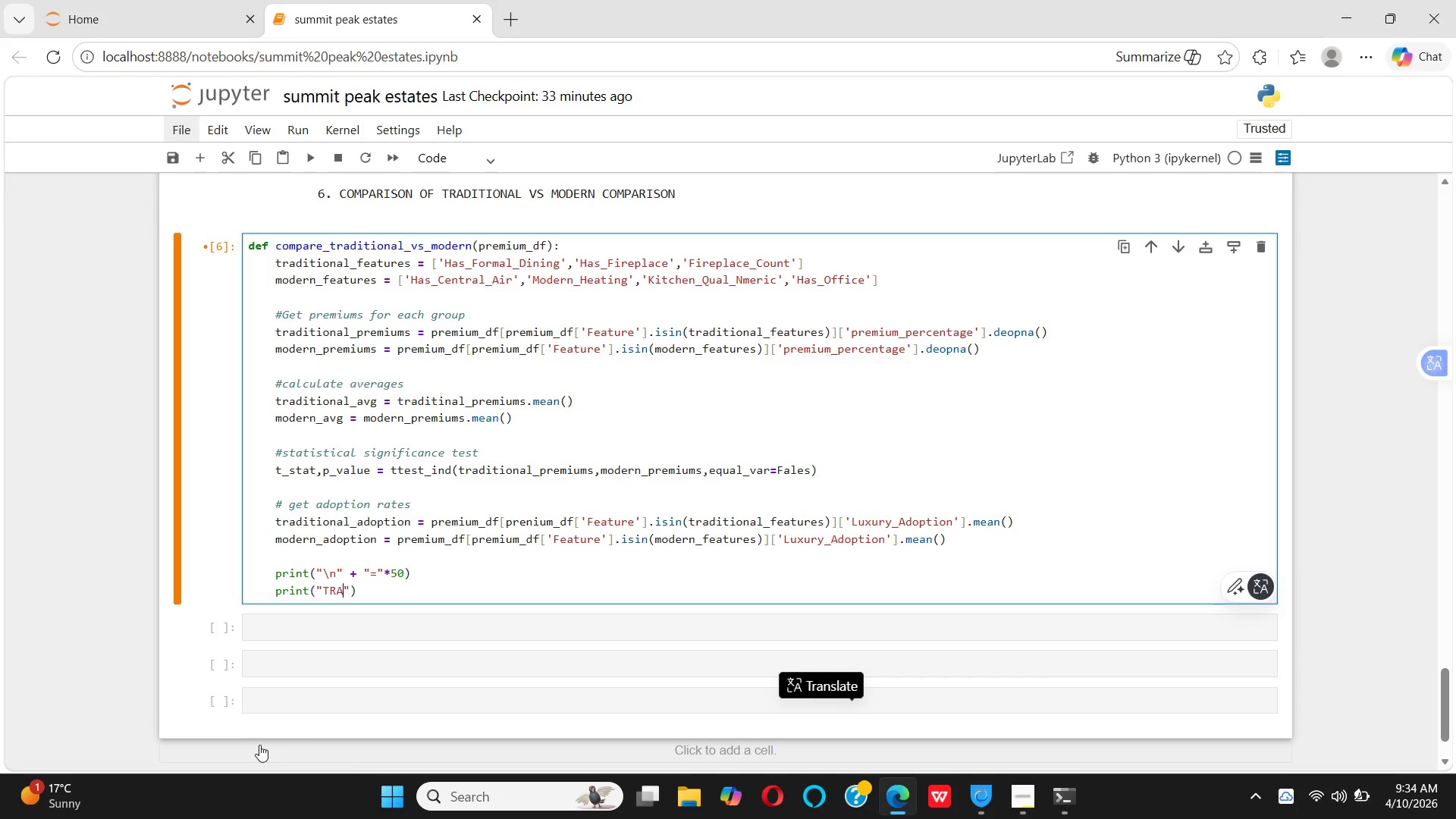 
type(DITIONAL V)
key(Backspace)
type(vs MODERN FEATURE ANALYSIS)
 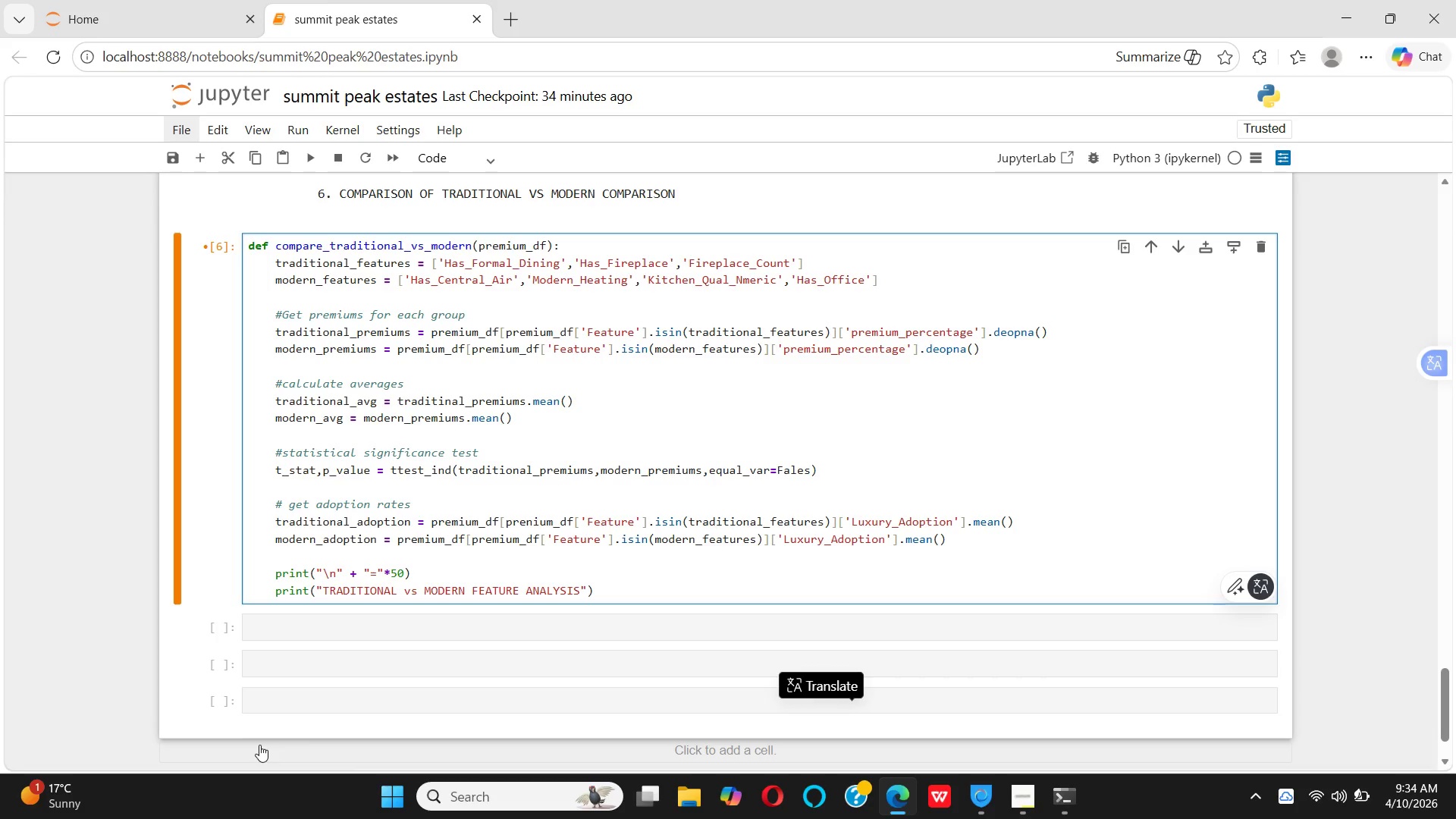 
key(ArrowRight)
 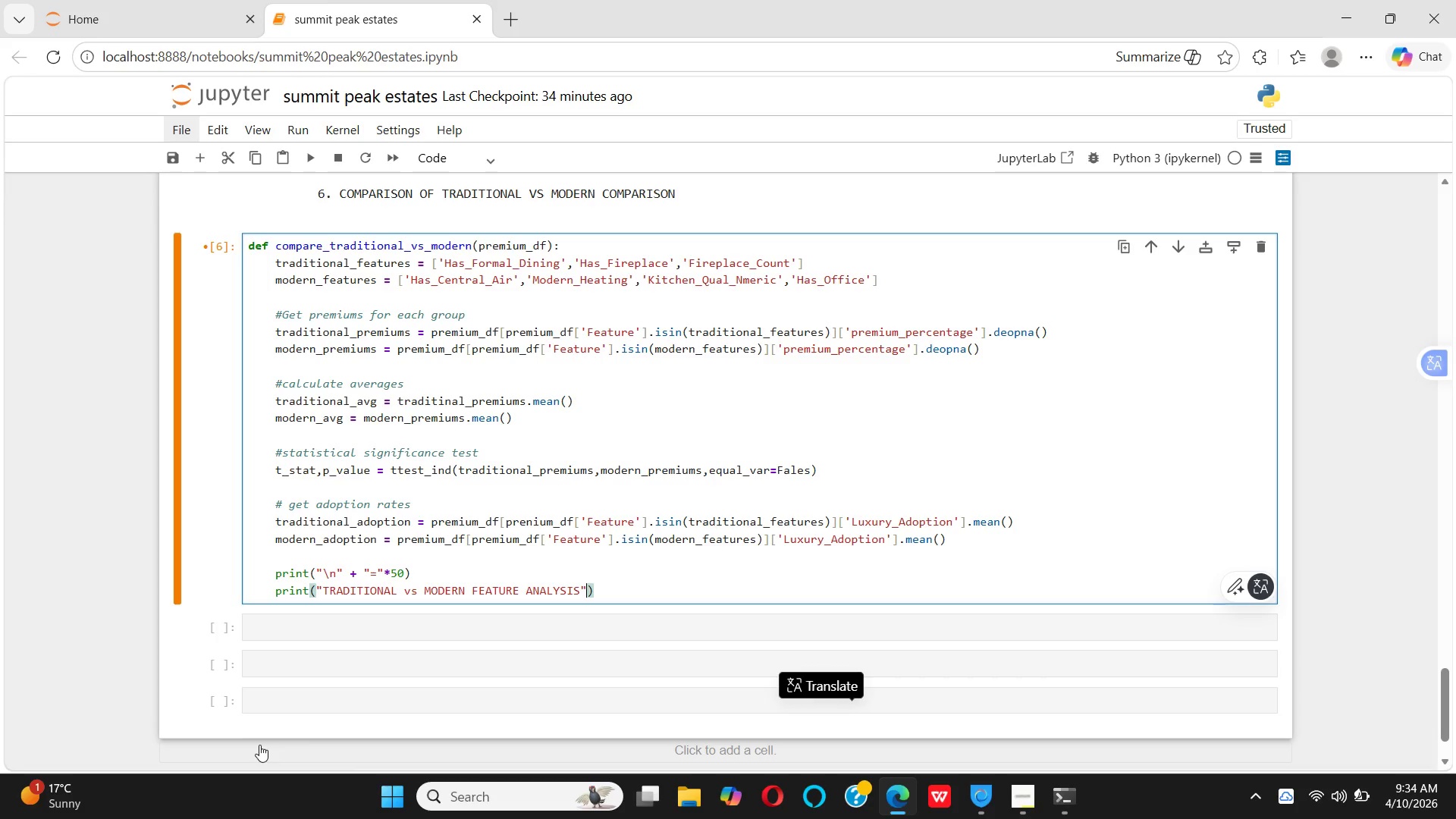 
key(ArrowRight)
 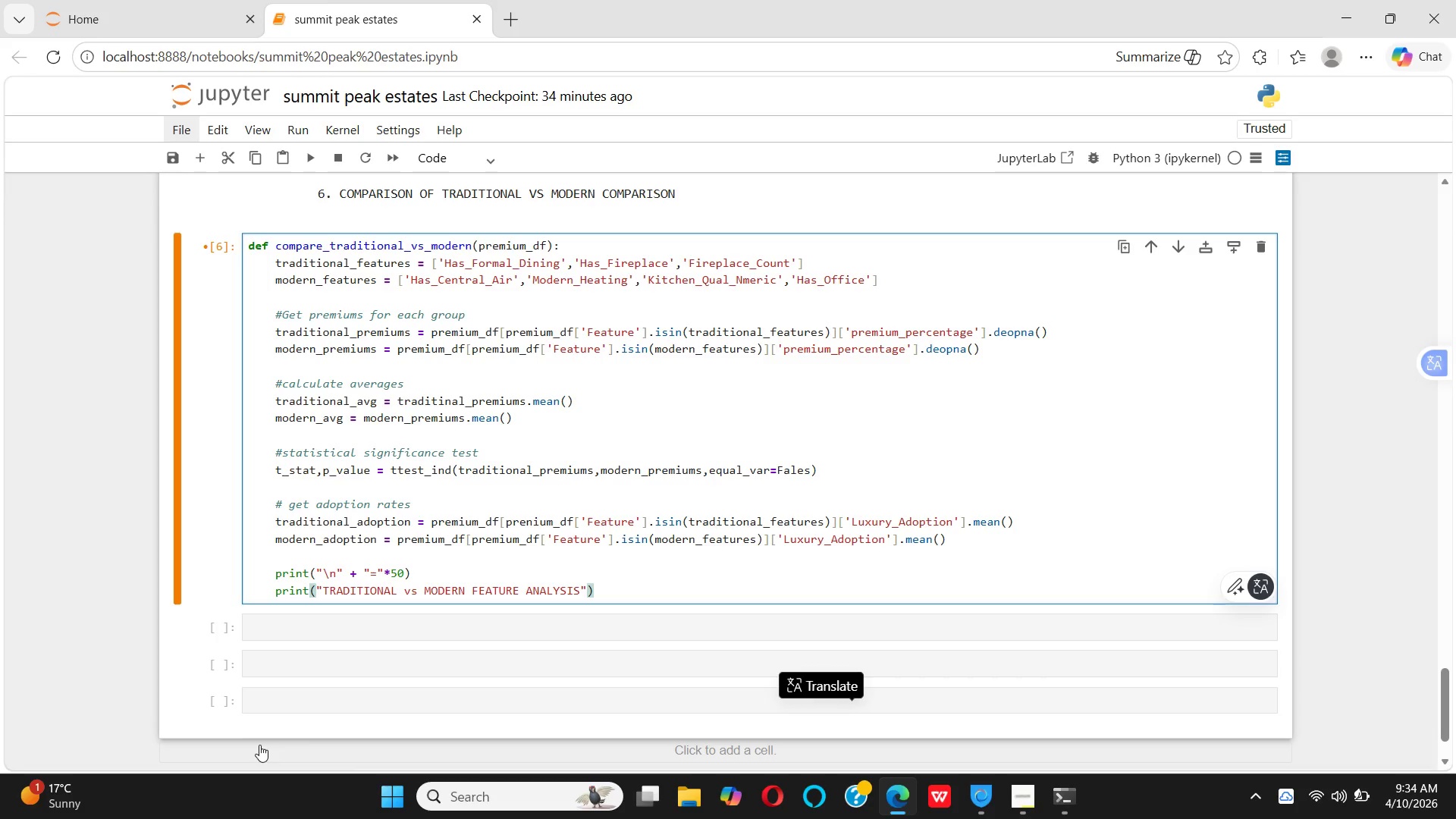 
key(Enter)
 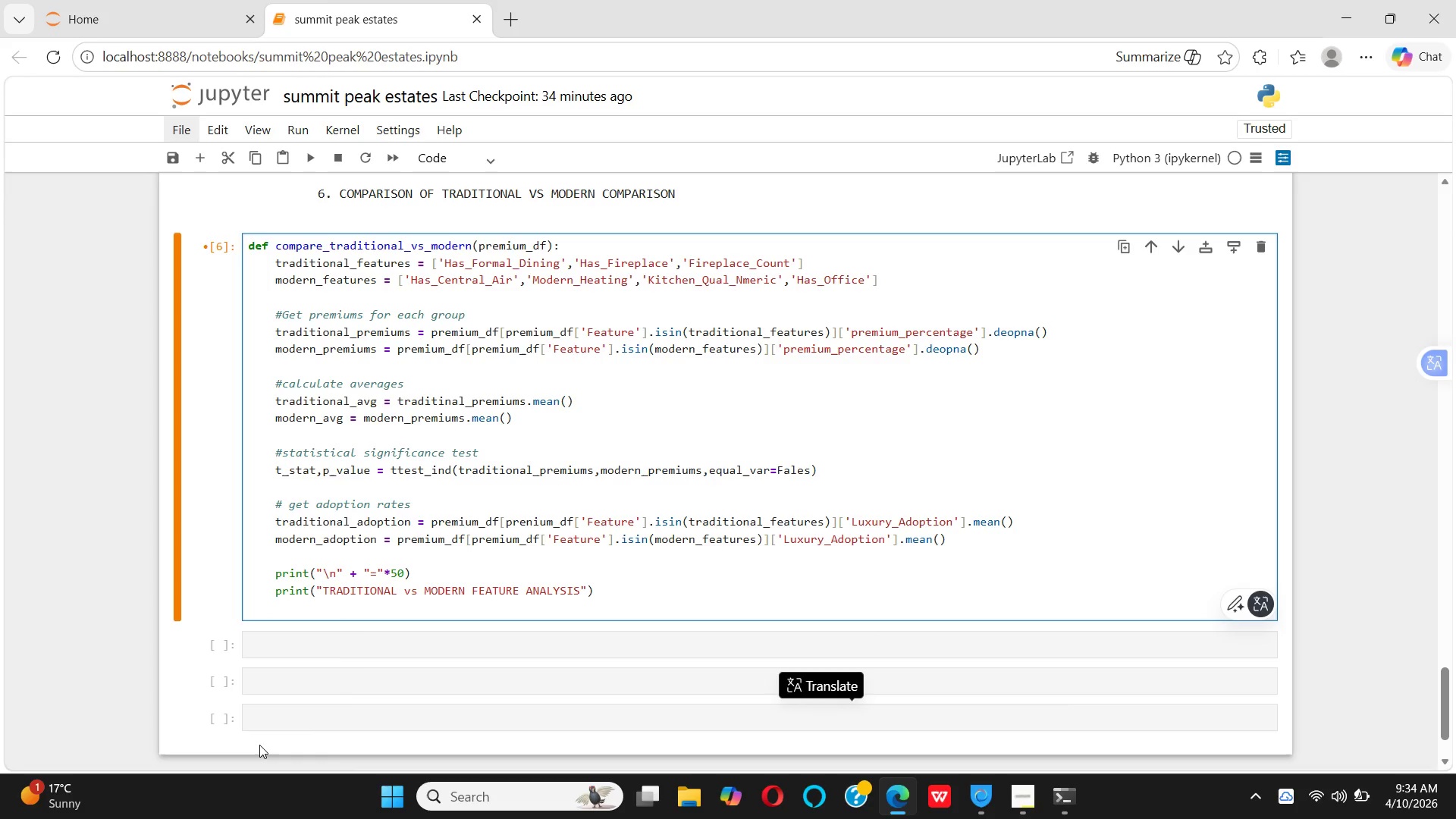 
type(Pr)
key(Backspace)
key(Backspace)
type(print())
 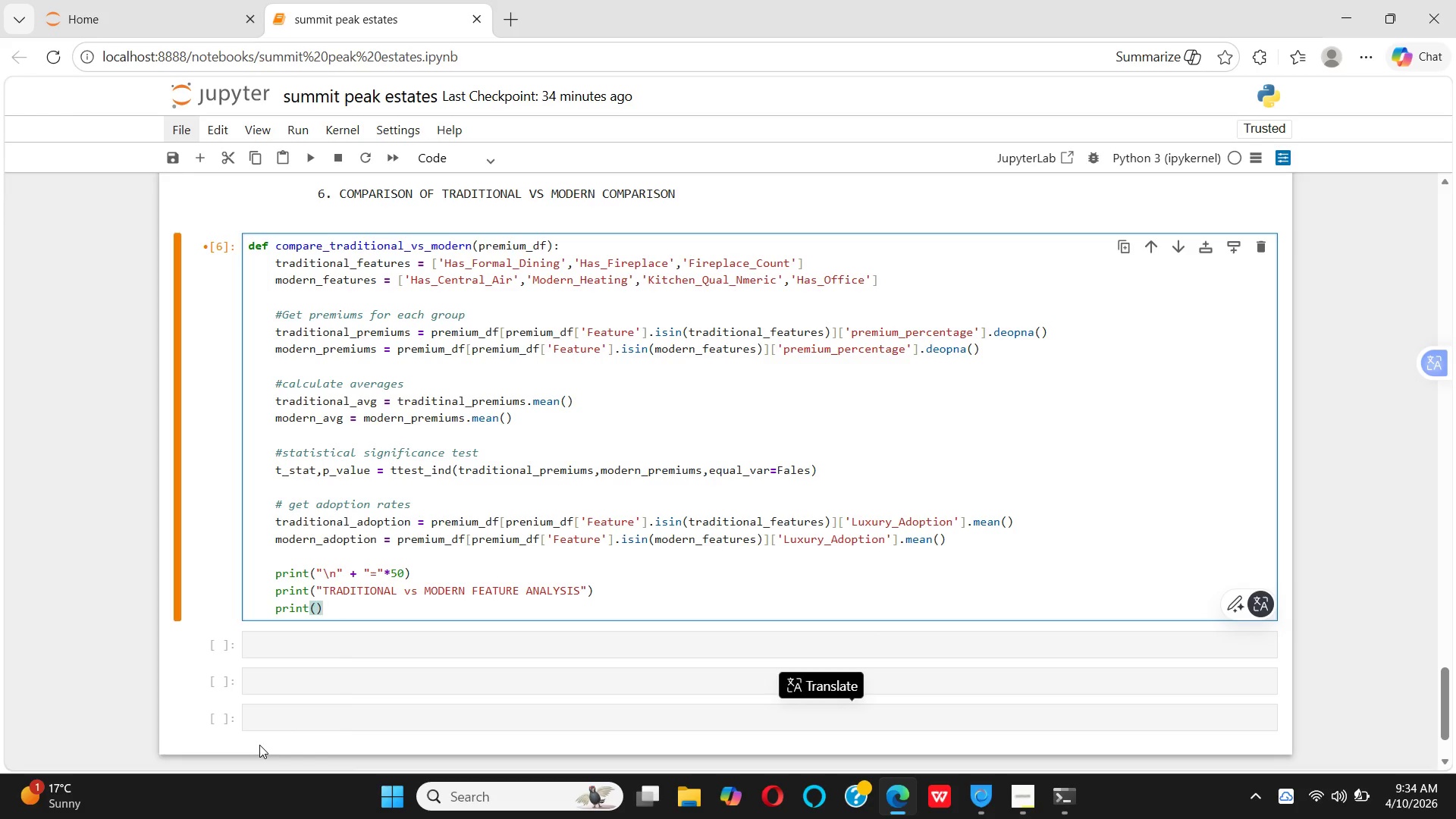 
key(ArrowLeft)
 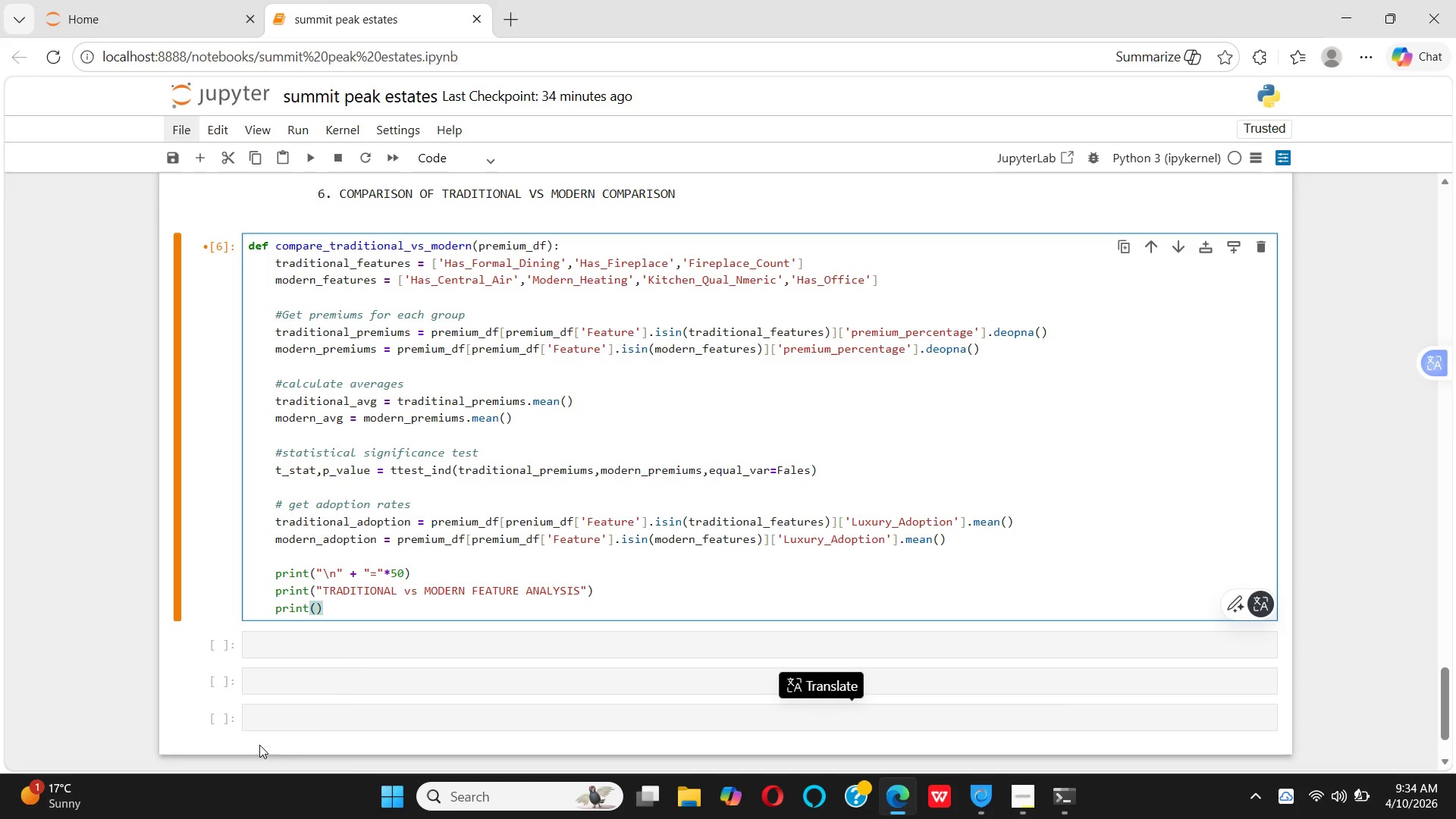 
wait(6.17)
 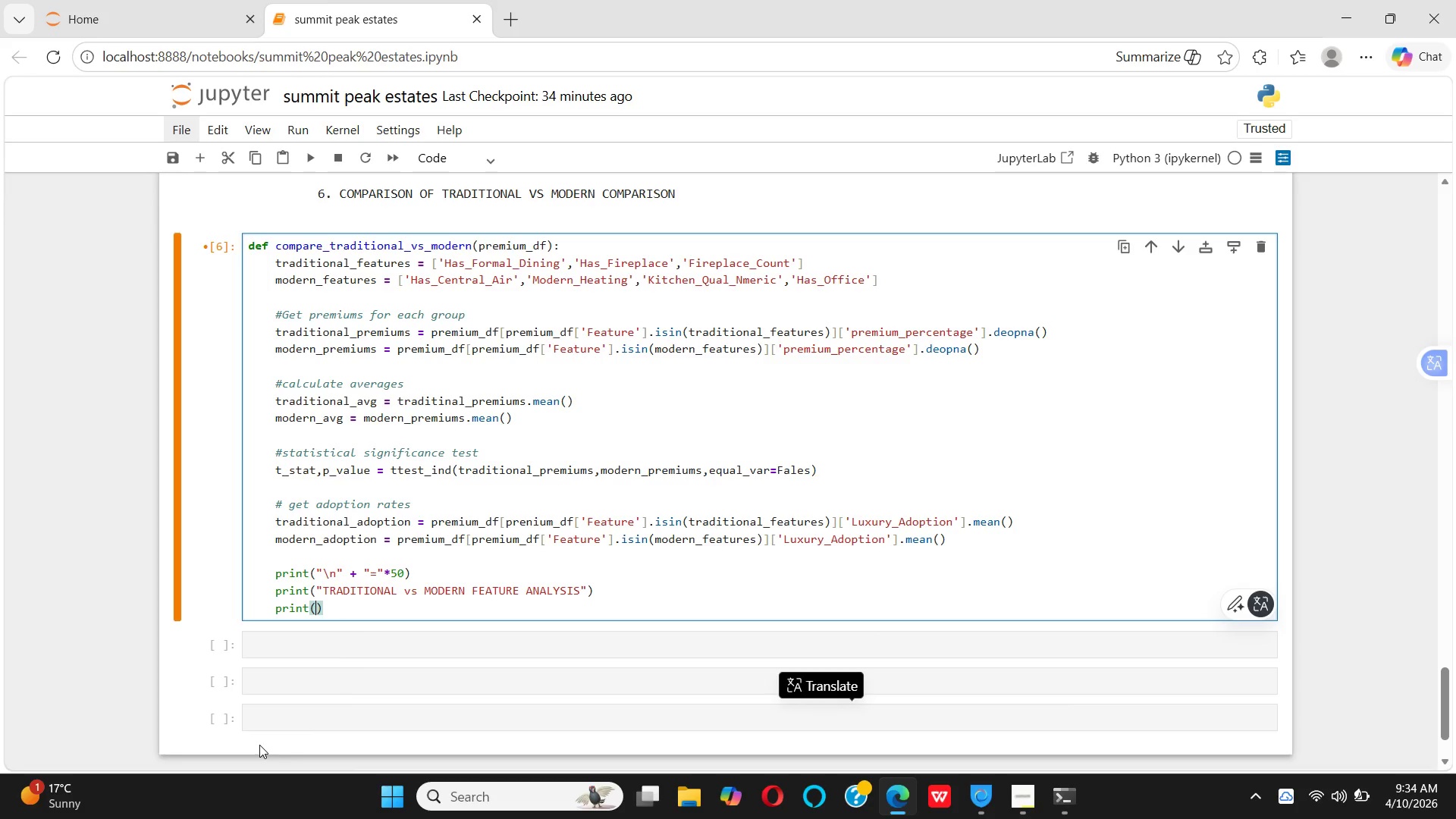 
key(Shift+Quote)
 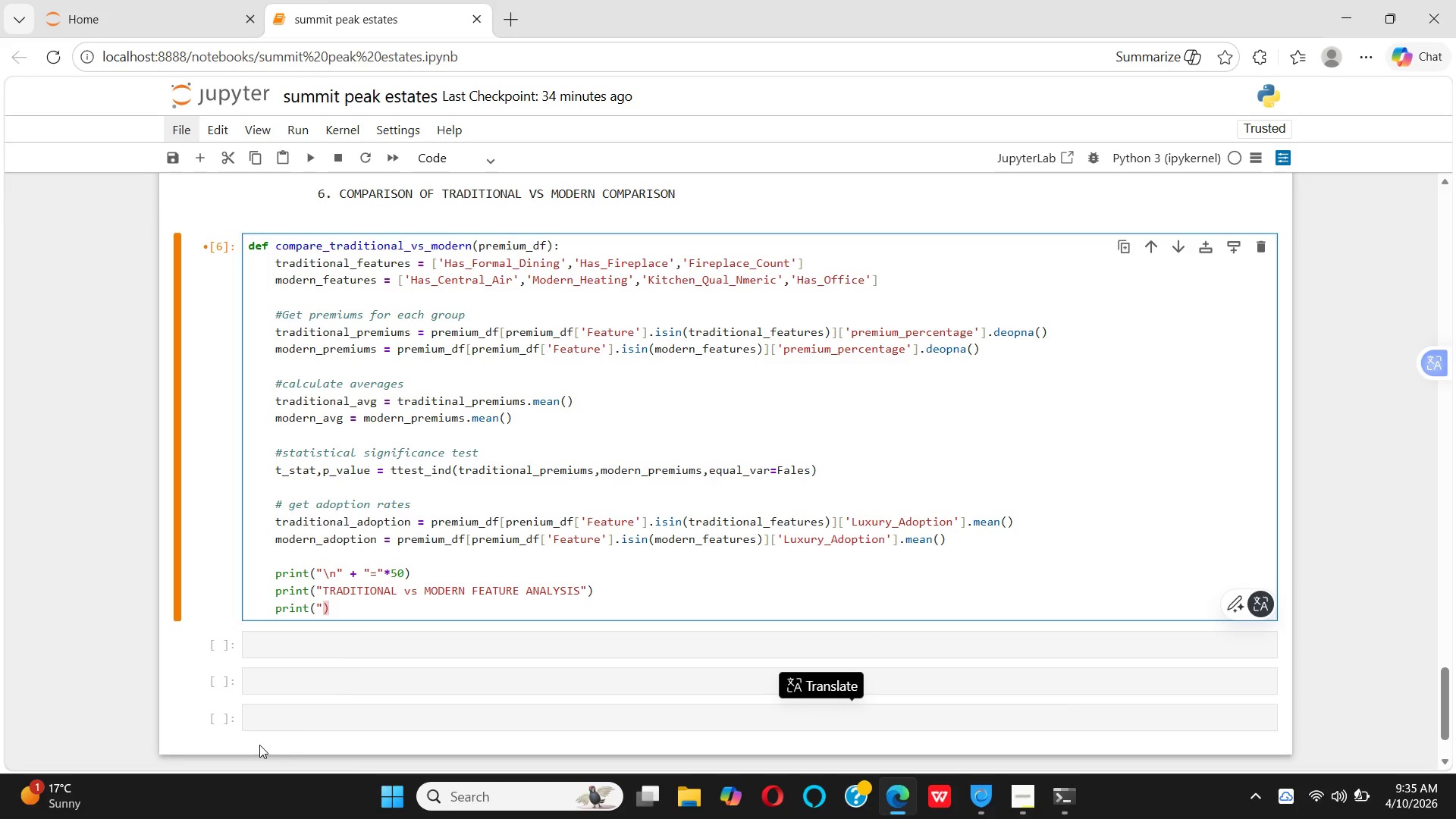 
key(Equal)
 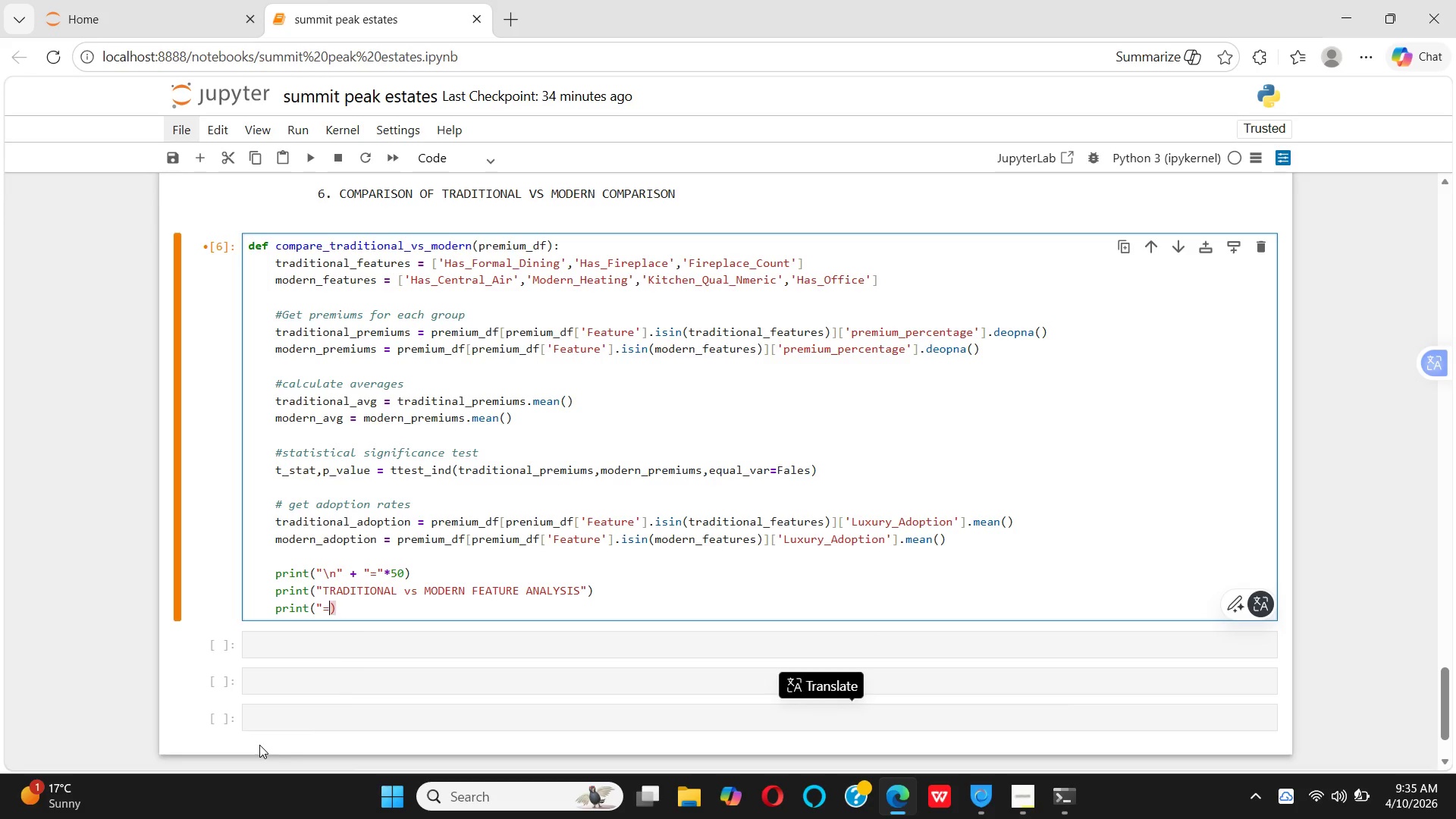 
key(Shift+Quote)
 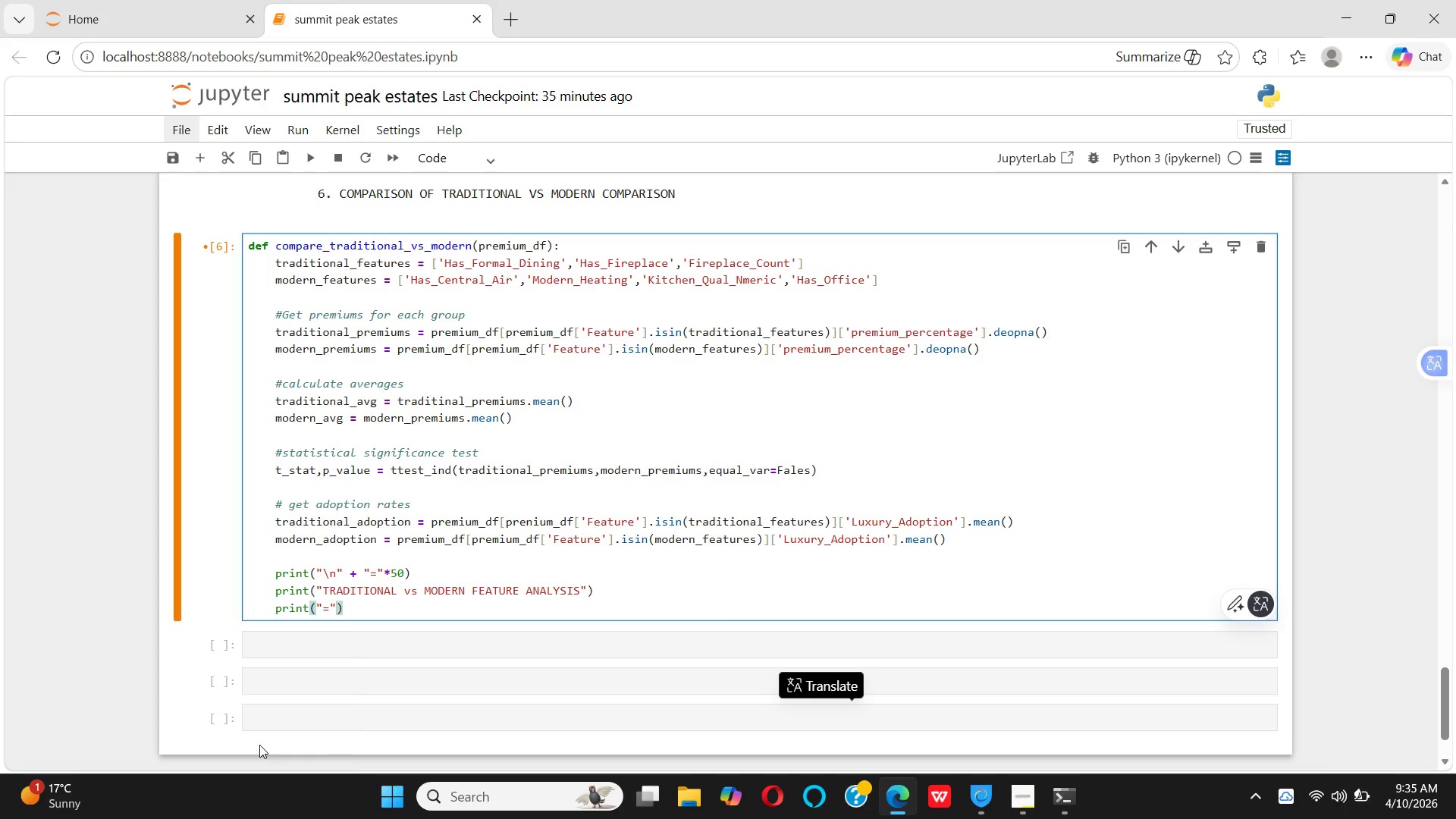 
type(*50)
 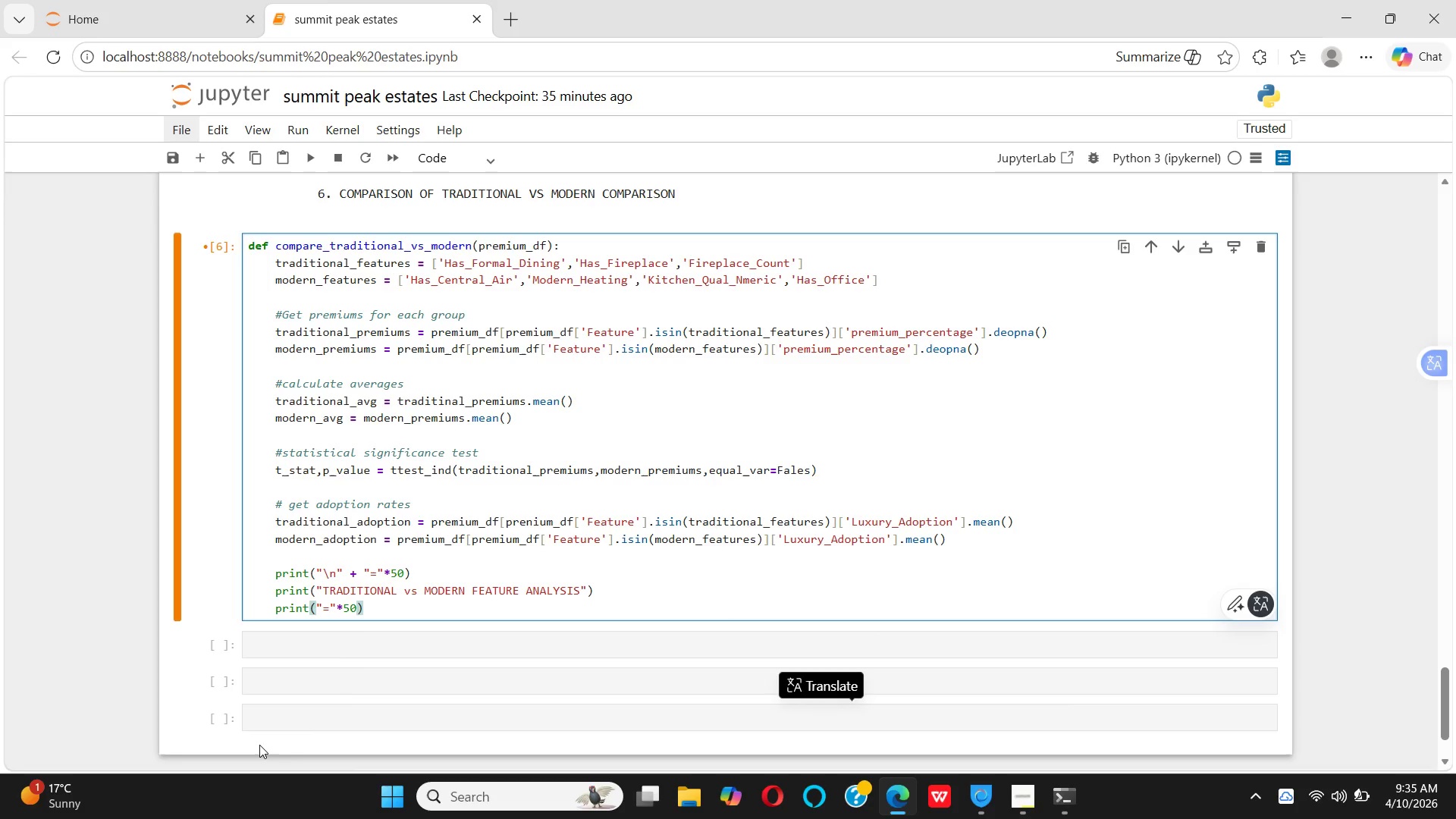 
key(ArrowRight)
 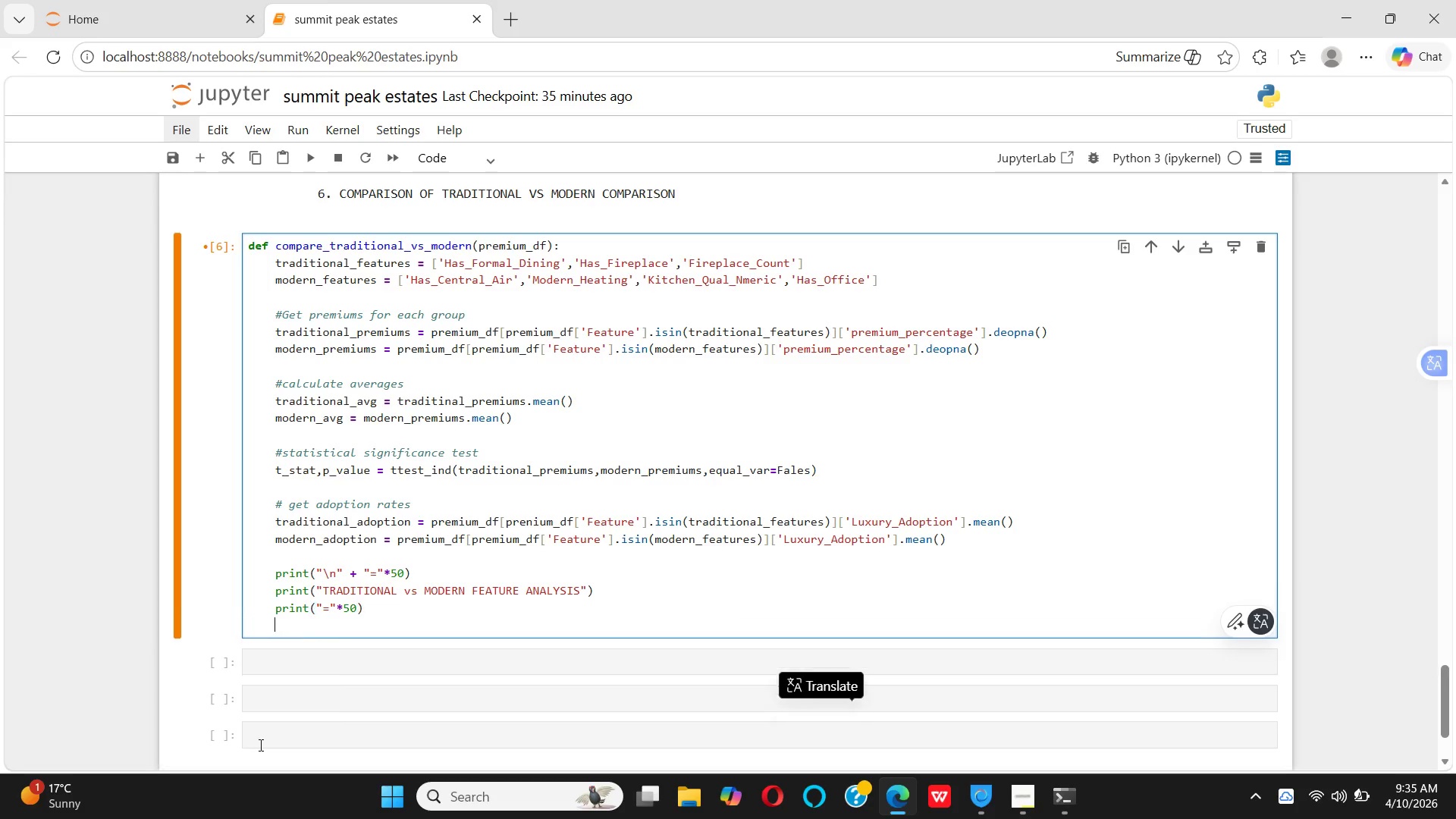 
key(Enter)
 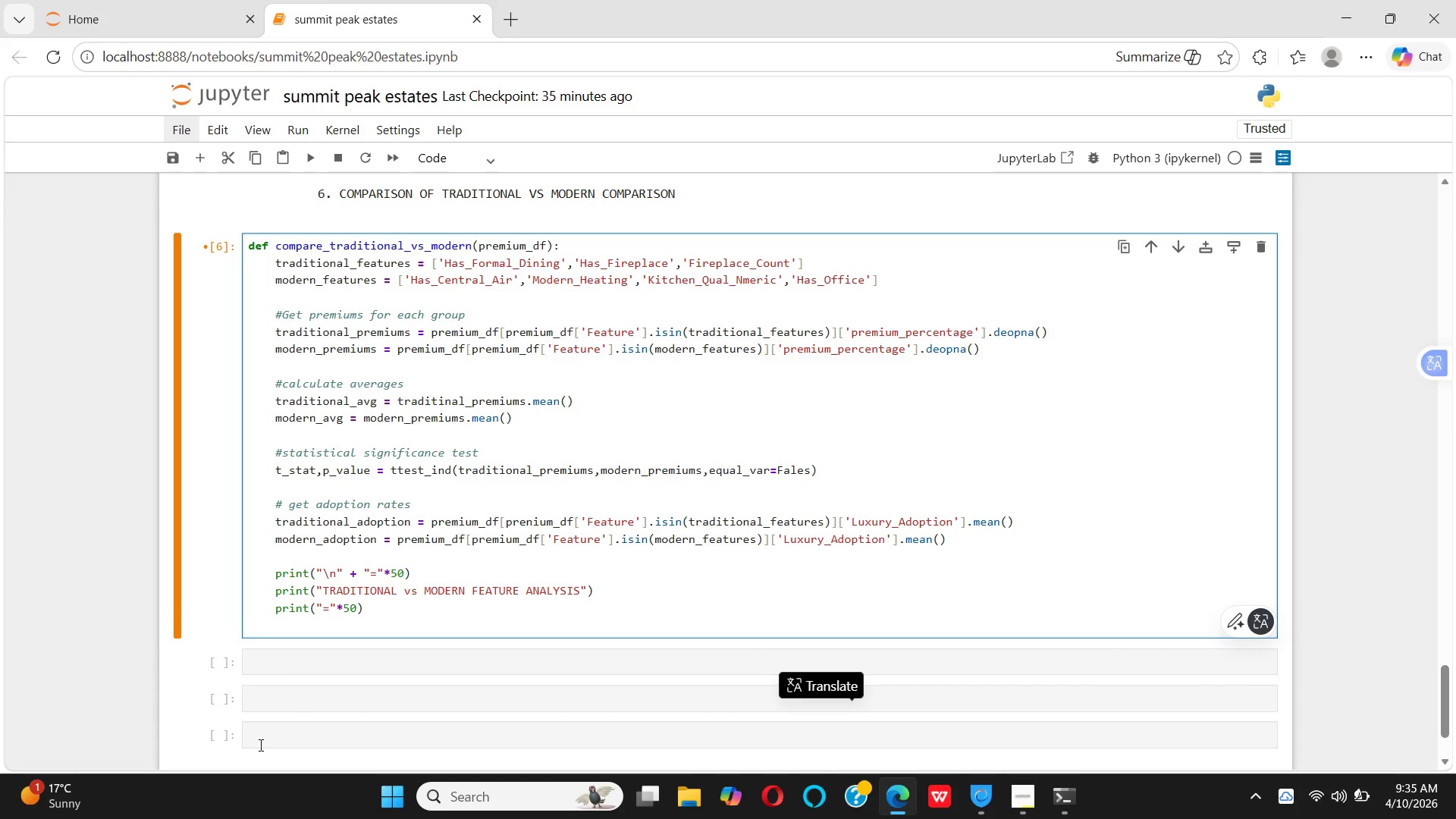 
type(print())
 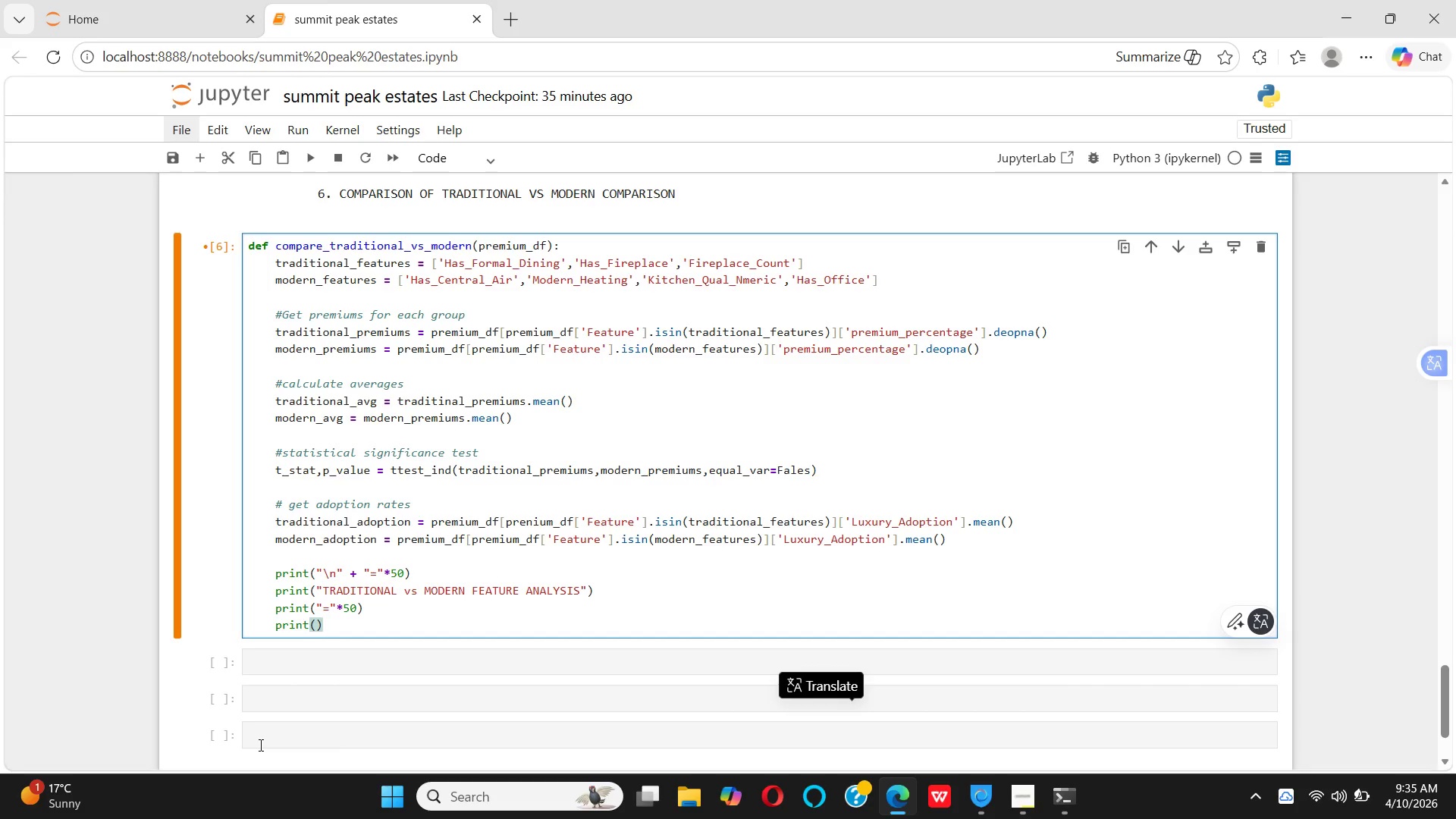 
key(ArrowLeft)
 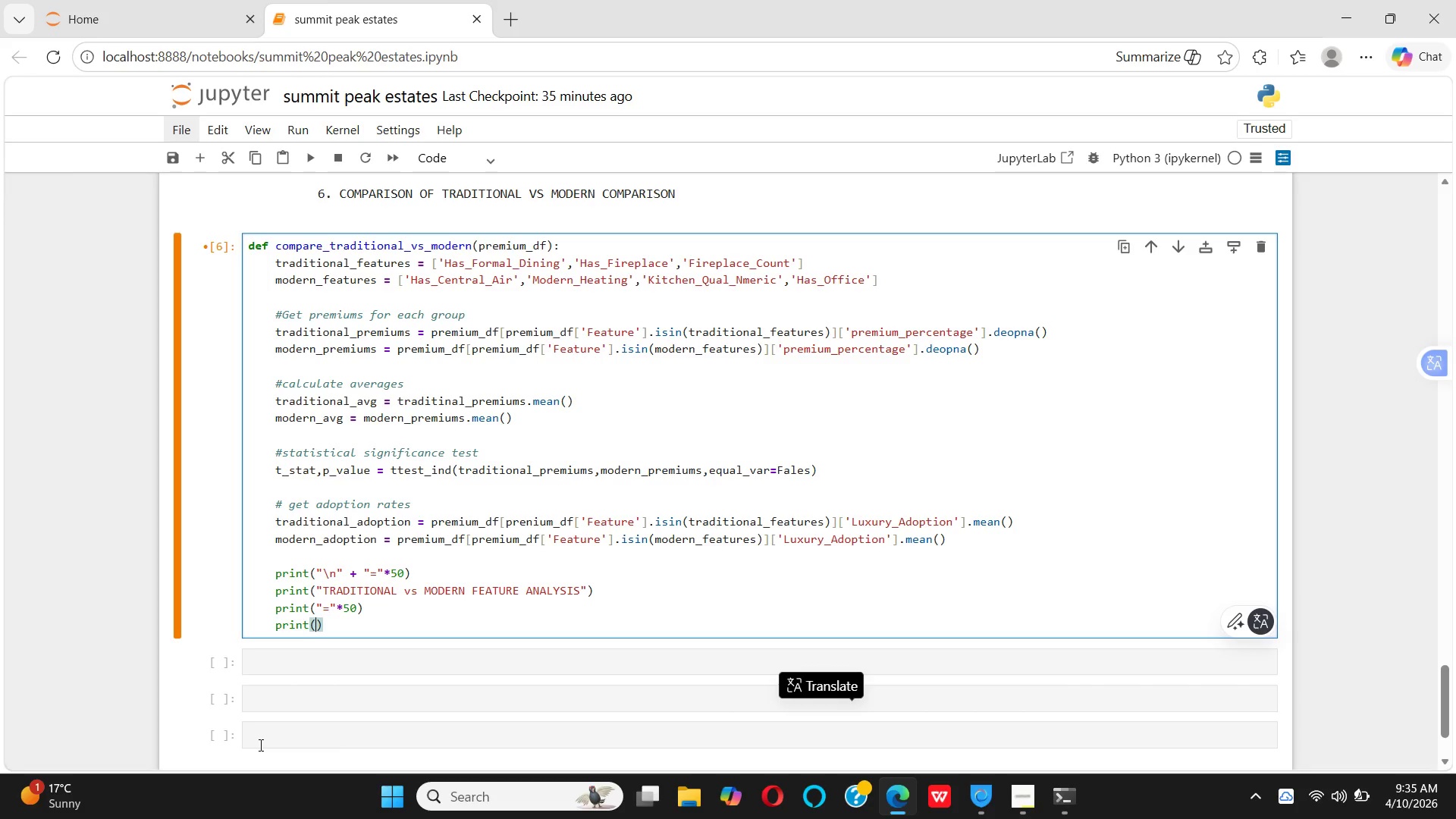 
type(f"Traditi)
 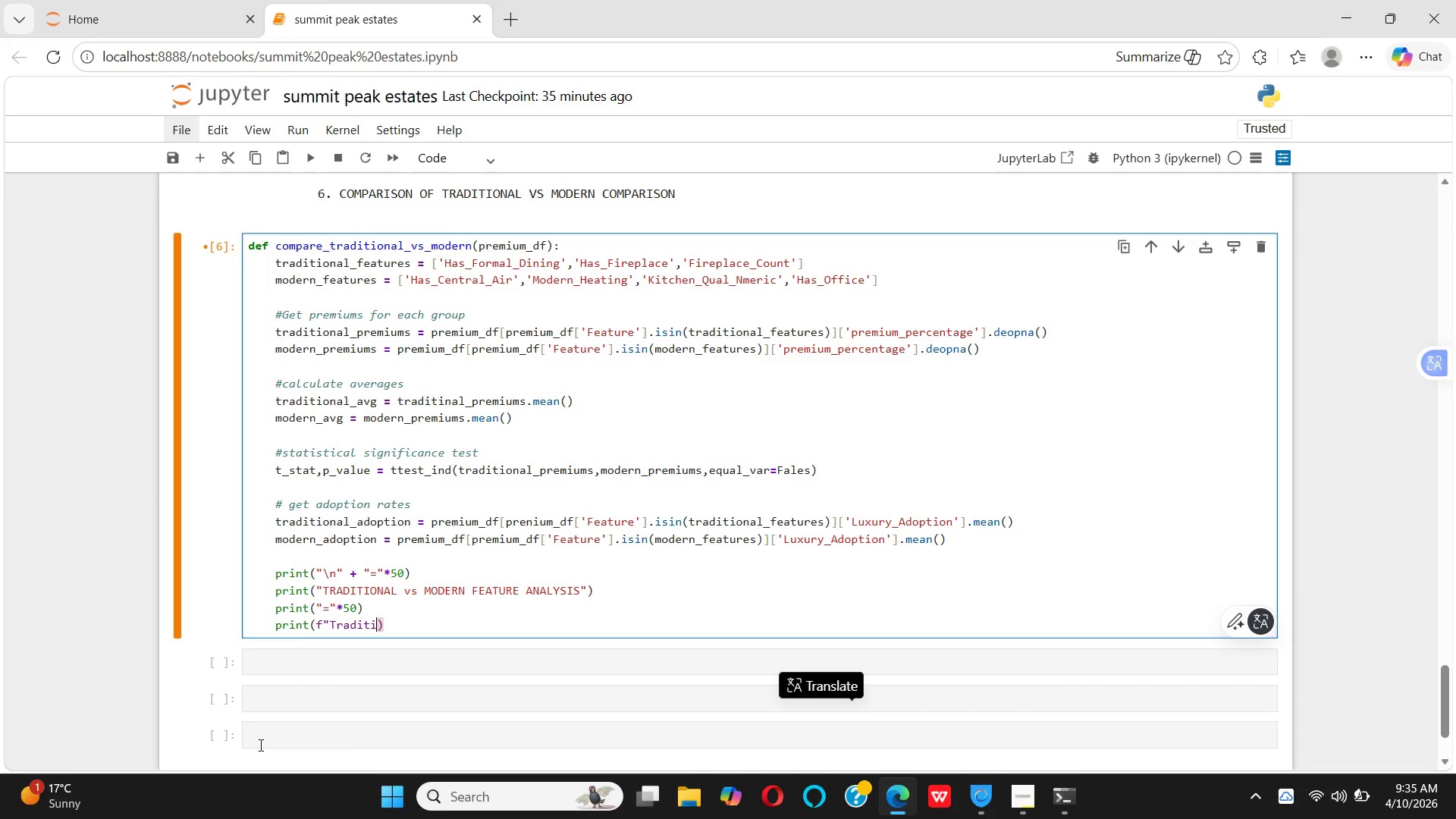 
type(onal Lu)
 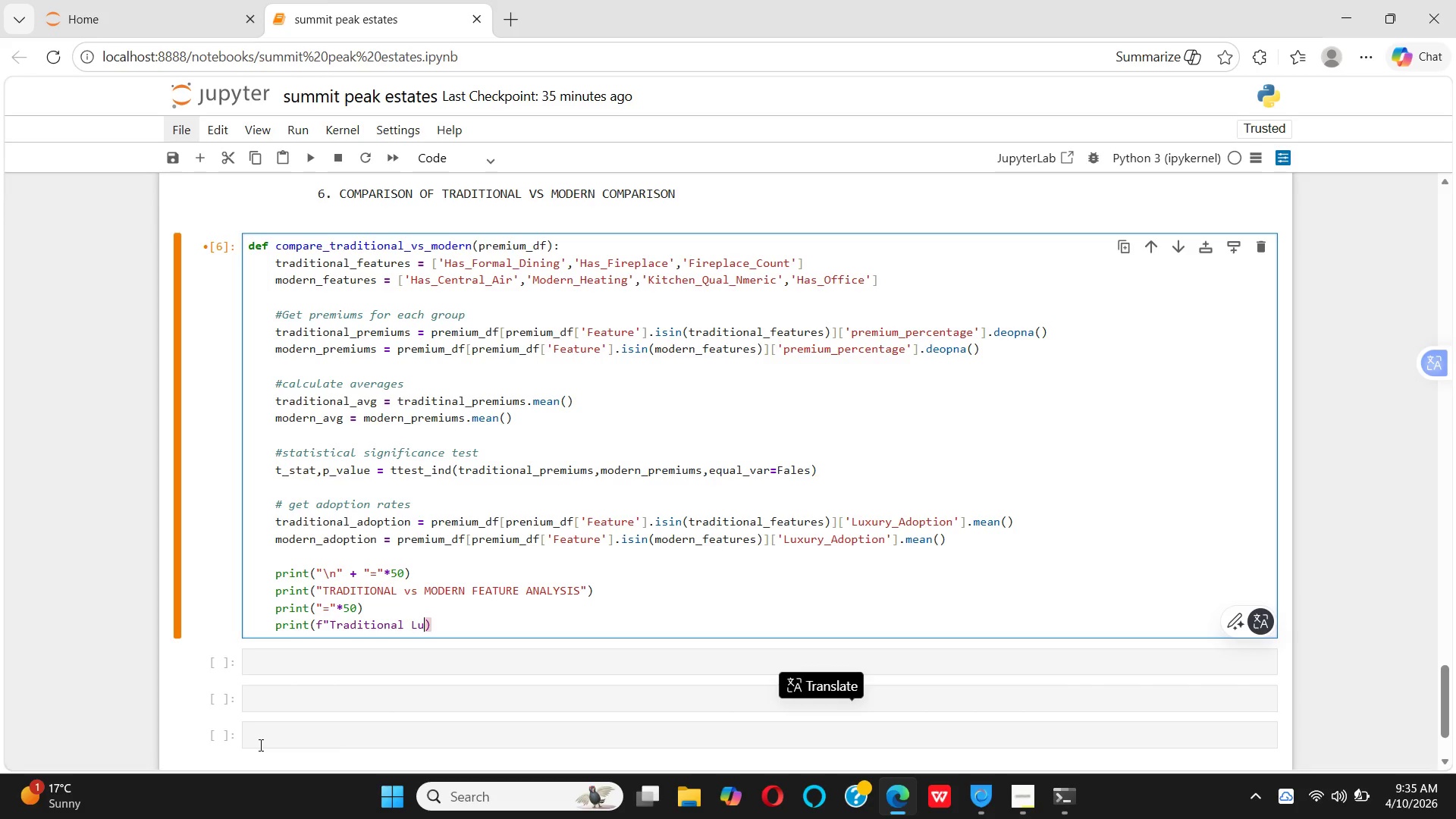 
type(xury Premium: {)
 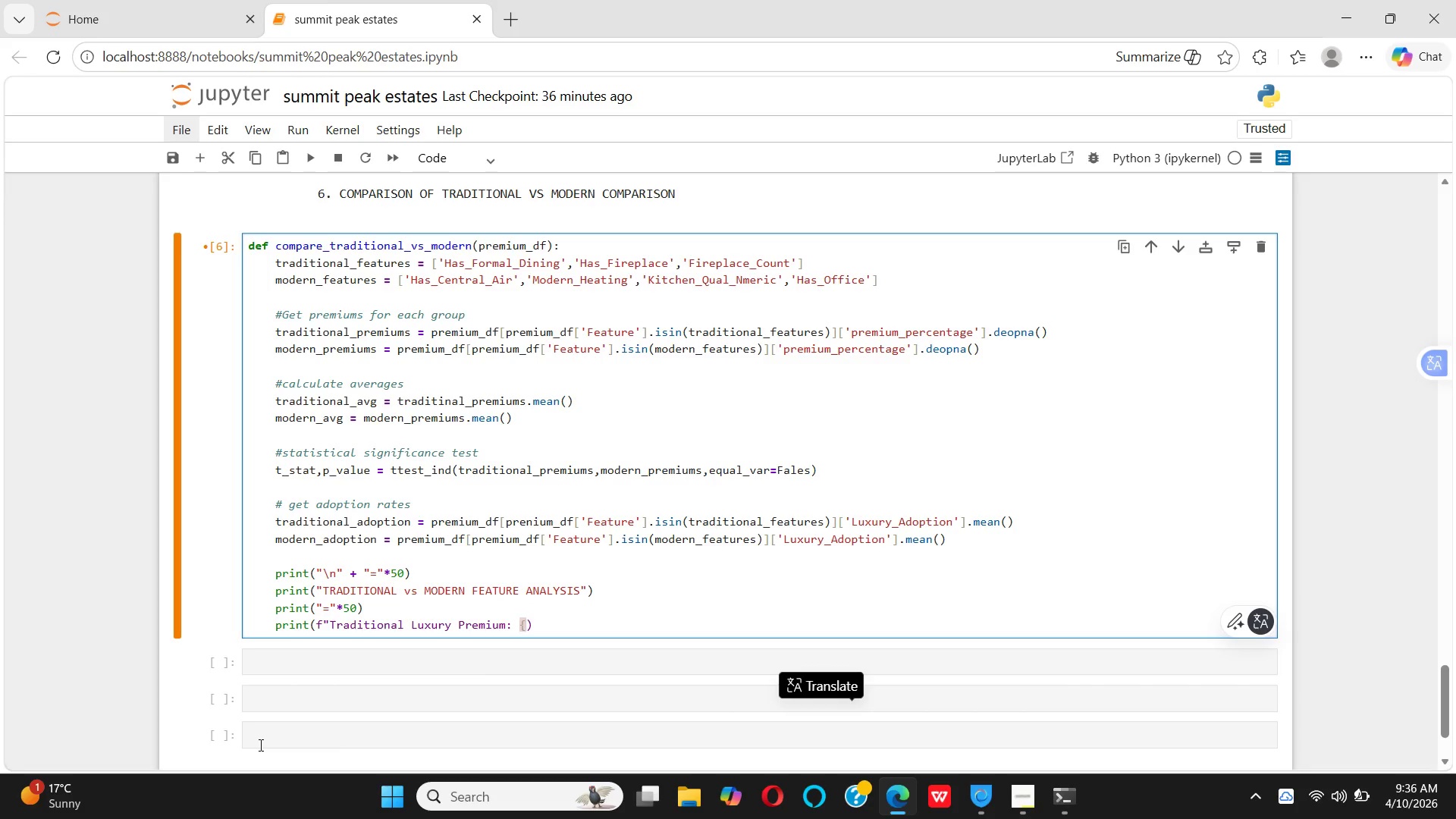 
type(tradit)
 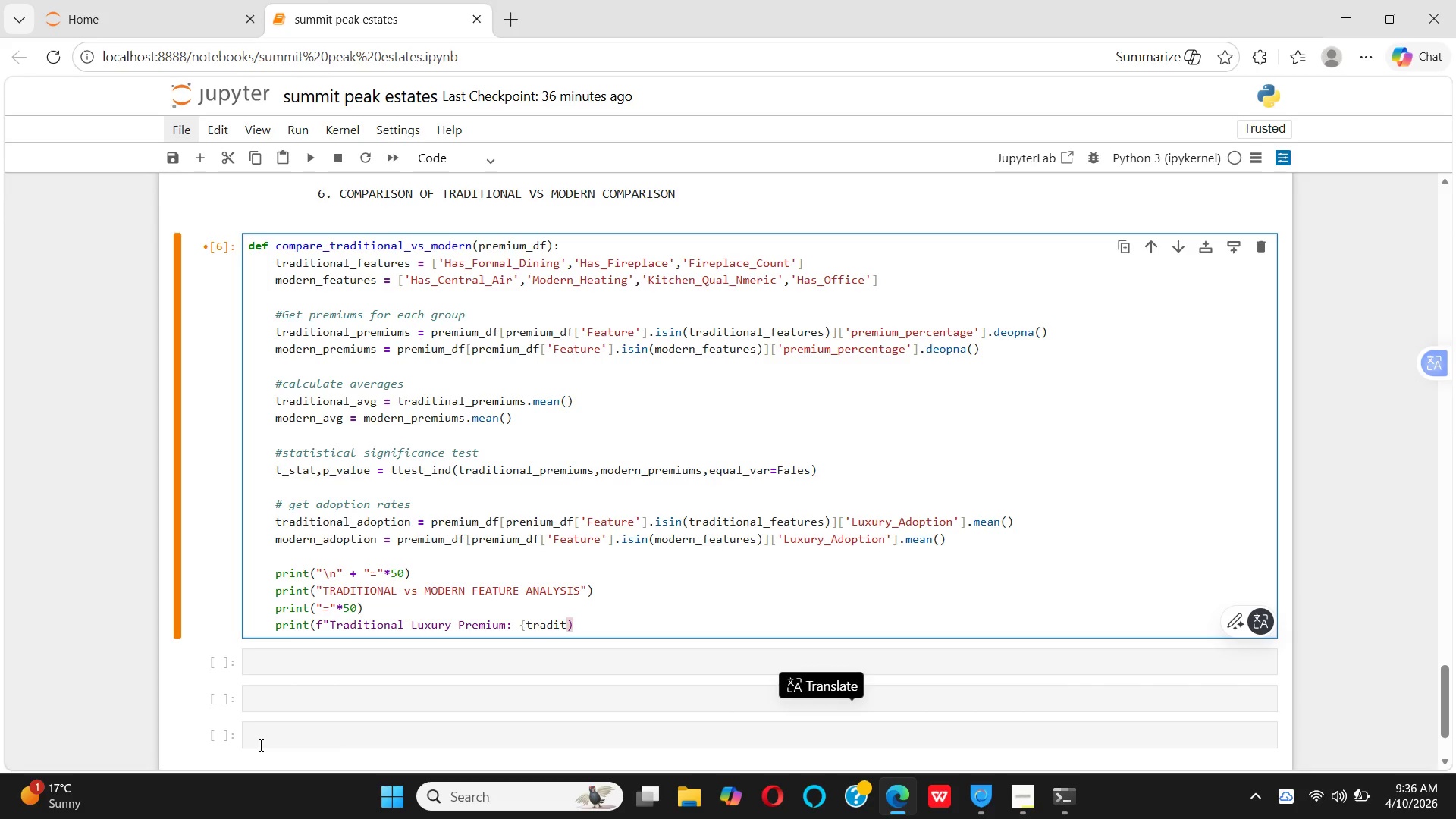 
type(ional_avg:.1f})
 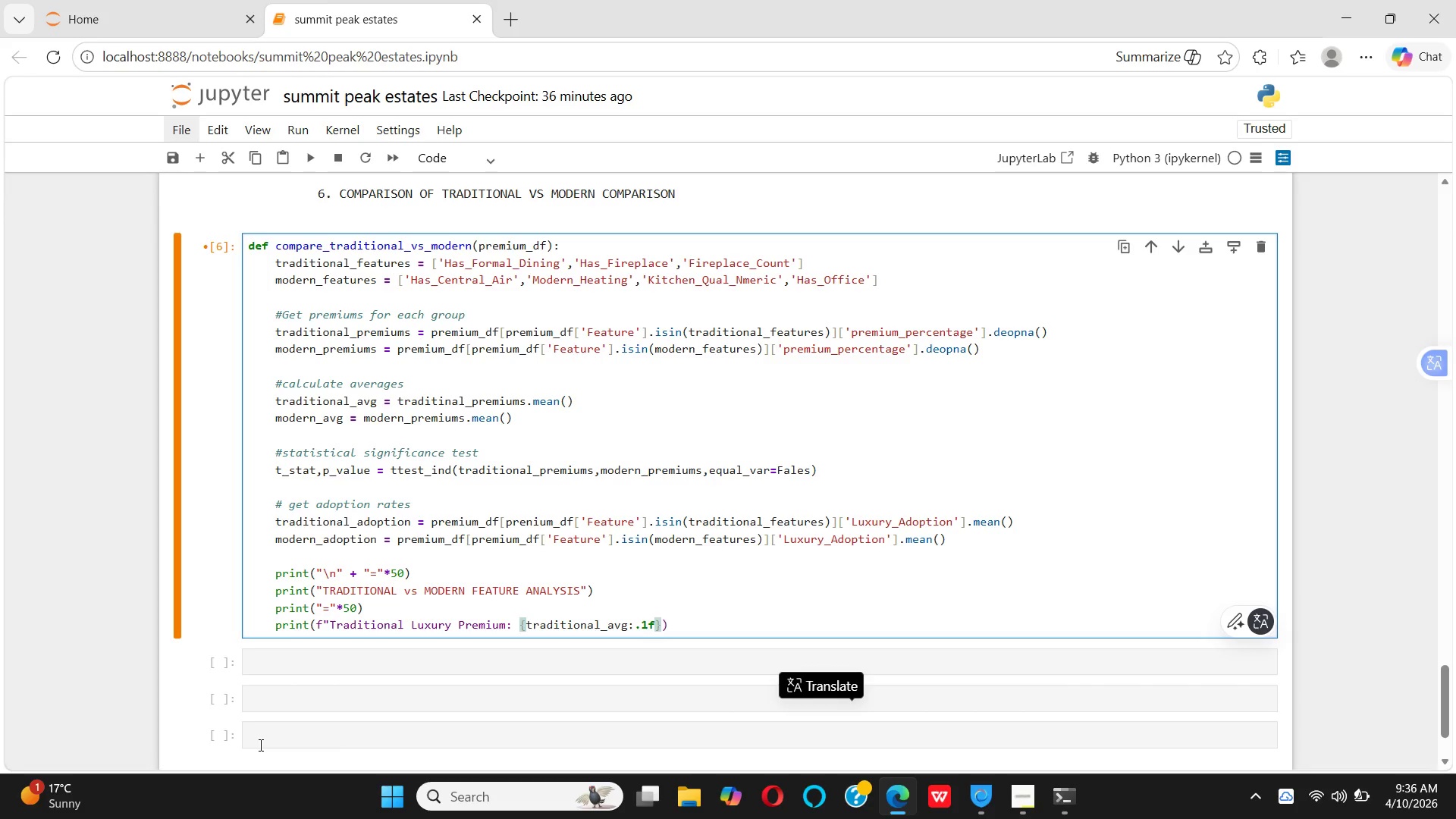 
key(Shift+5)
 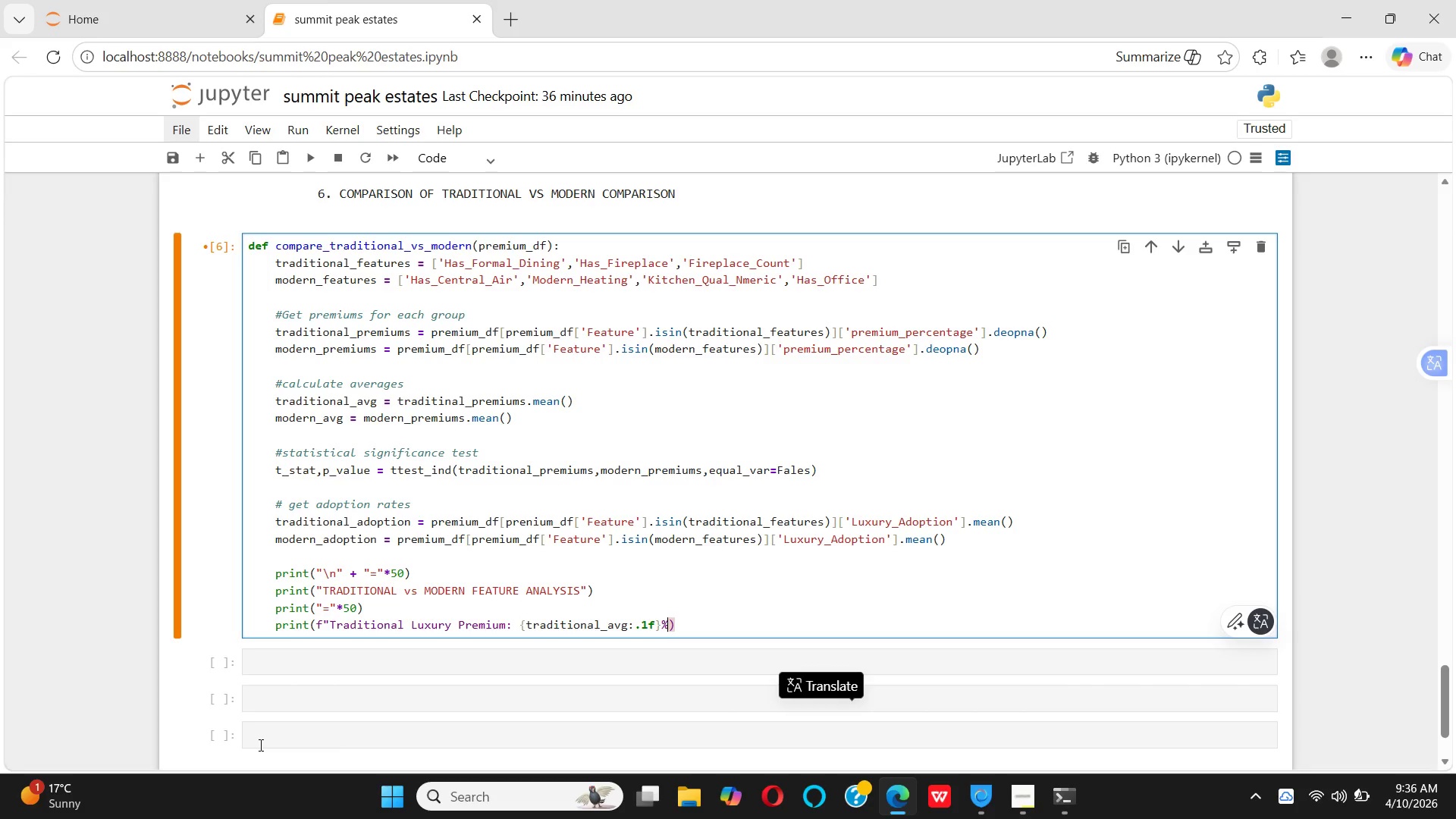 
key(Shift+Quote)
 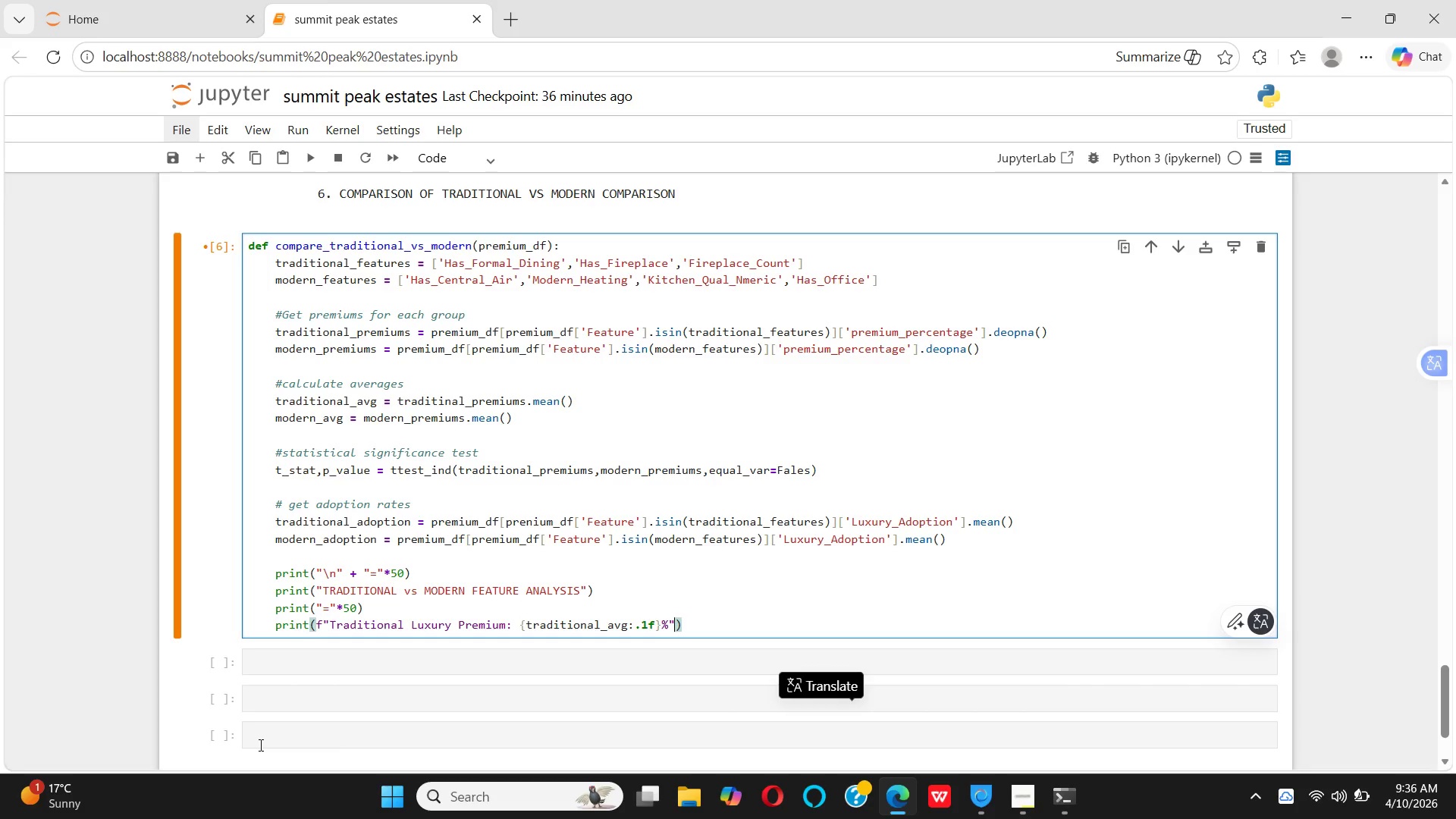 
key(ArrowRight)
 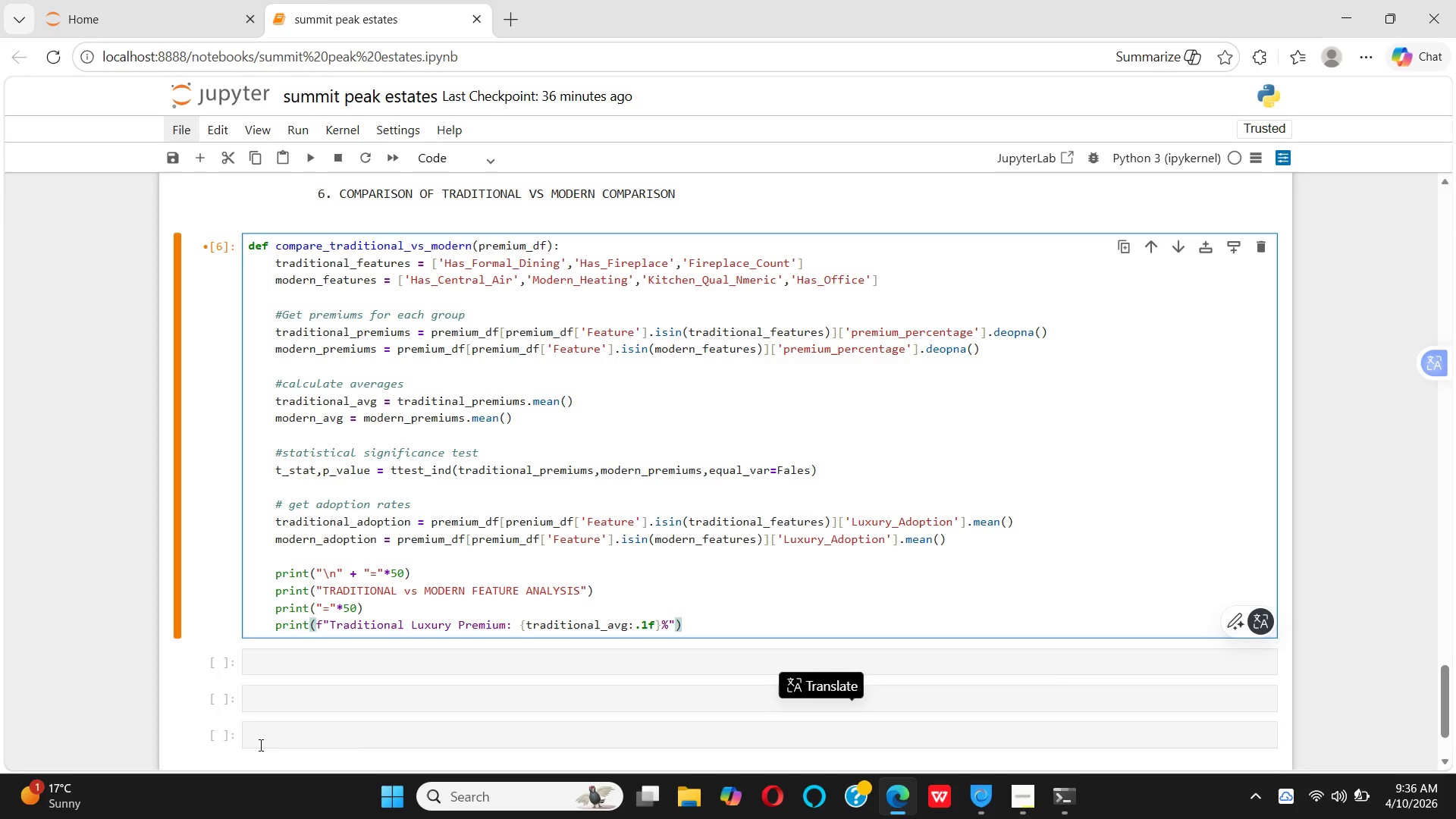 
key(Enter)
 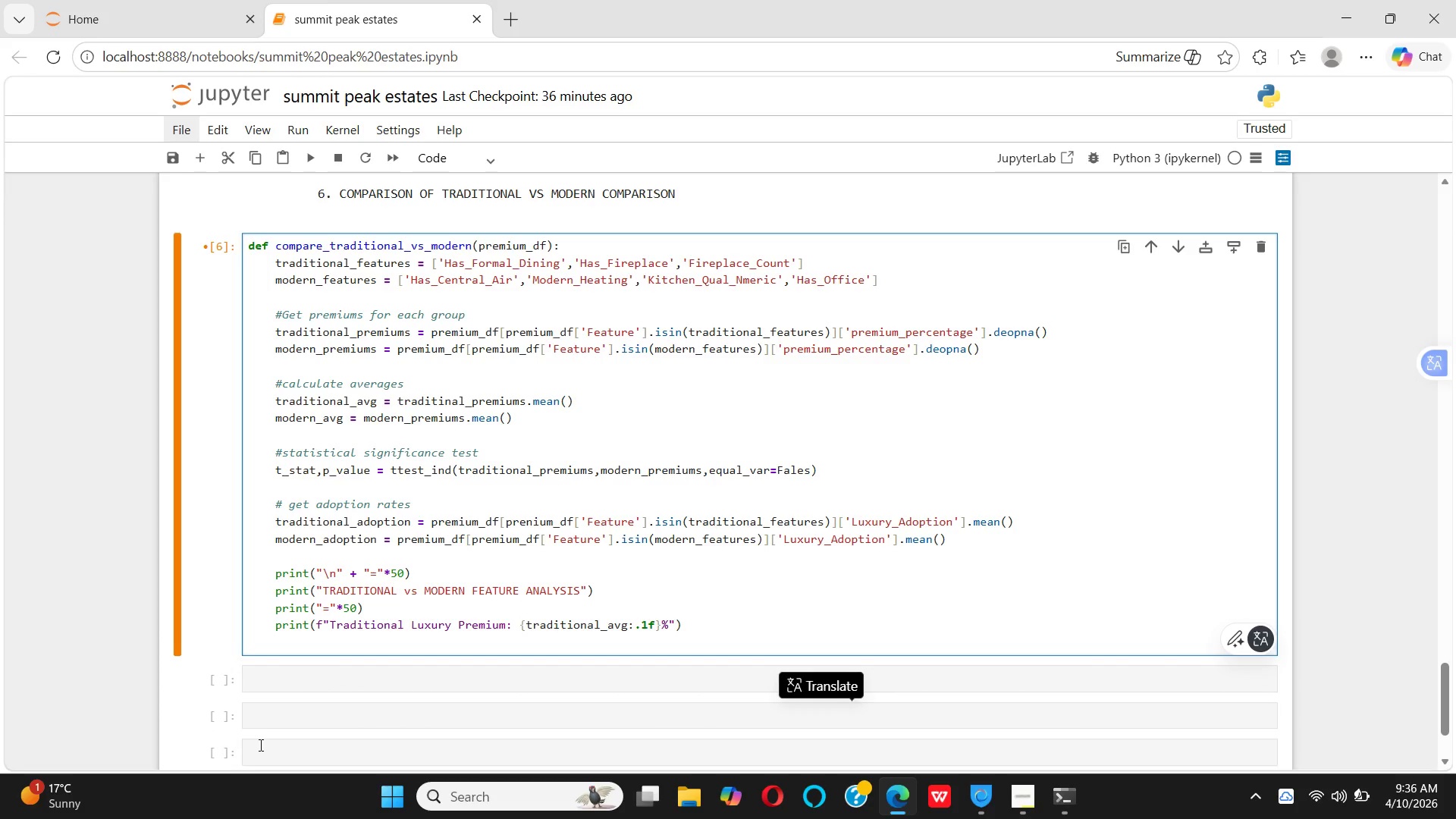 
type(print())
 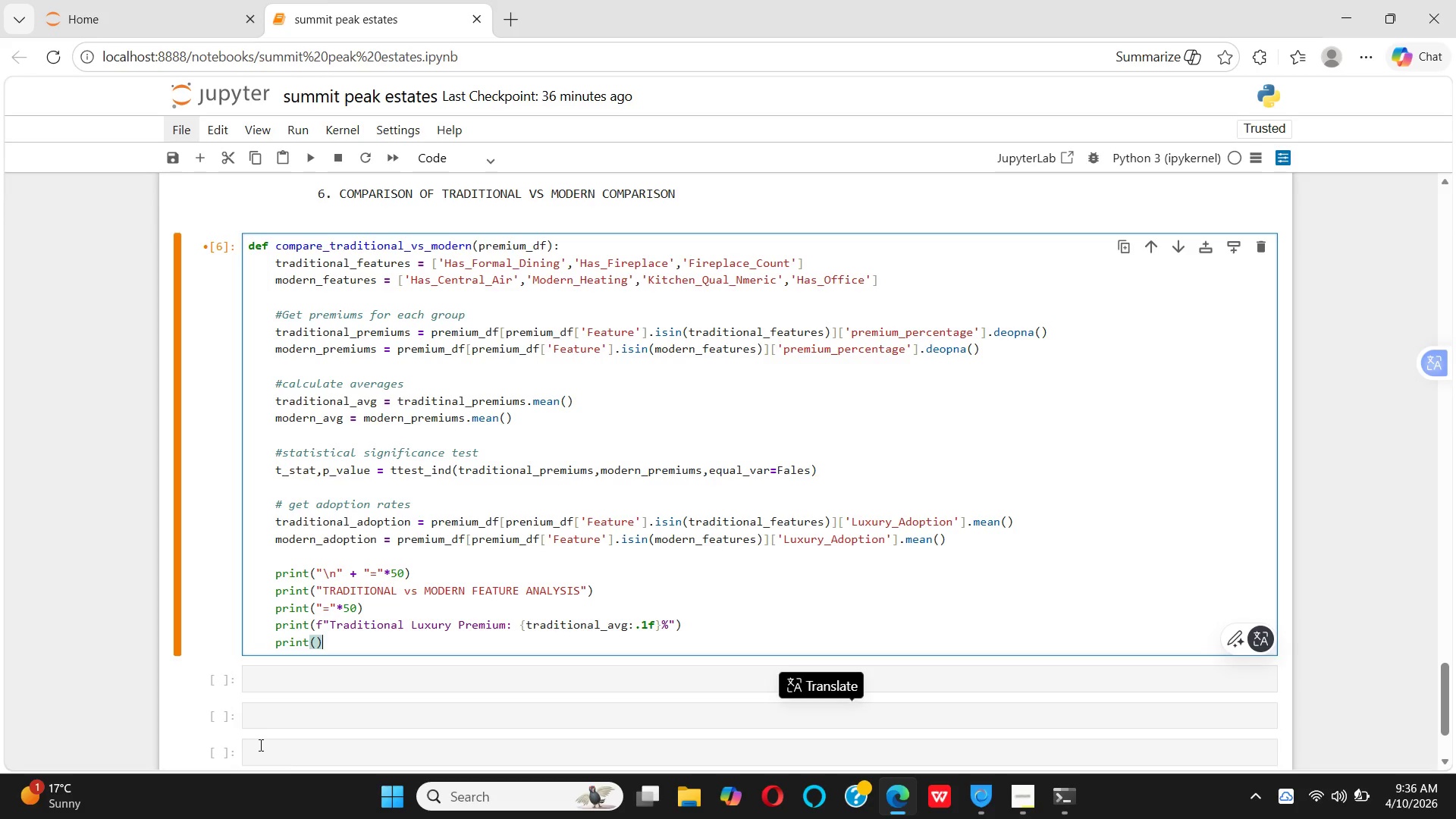 
key(ArrowLeft)
 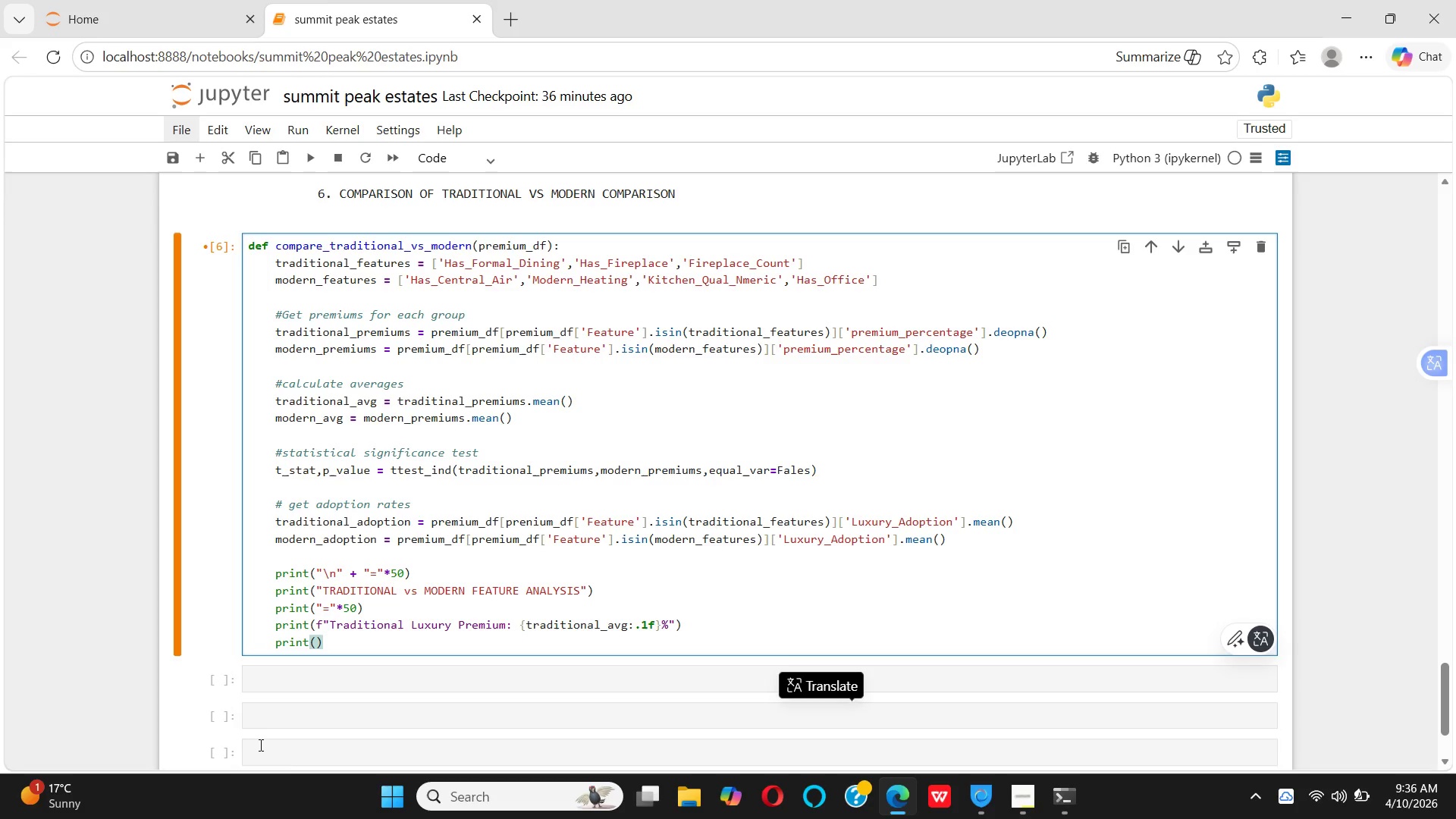 
type(f"mo)
key(Backspace)
key(Backspace)
type(Modern Un)
key(Backspace)
type(t)
 